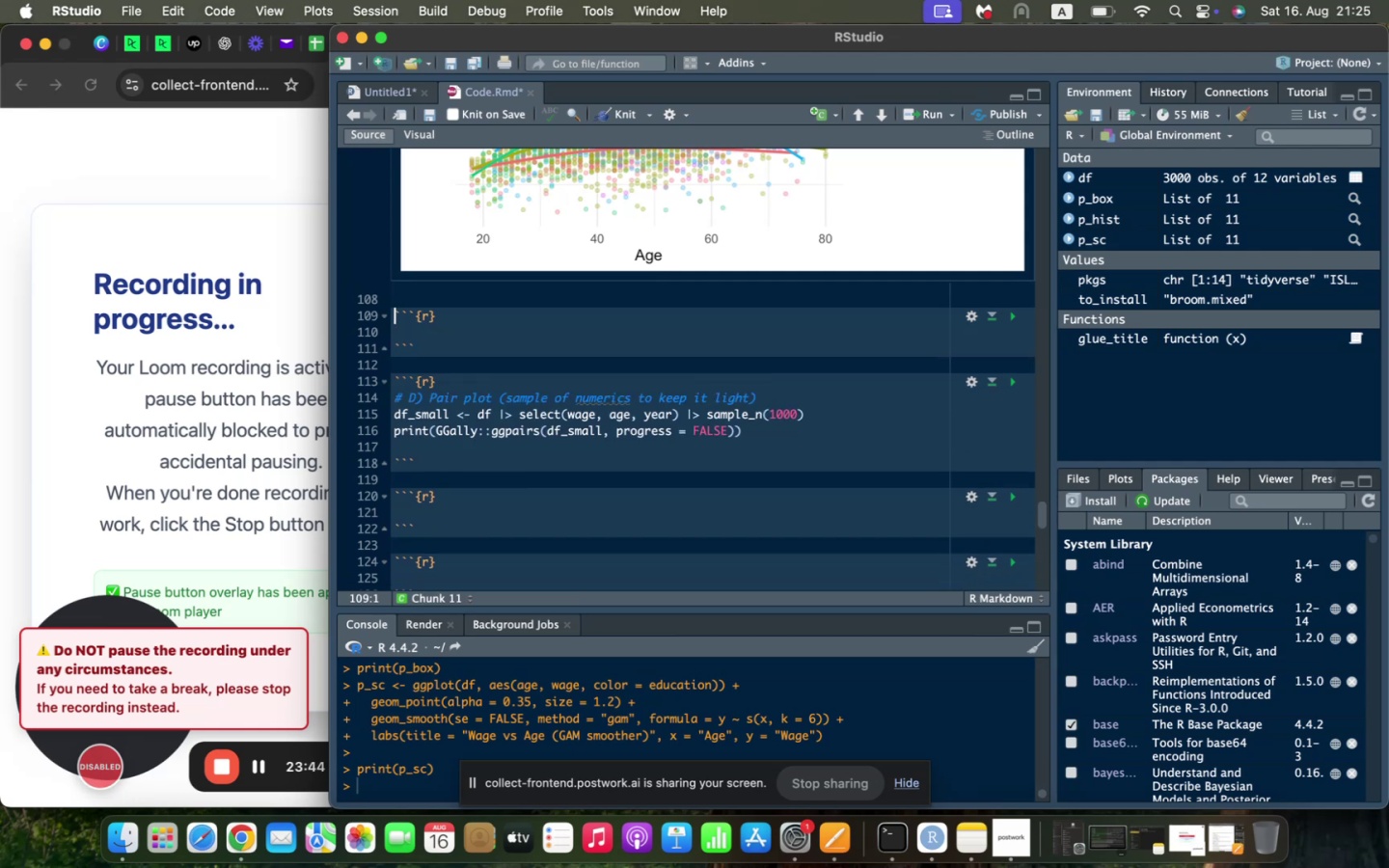 
key(Enter)
 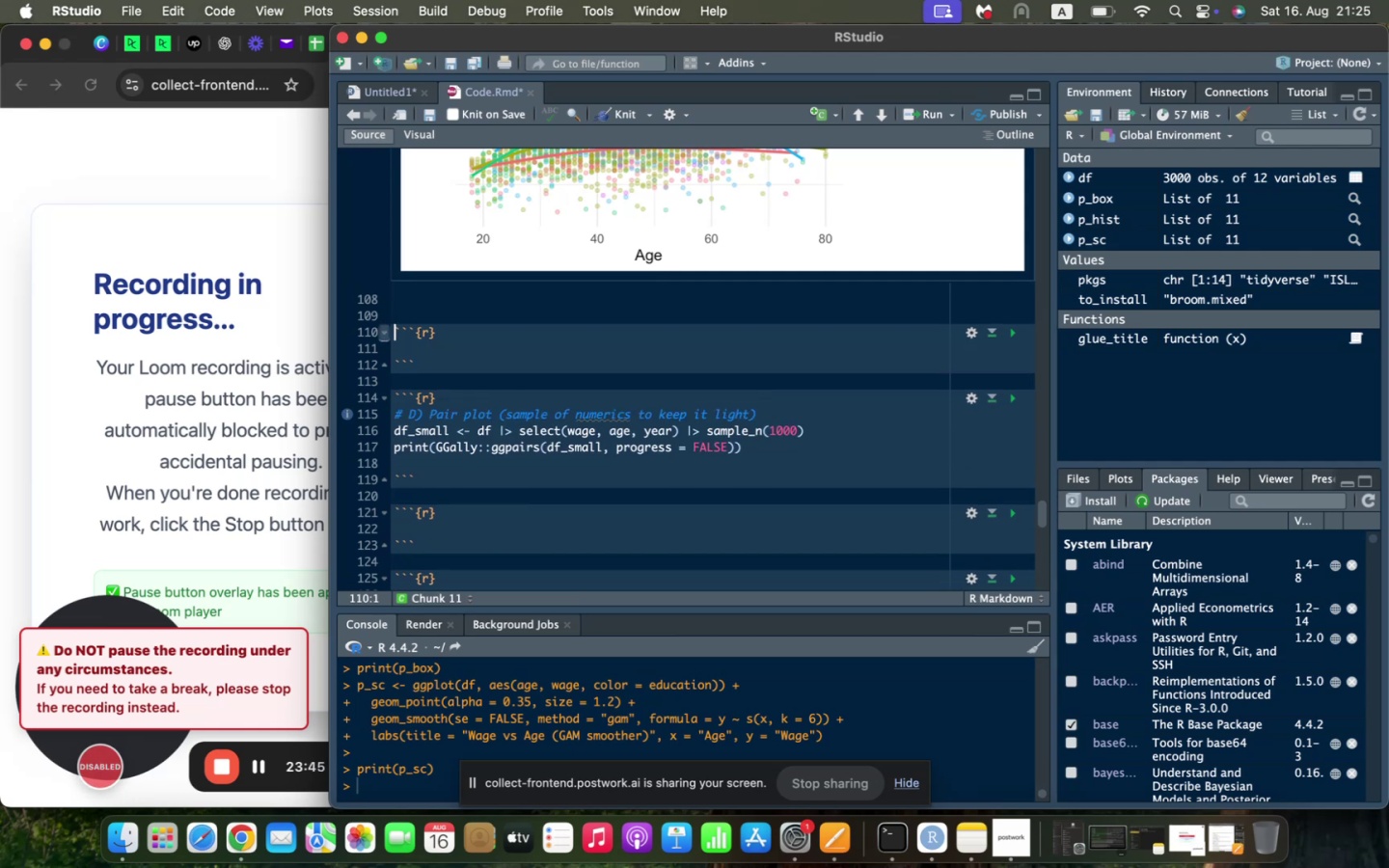 
key(ArrowUp)
 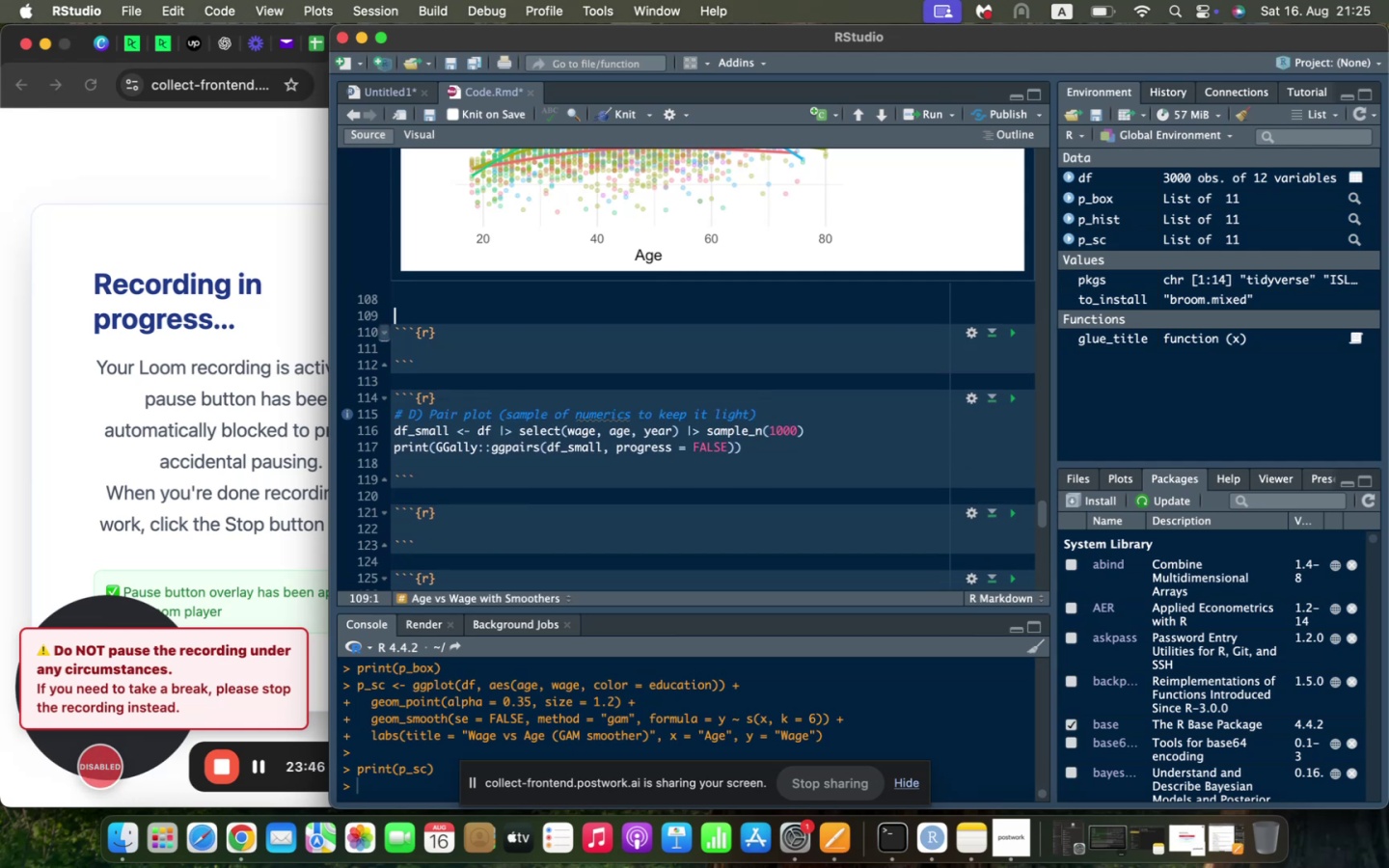 
type(## )
key(Backspace)
type($ )
key(Backspace)
key(Backspace)
type(# Pair Plot)
 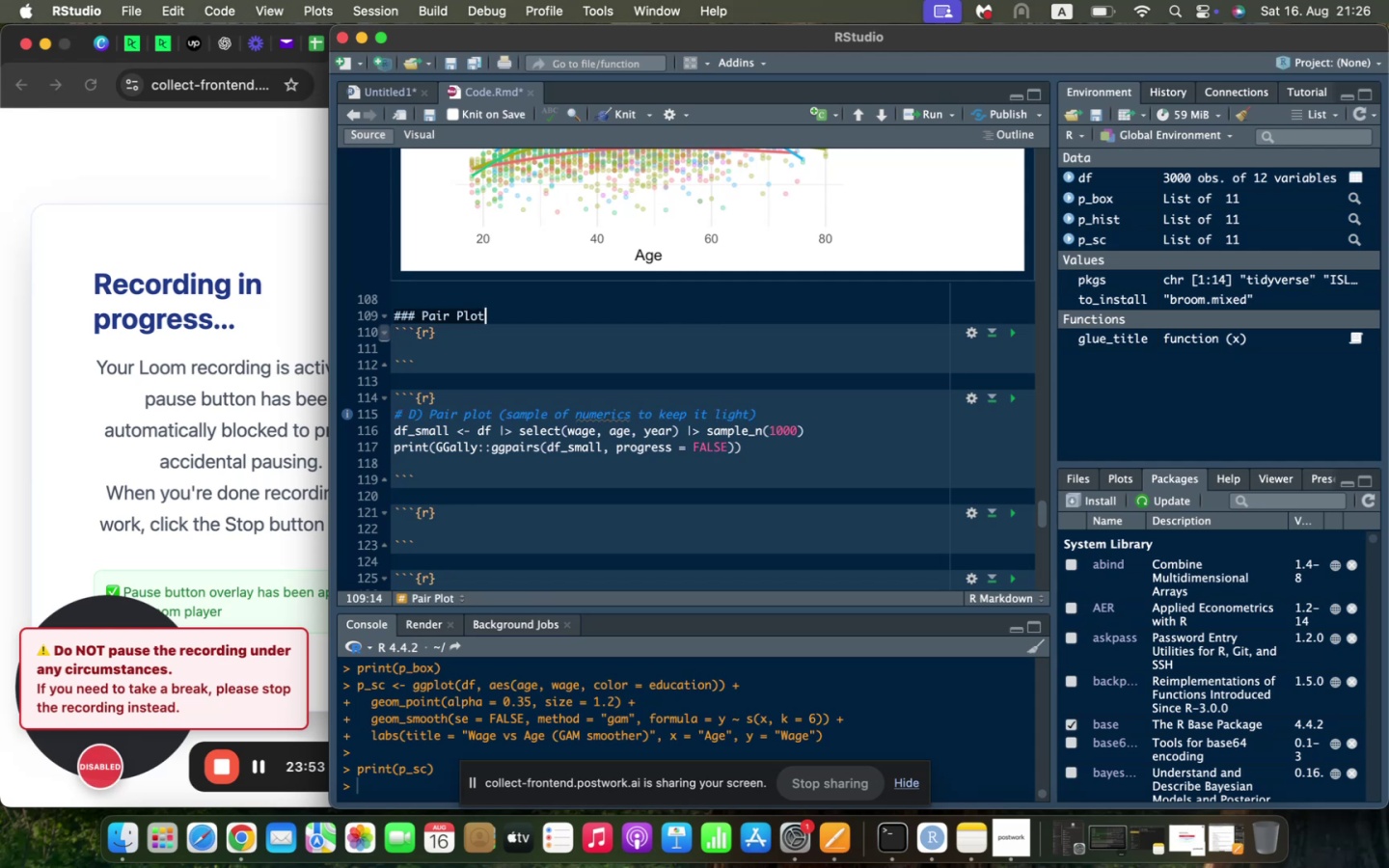 
key(Enter)
 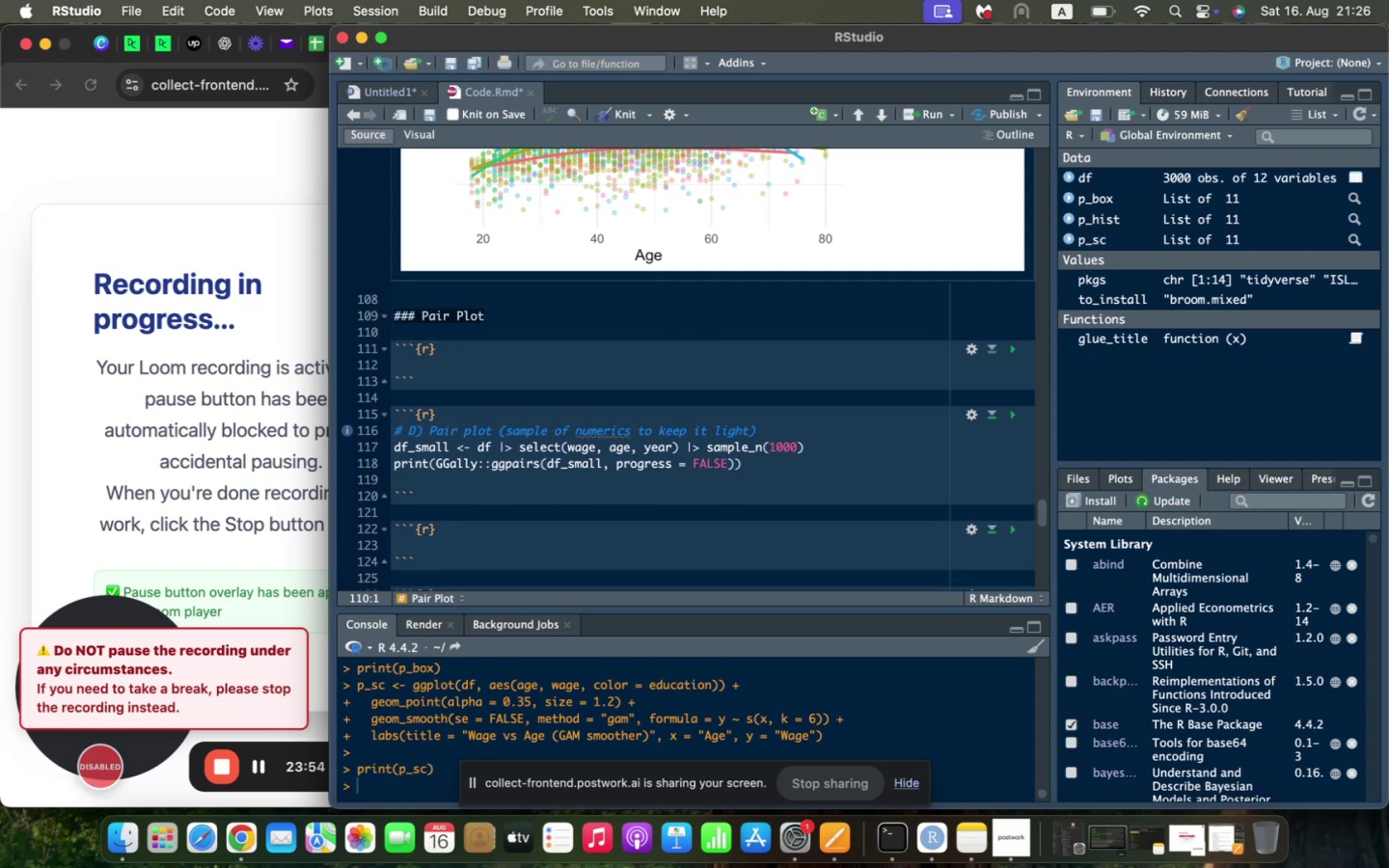 
key(ArrowDown)
 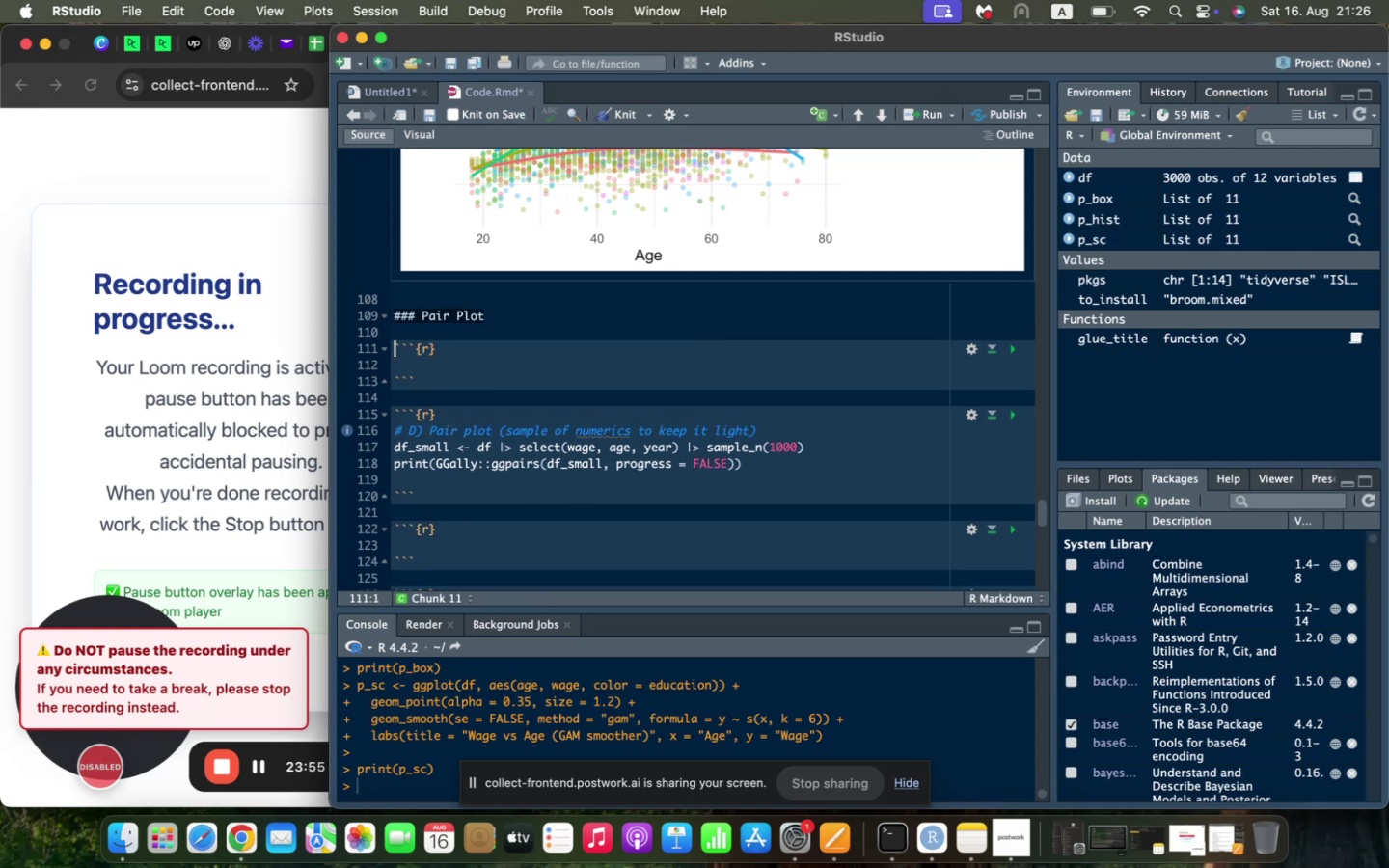 
key(ArrowDown)
 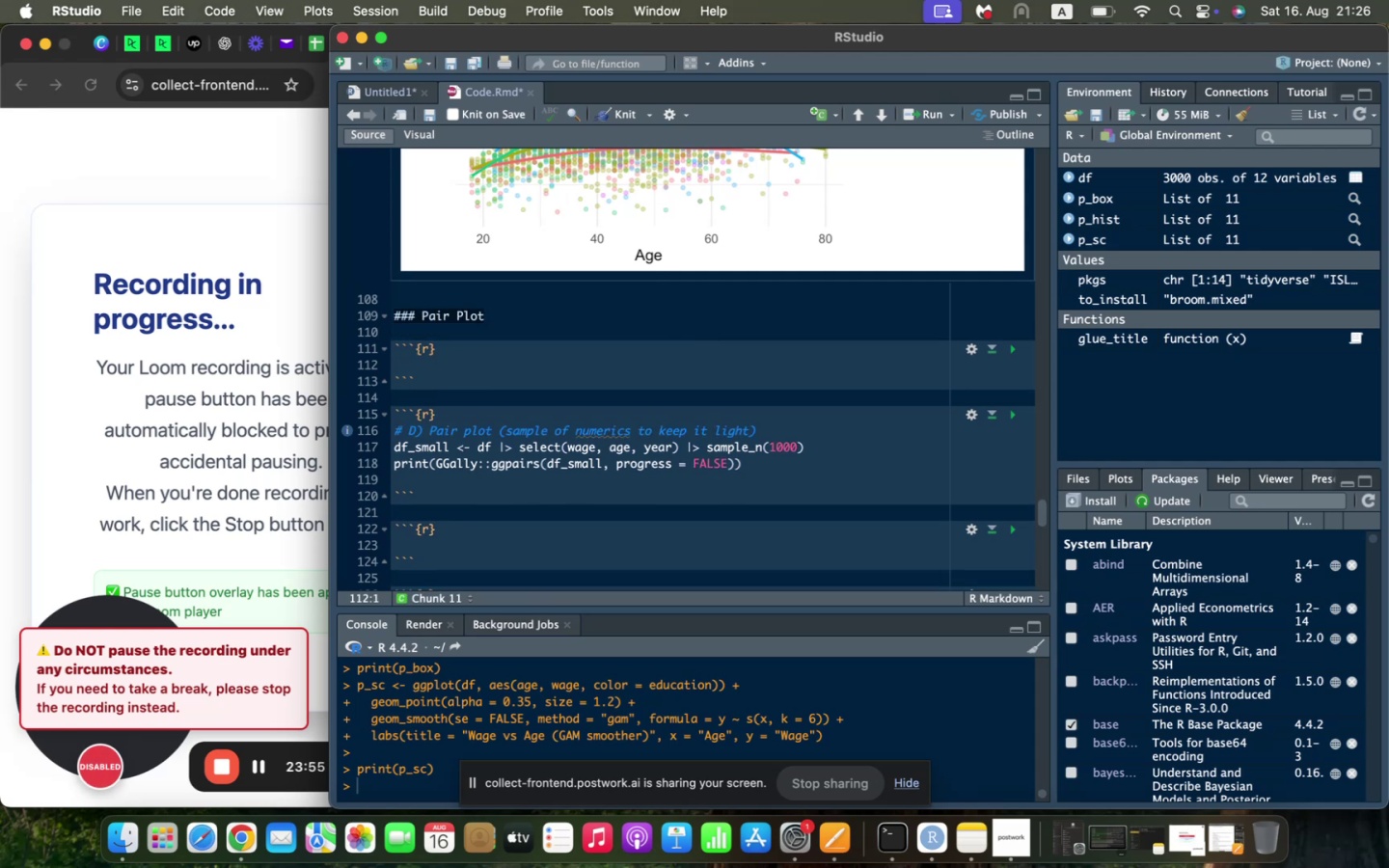 
type(df_small <- df |> see)
key(Backspace)
type(lect(wage, ae)
key(Backspace)
type(ge, year)
 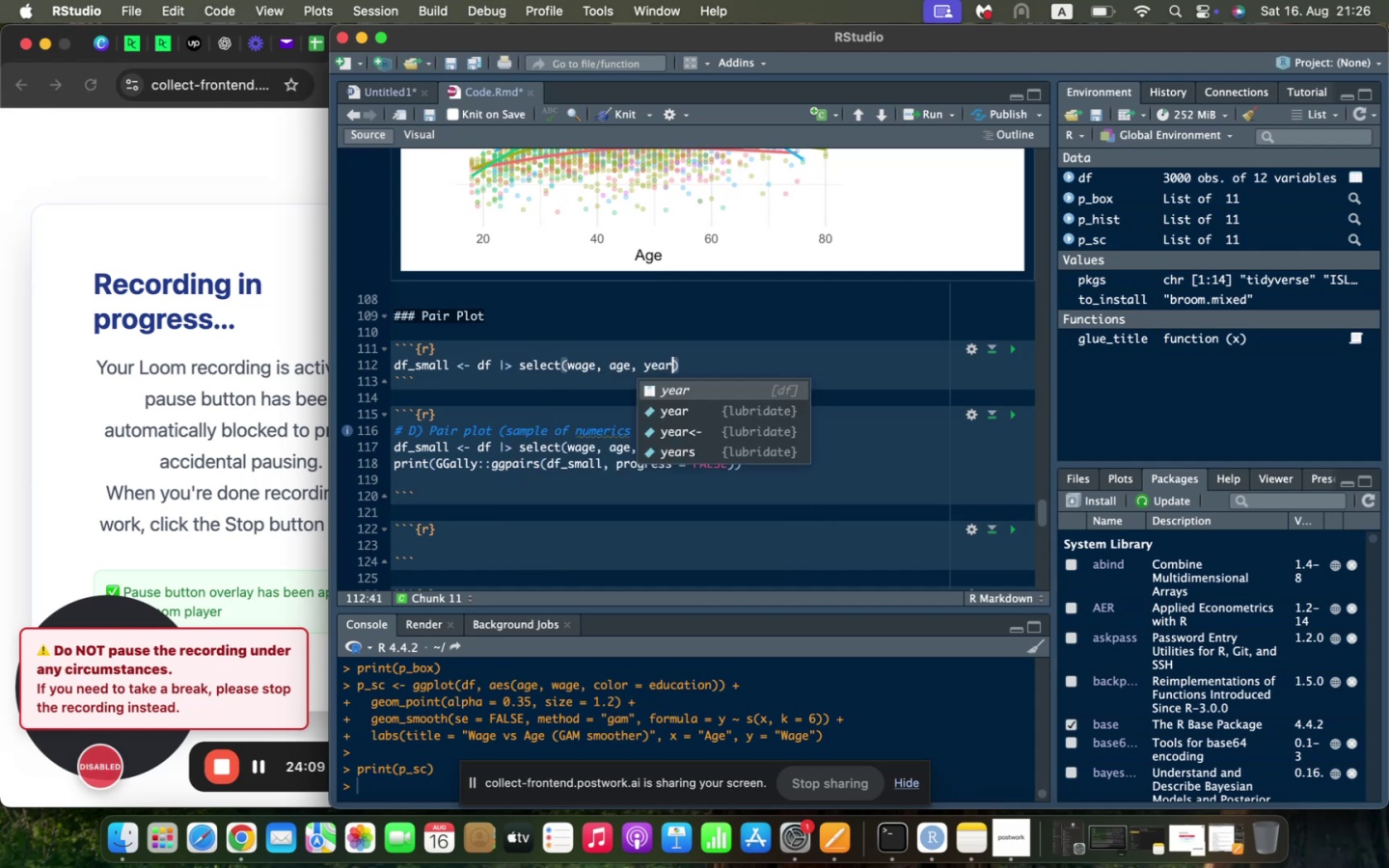 
 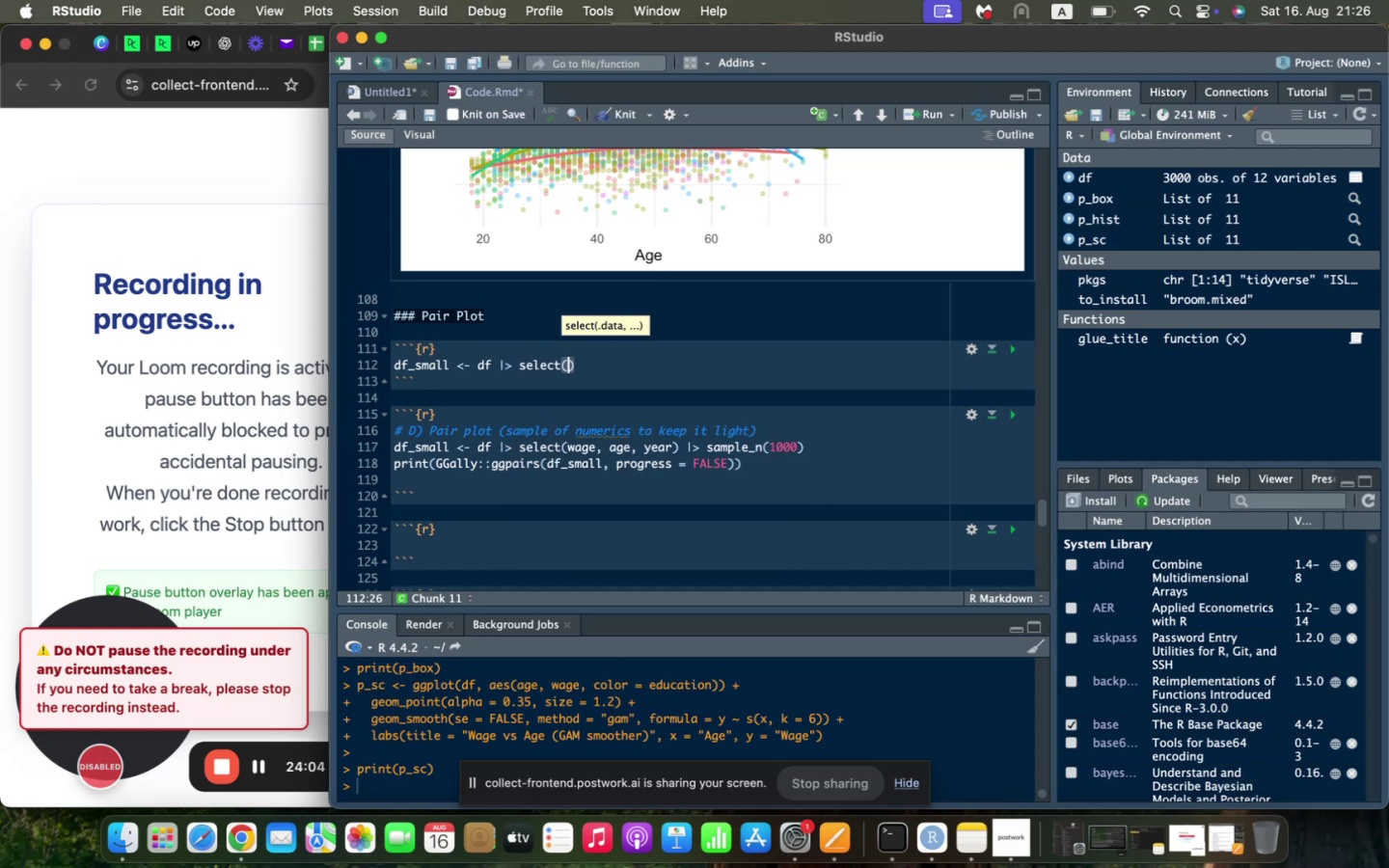 
key(ArrowRight)
 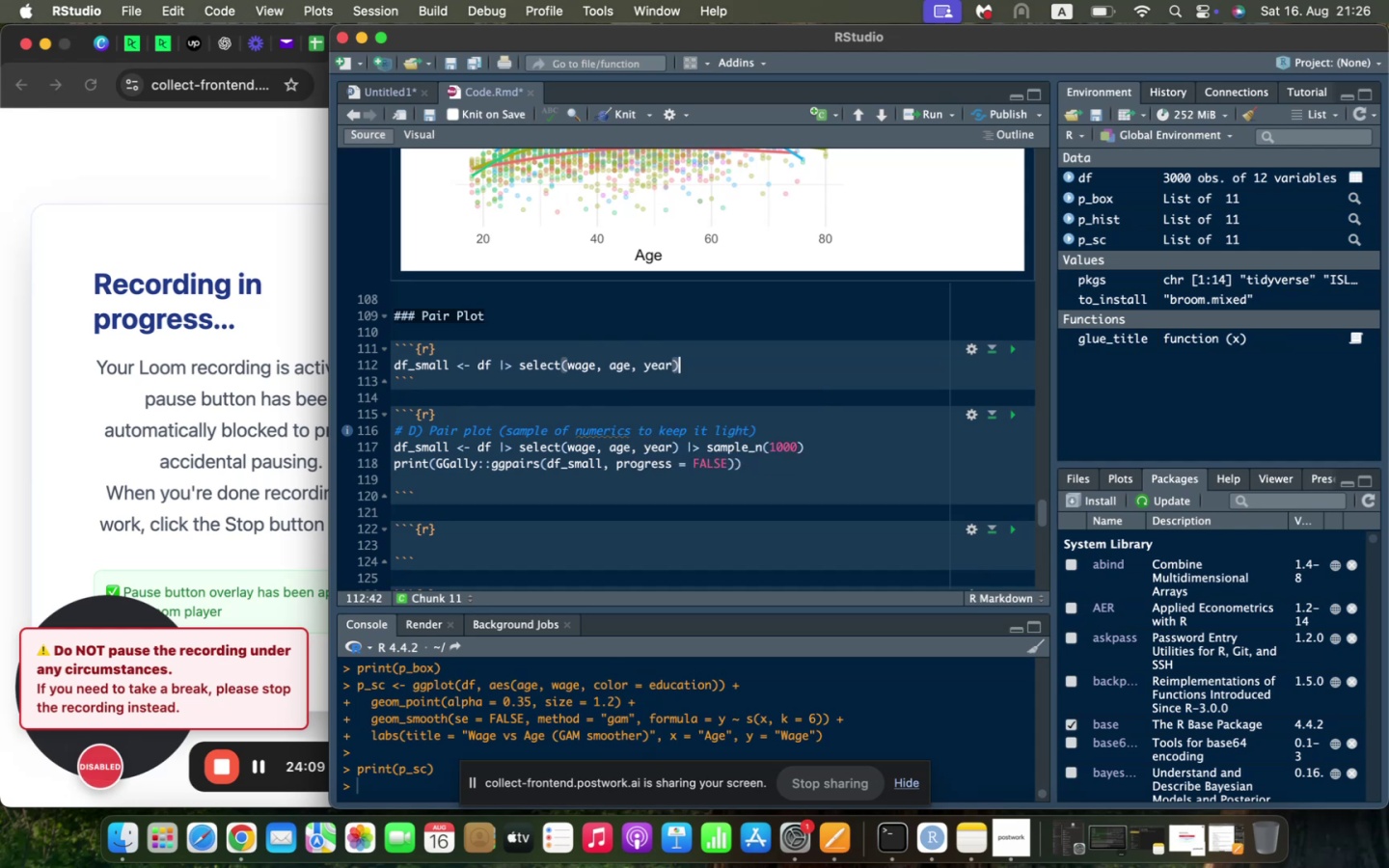 
type( |> sample_n(1000)
 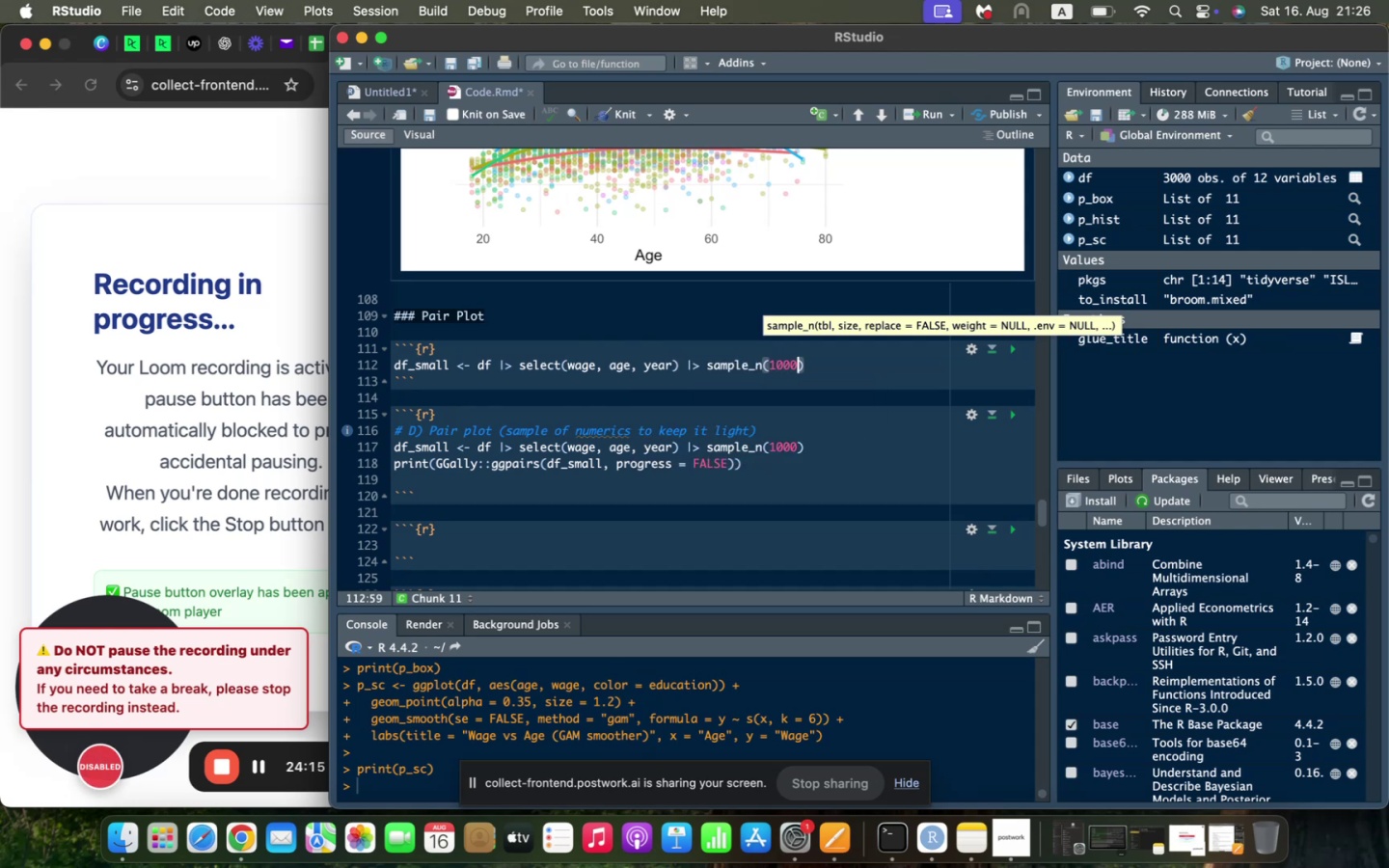 
 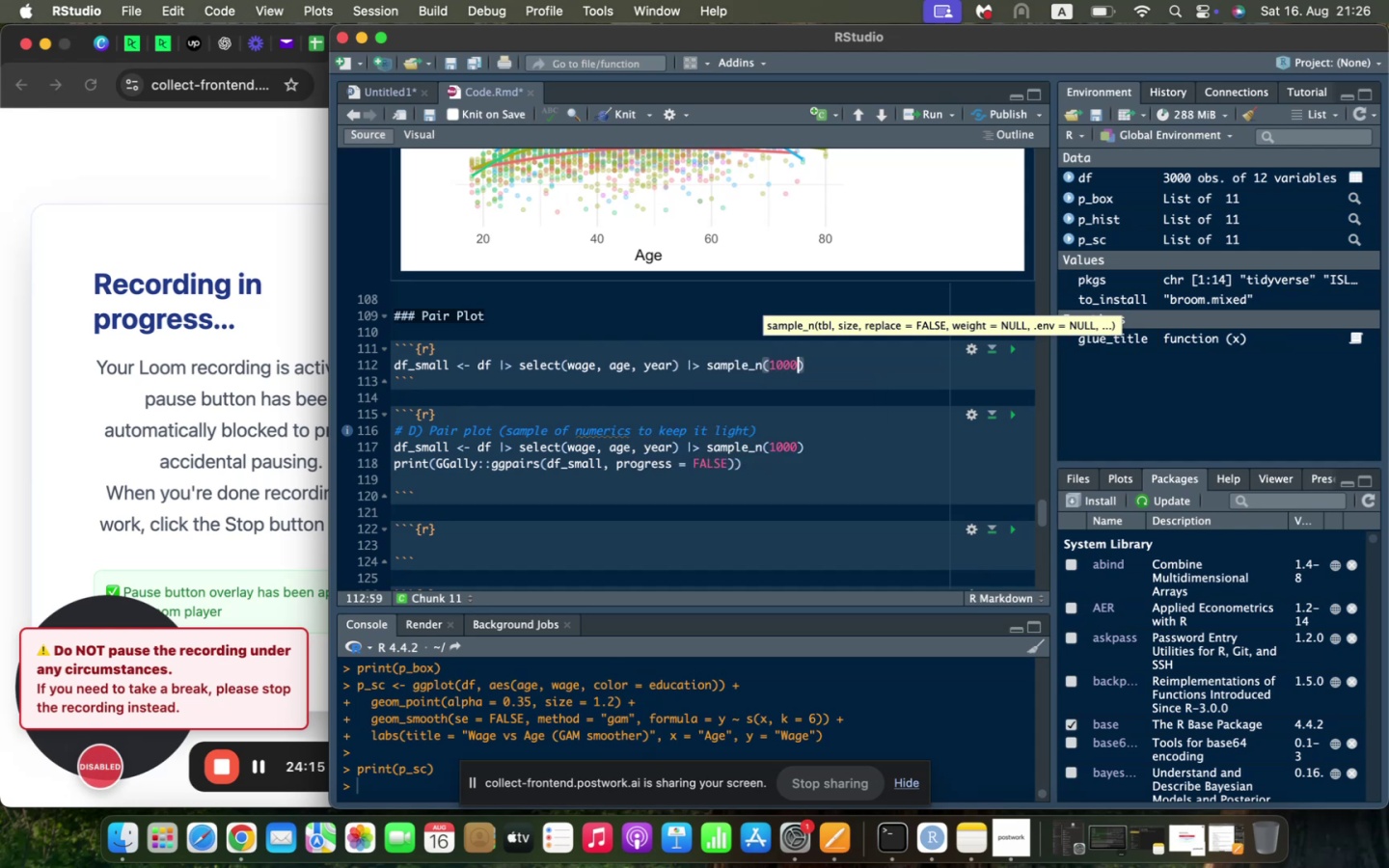 
key(ArrowRight)
 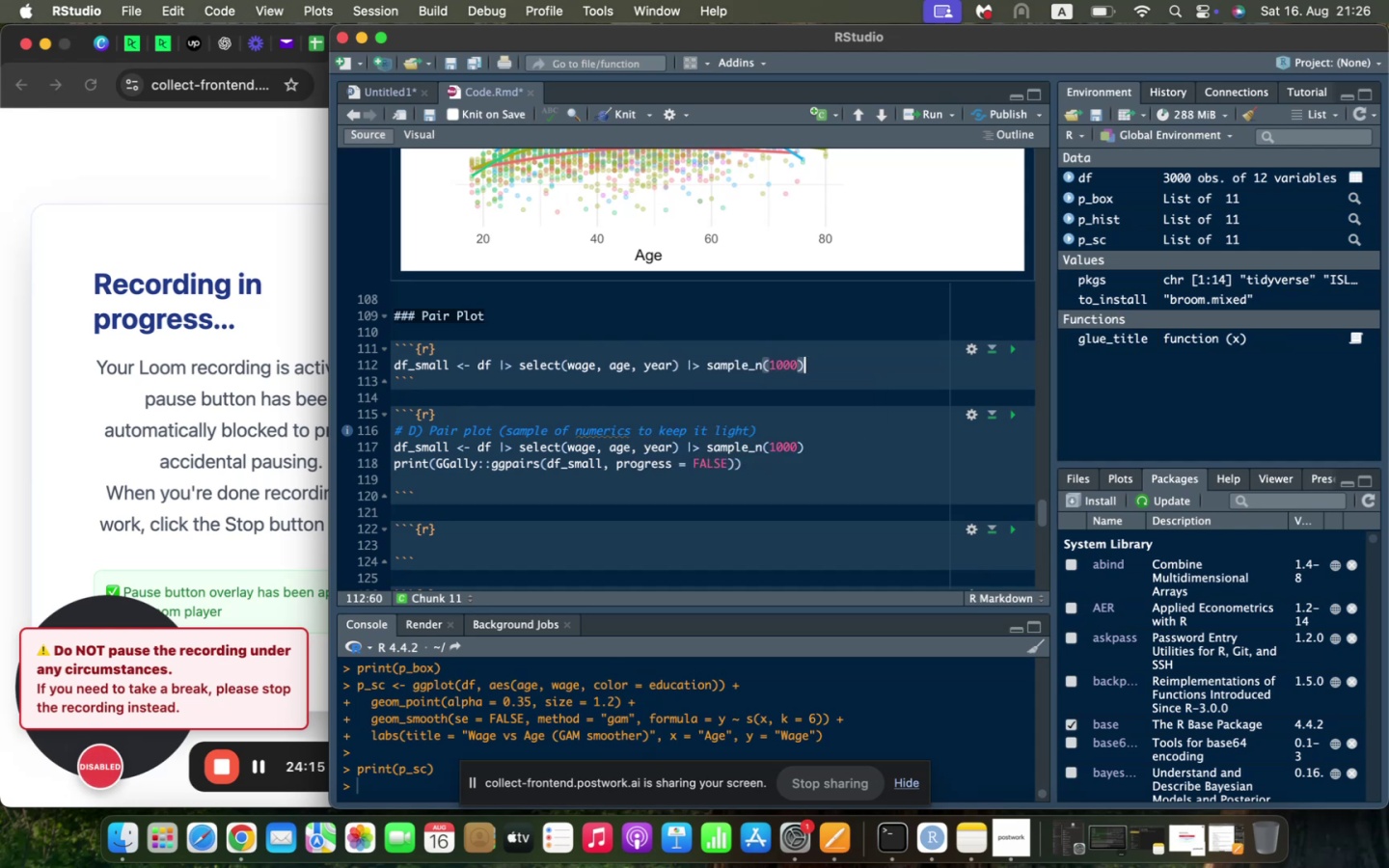 
key(Enter)
 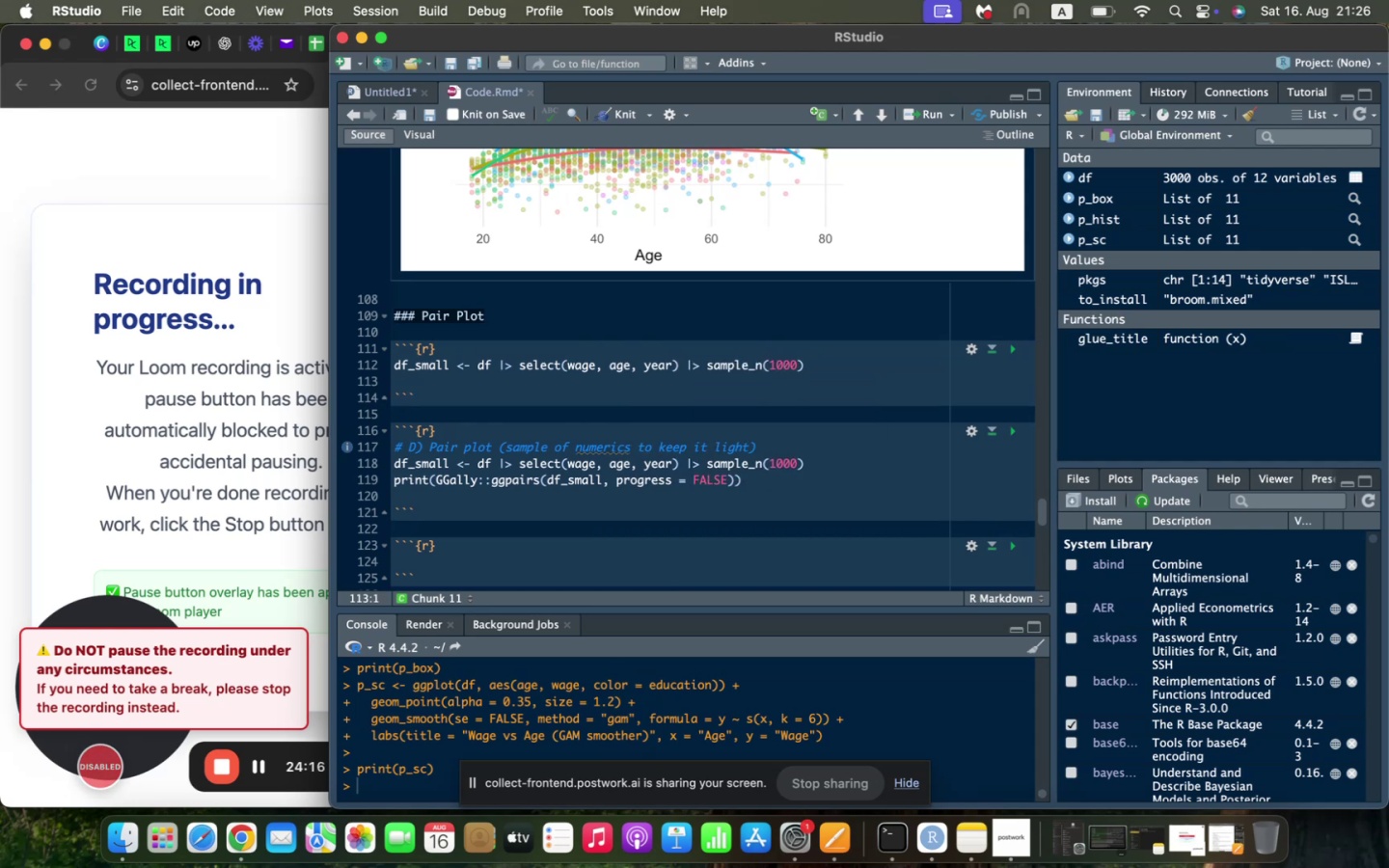 
type(print(GGally )
key(Backspace)
type(::)
key(Backspace)
key(Backspace)
type(::ggpai)
 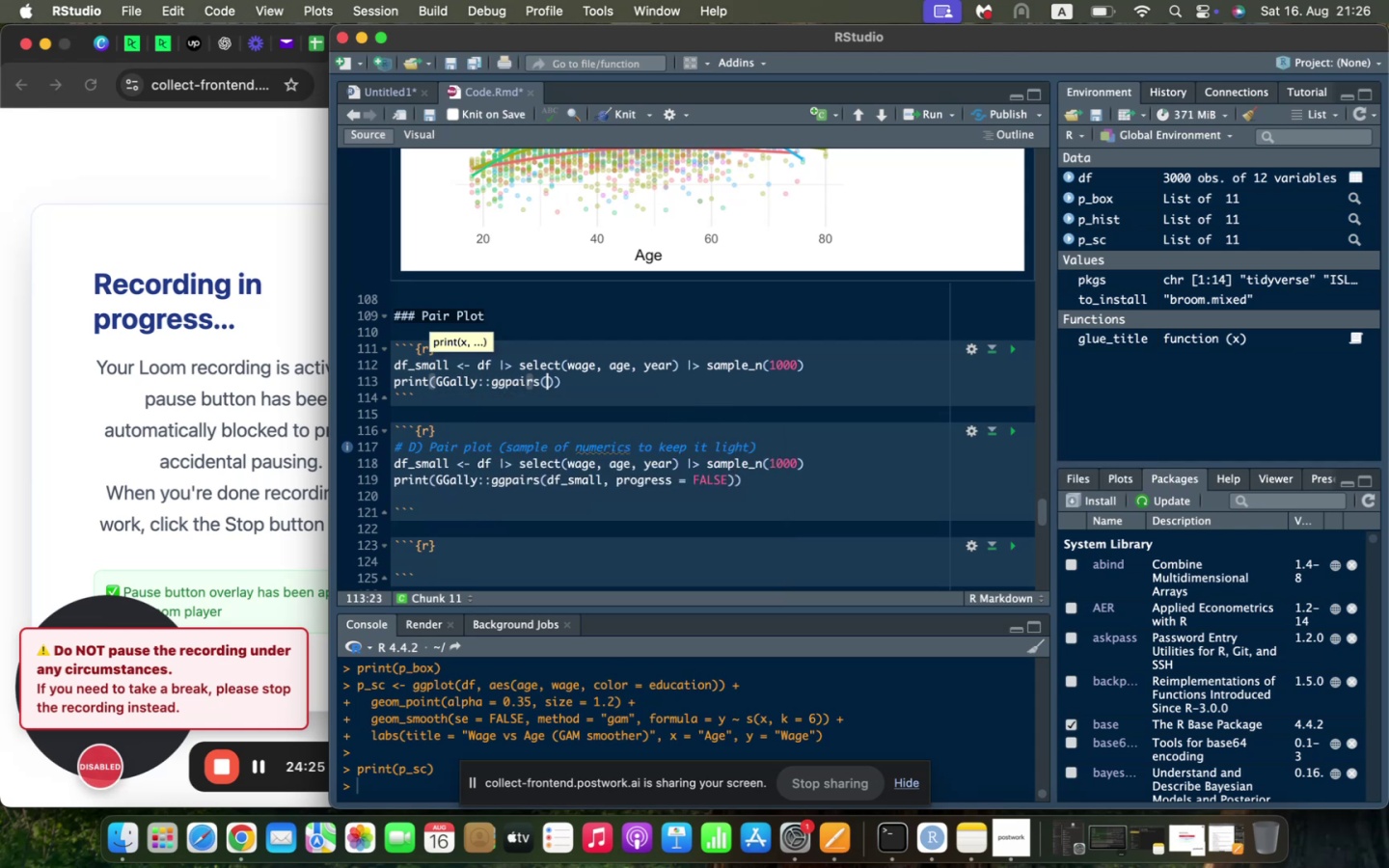 
 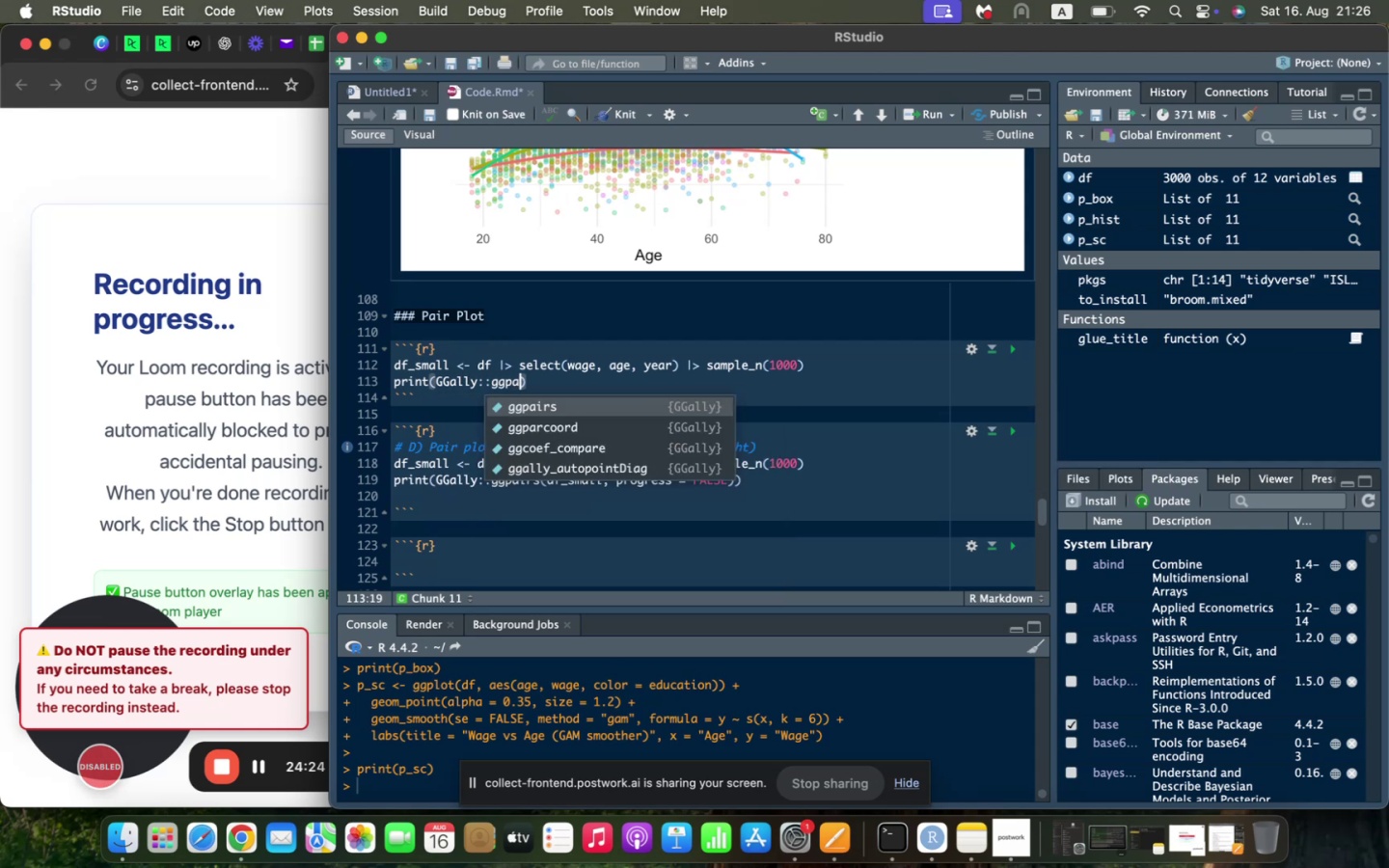 
key(Enter)
 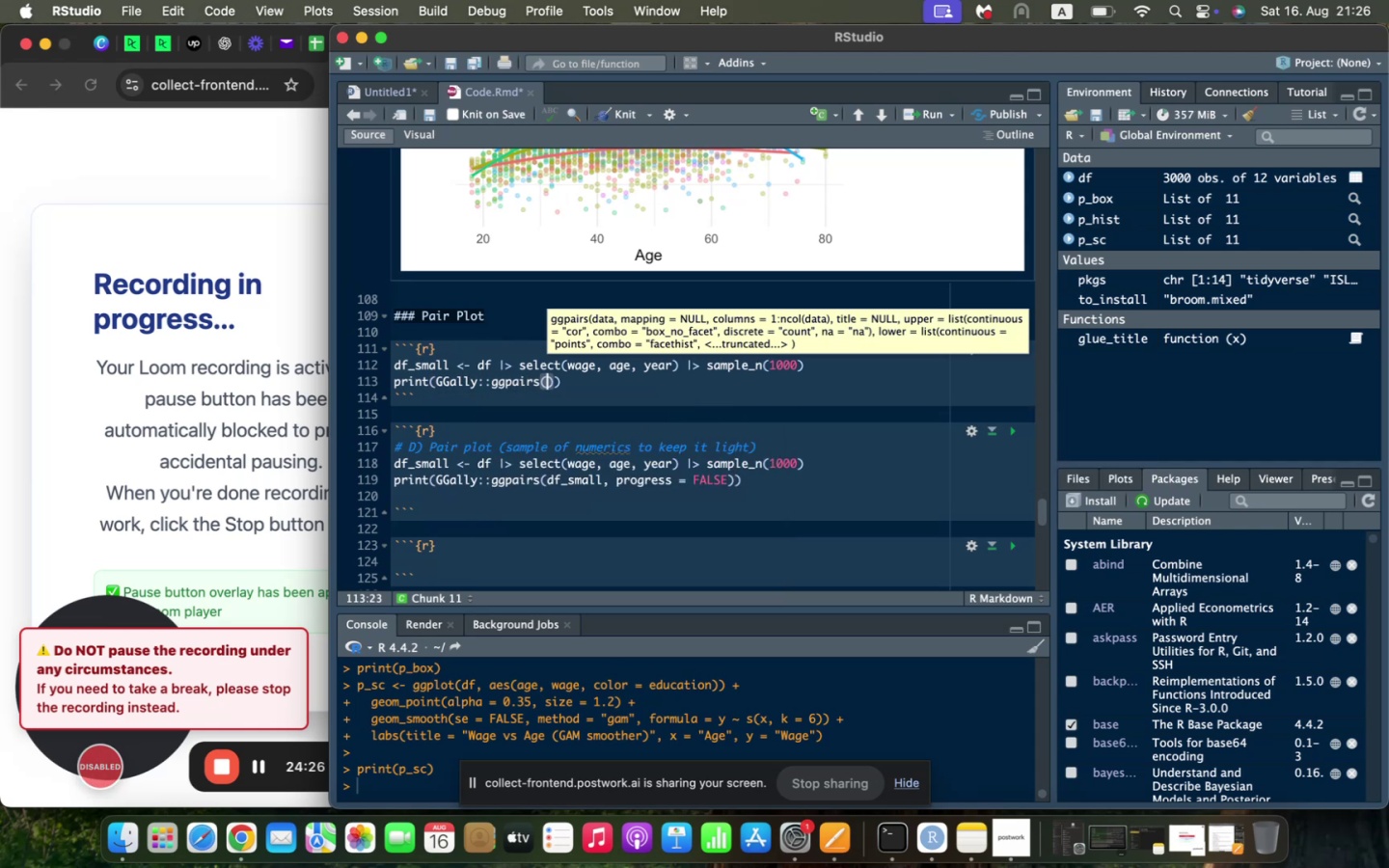 
type(df_small)
 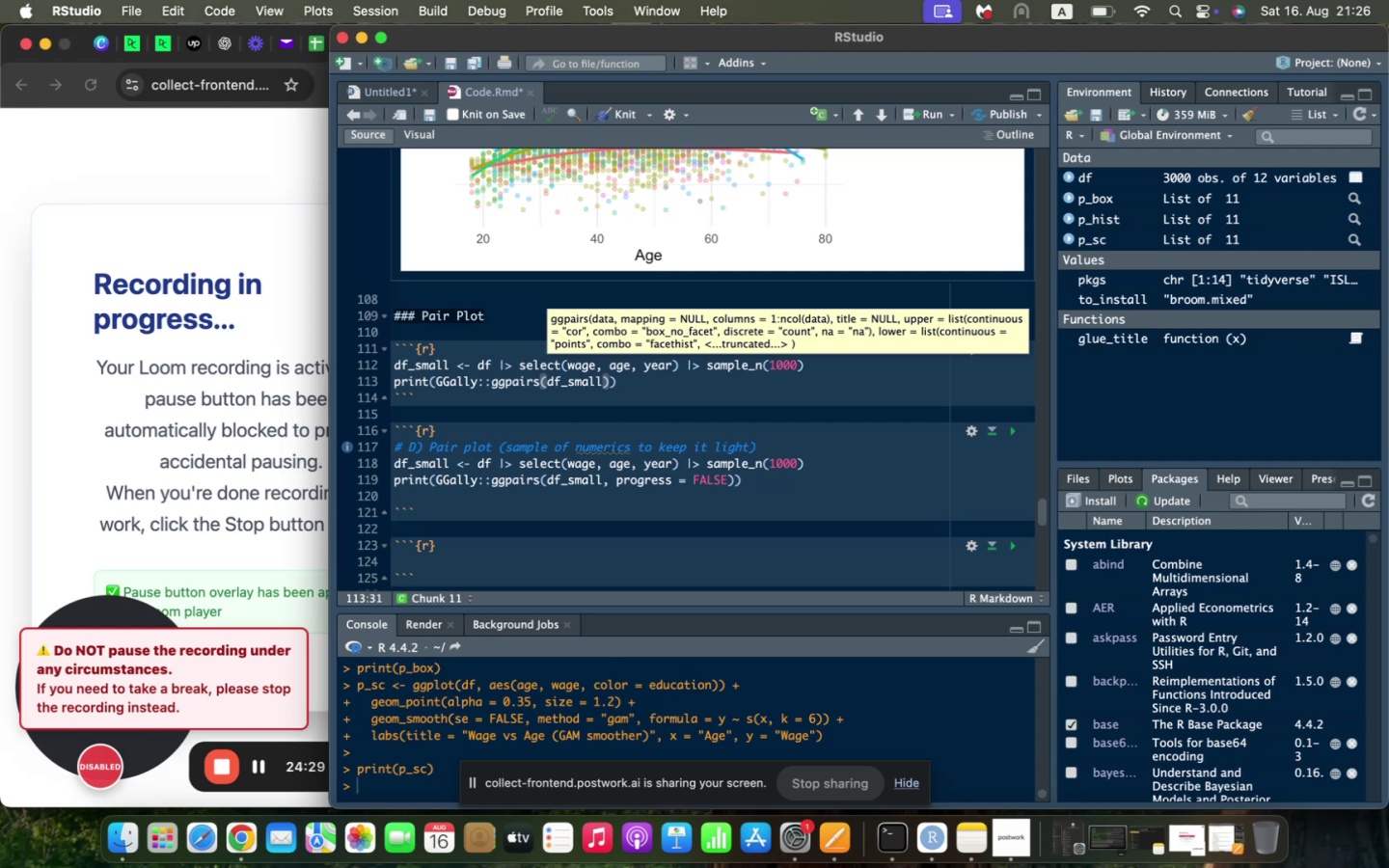 
key(ArrowRight)
 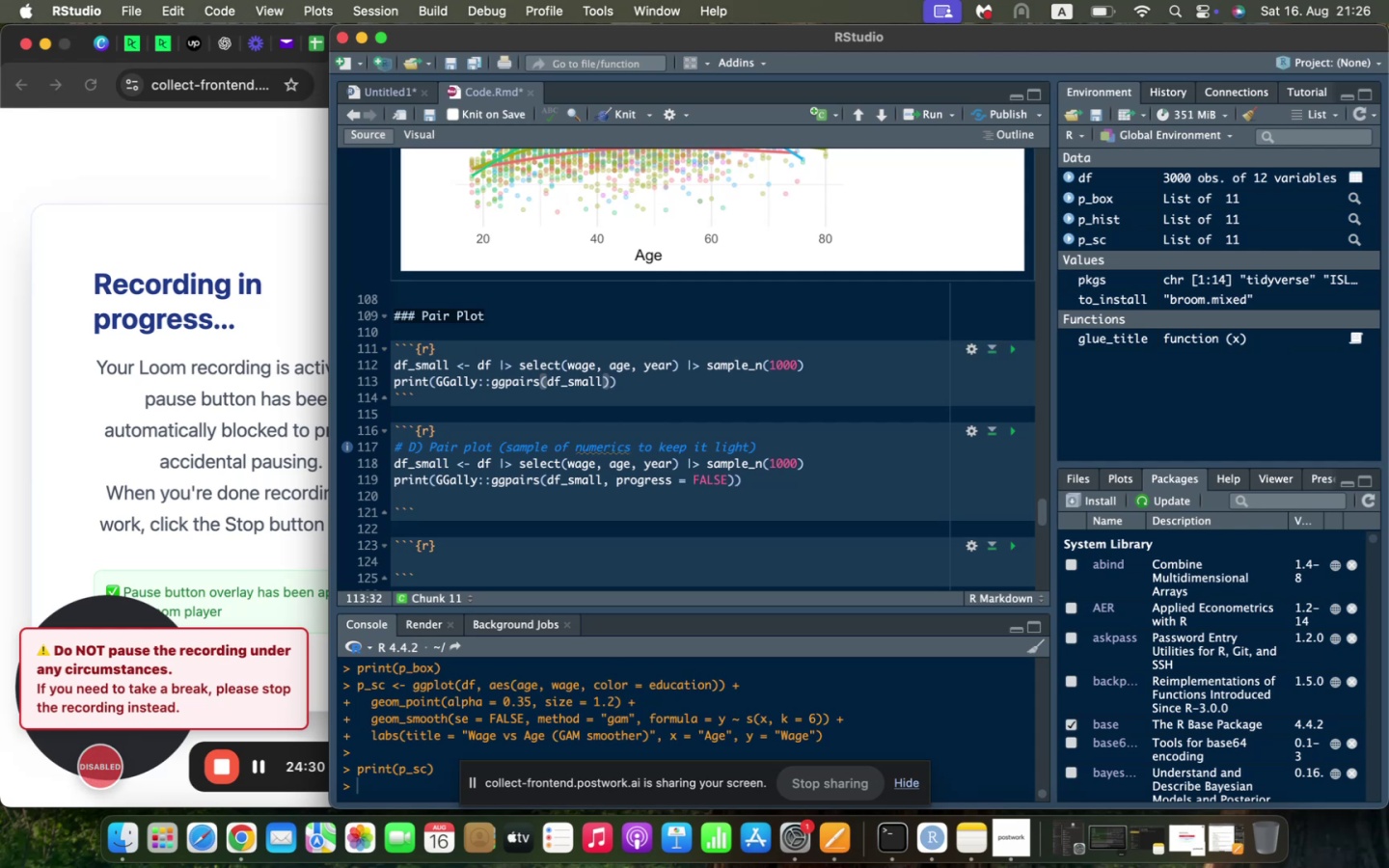 
key(ArrowLeft)
 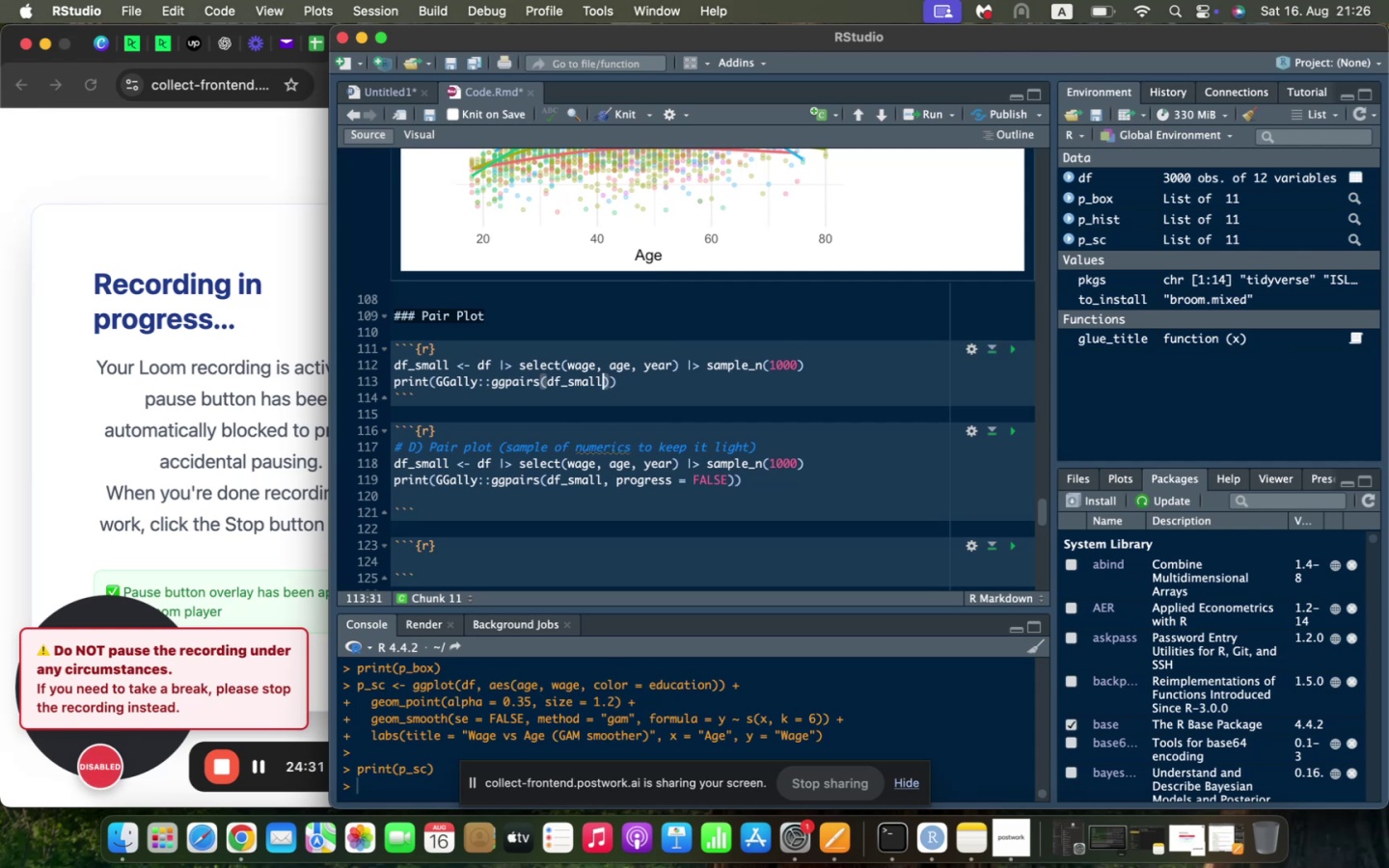 
type(, progress = FALSE)
 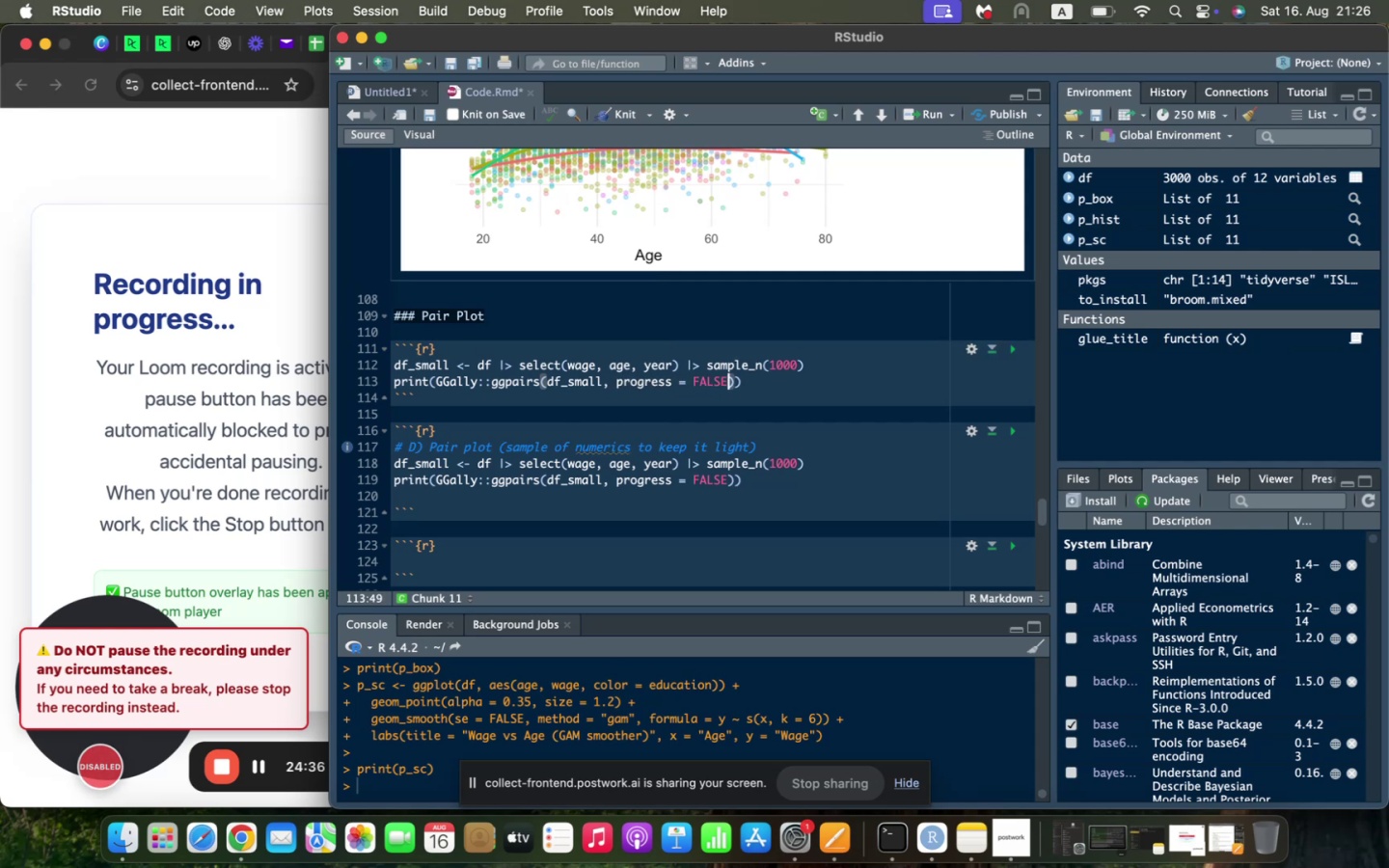 
key(ArrowRight)
 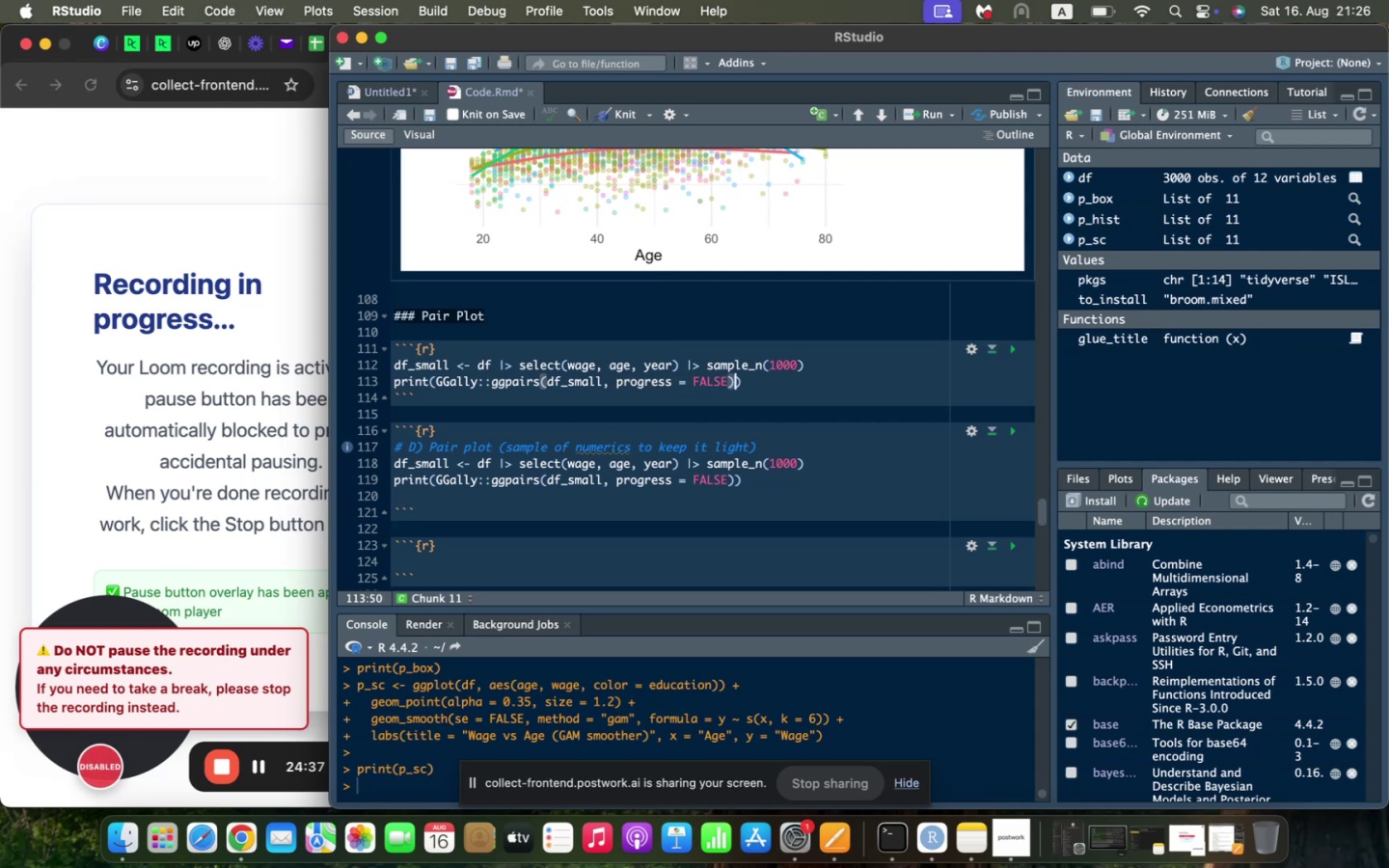 
key(ArrowDown)
 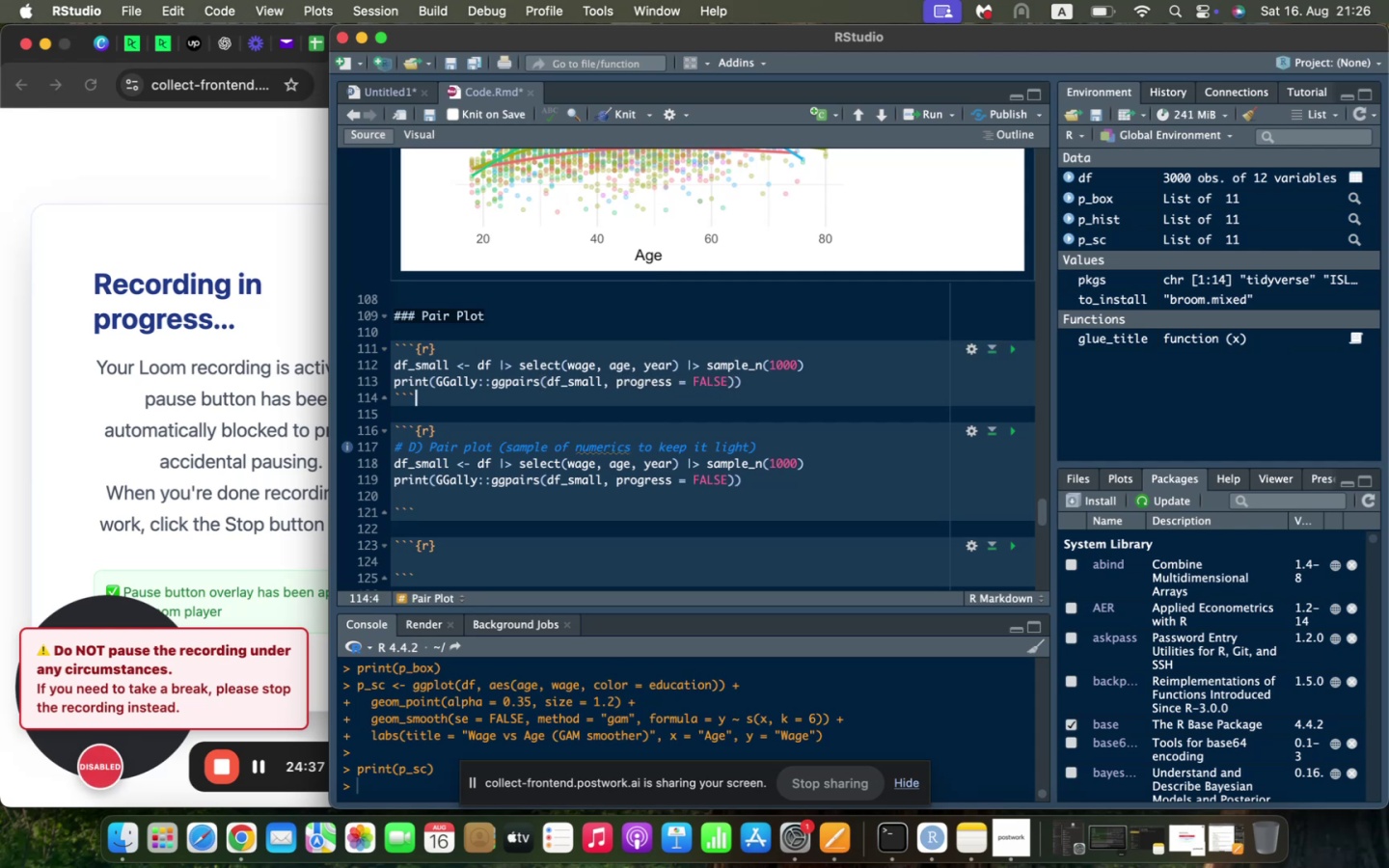 
key(ArrowDown)
 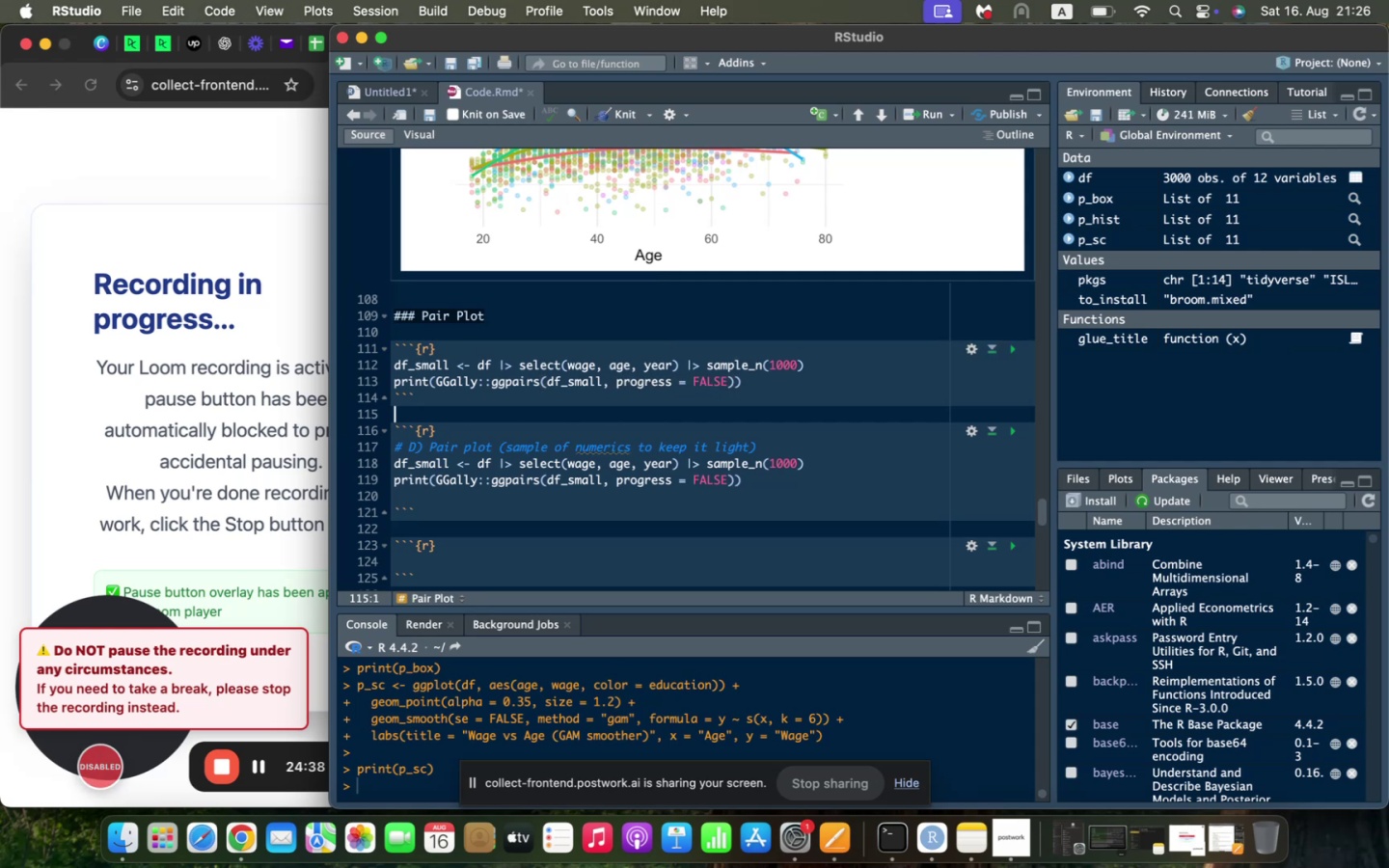 
key(Shift+ArrowDown)
 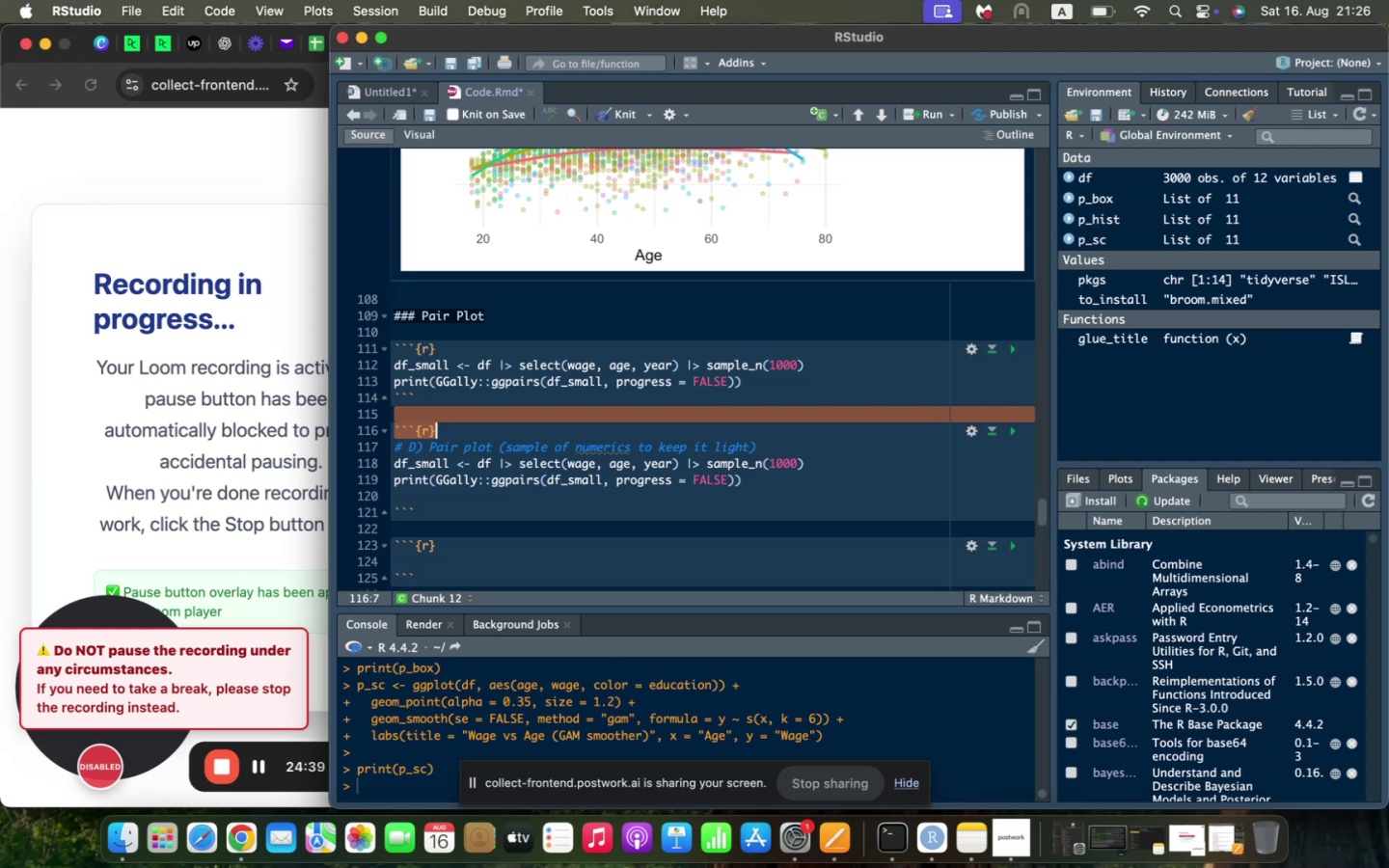 
key(ArrowDown)
 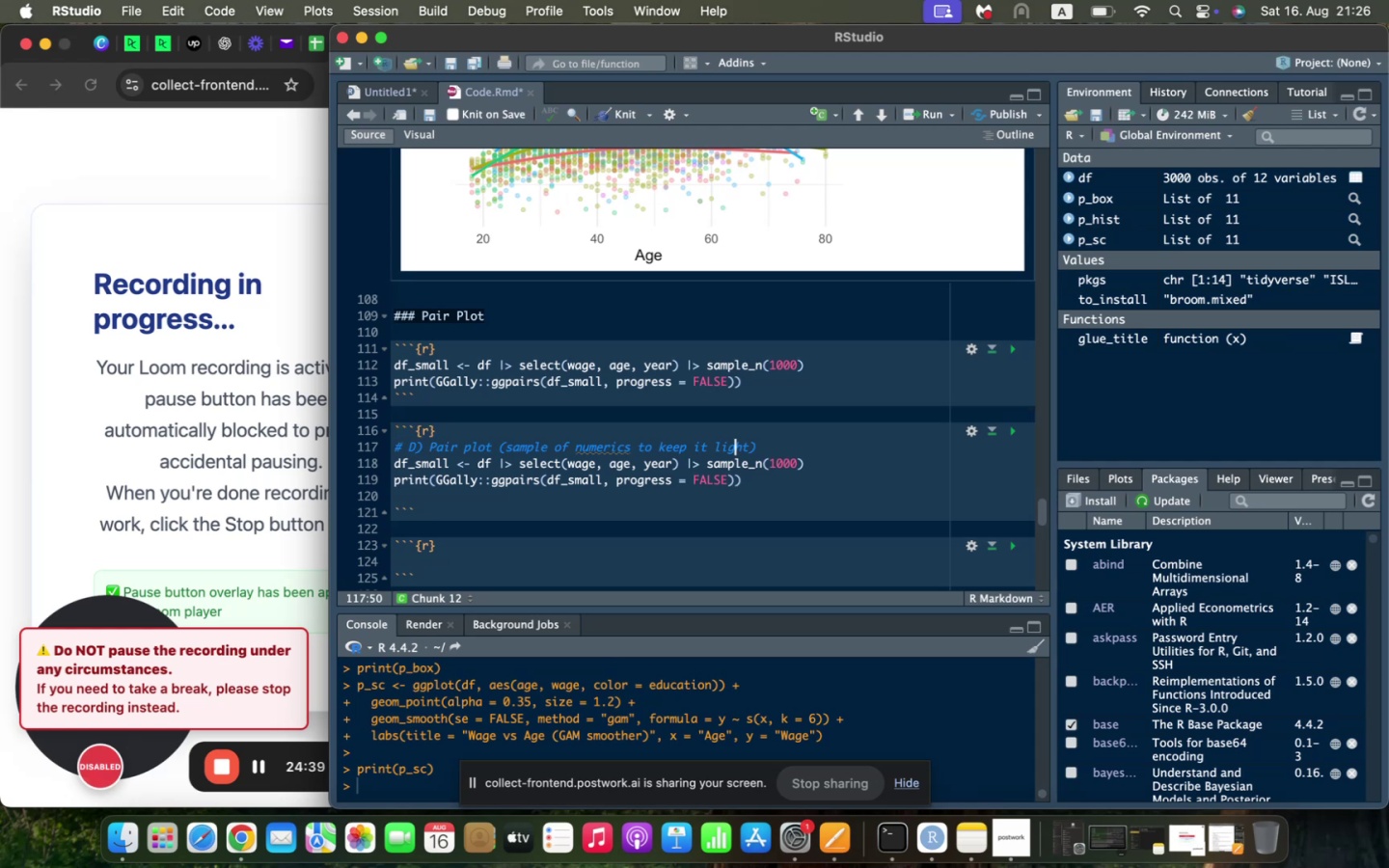 
key(ArrowDown)
 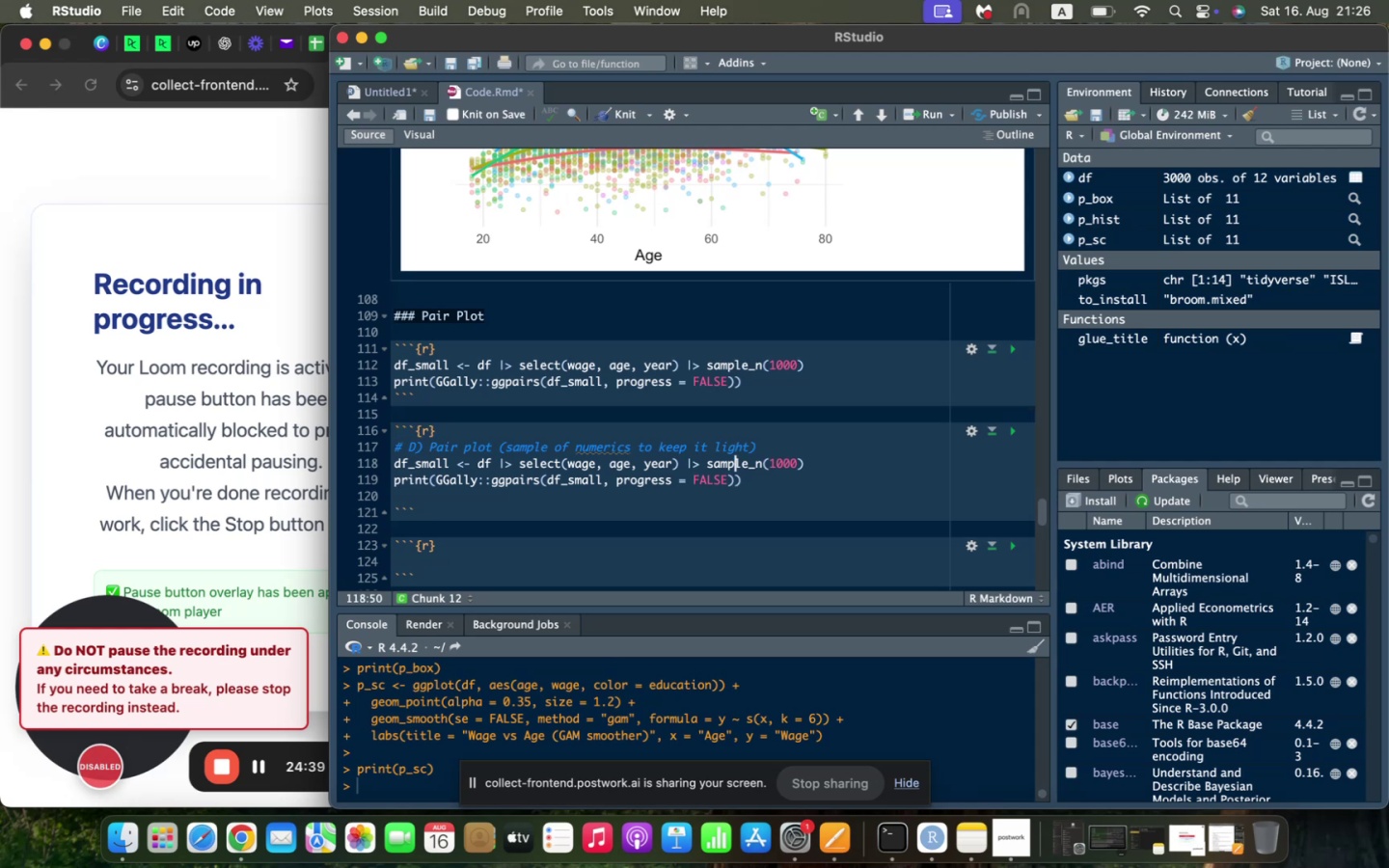 
key(ArrowUp)
 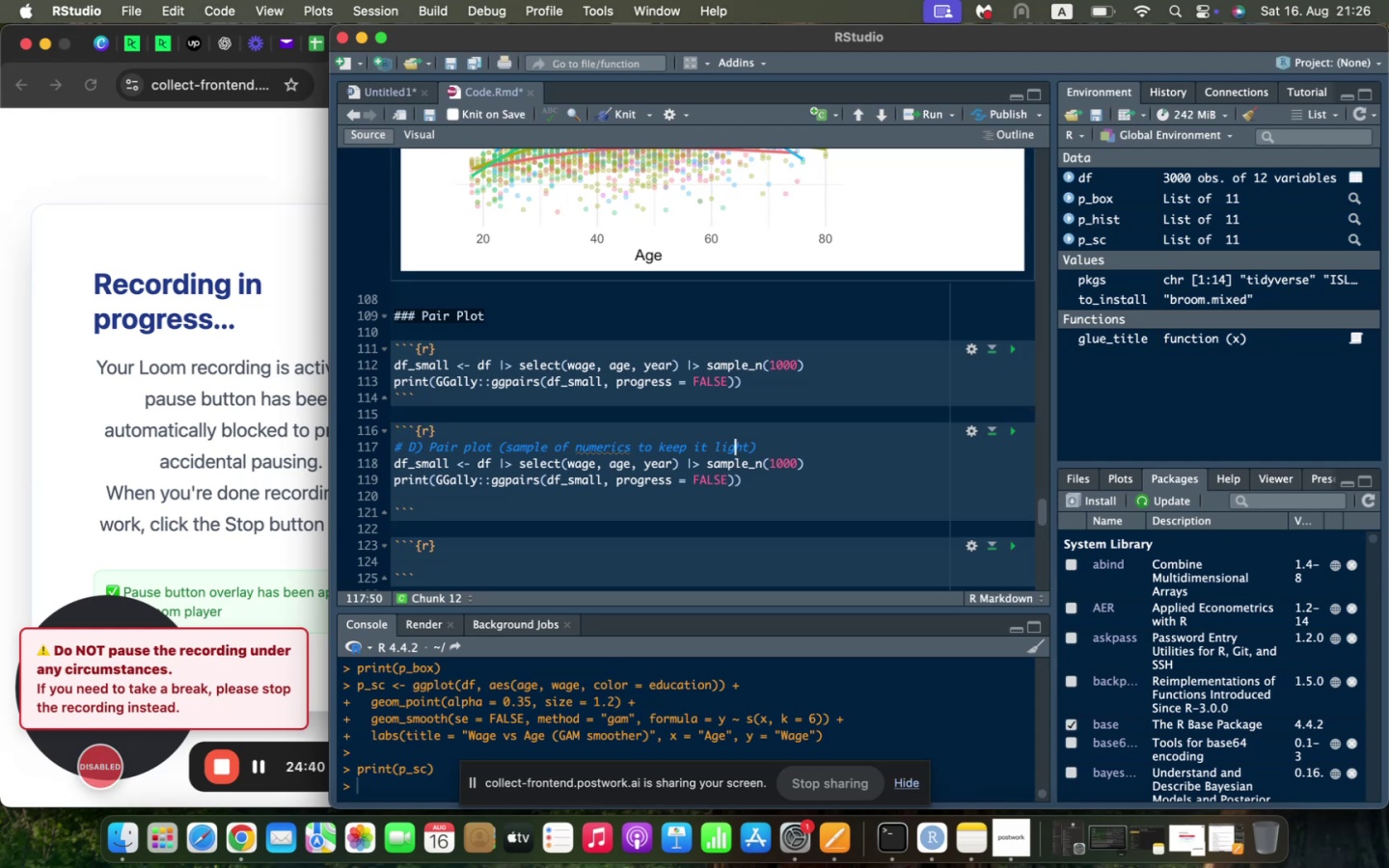 
key(ArrowUp)
 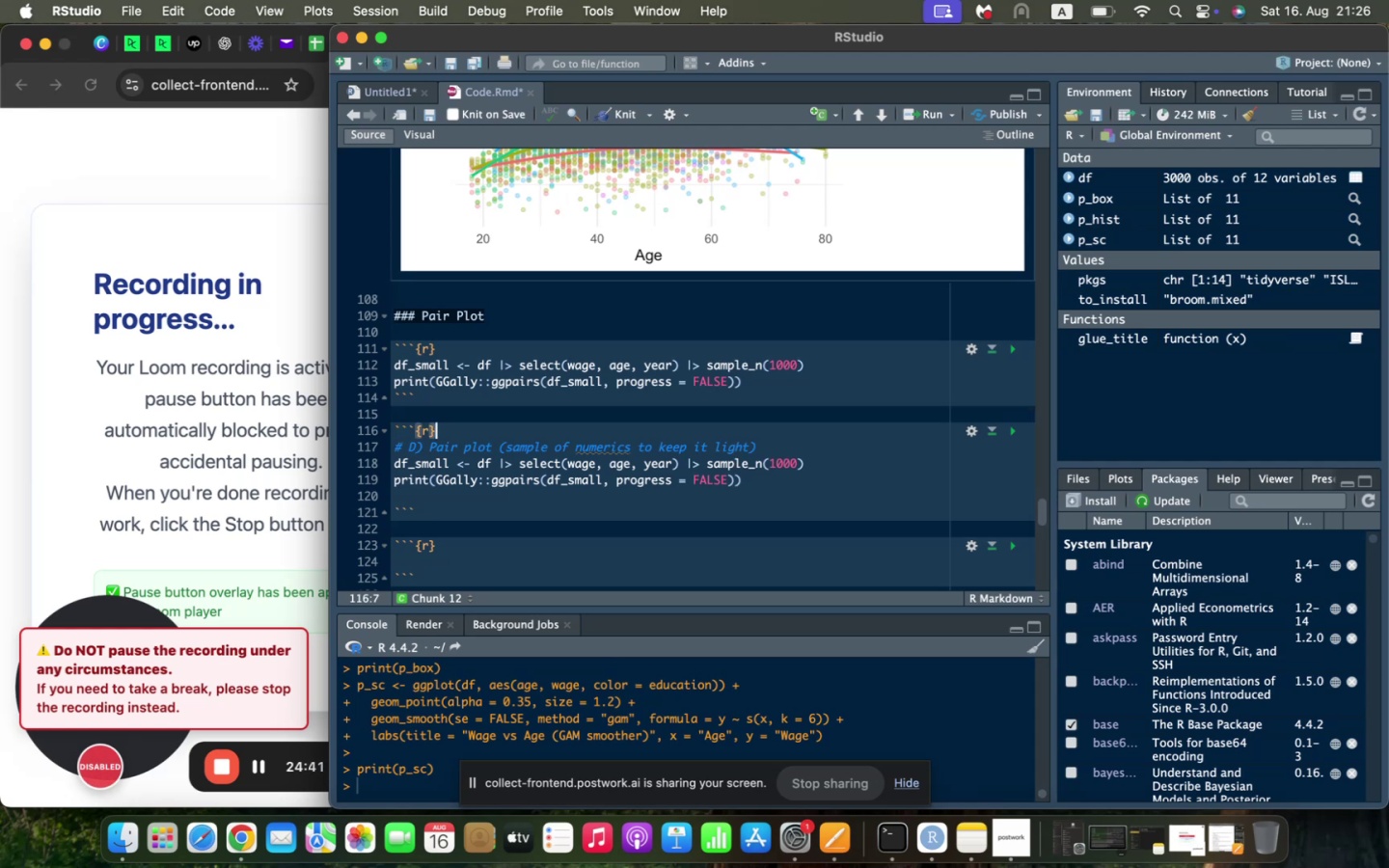 
key(ArrowLeft)
 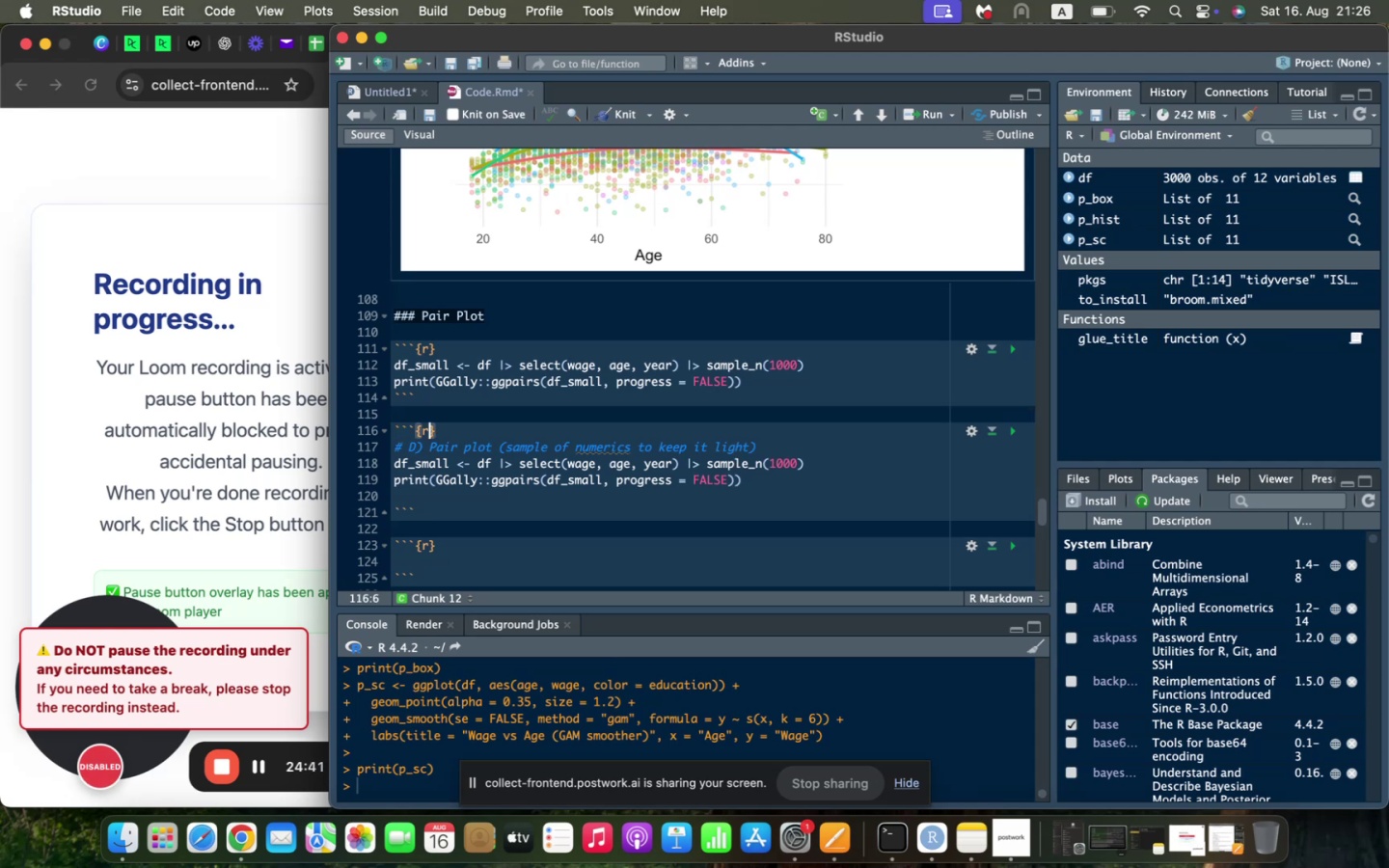 
key(ArrowLeft)
 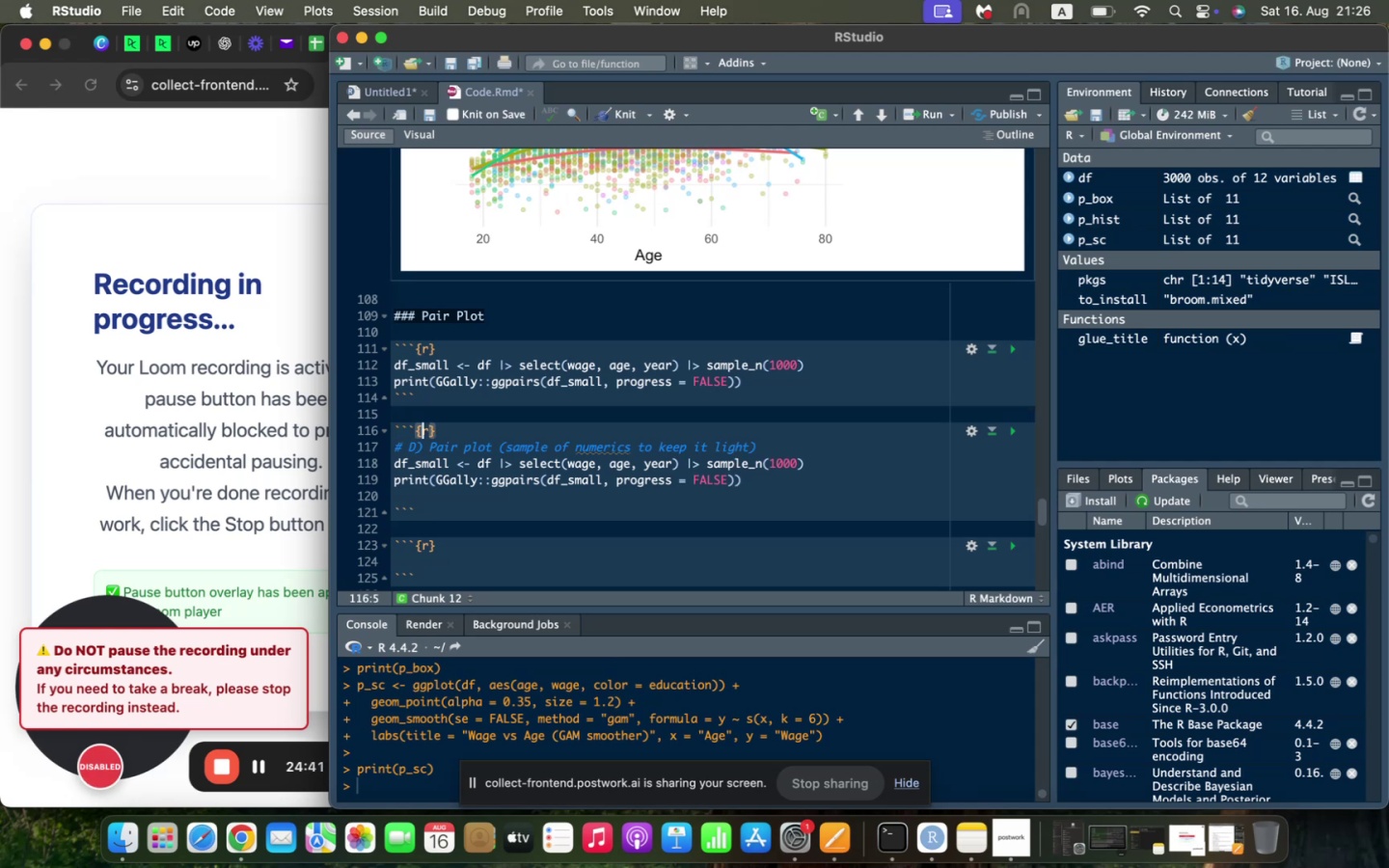 
key(ArrowLeft)
 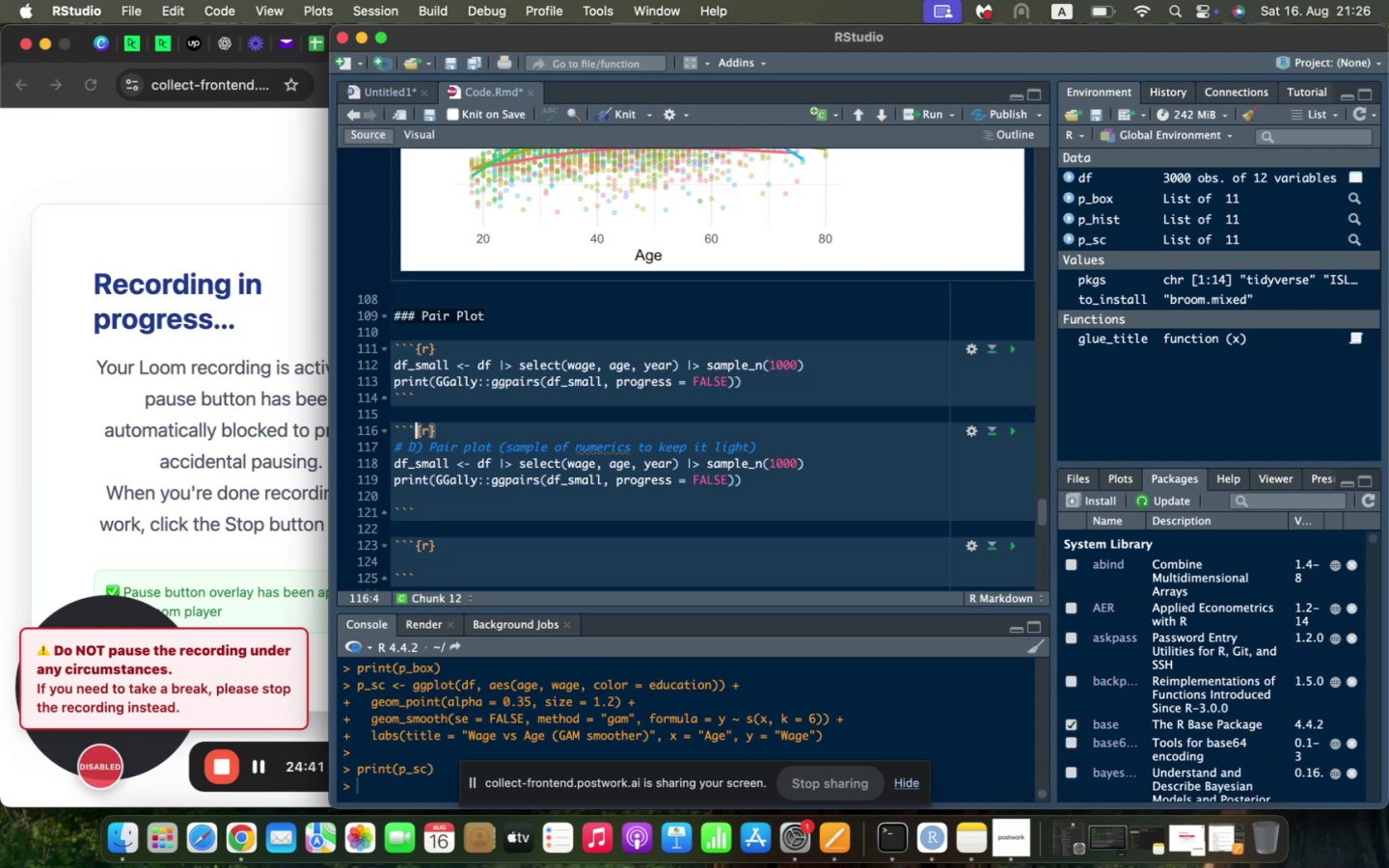 
key(ArrowLeft)
 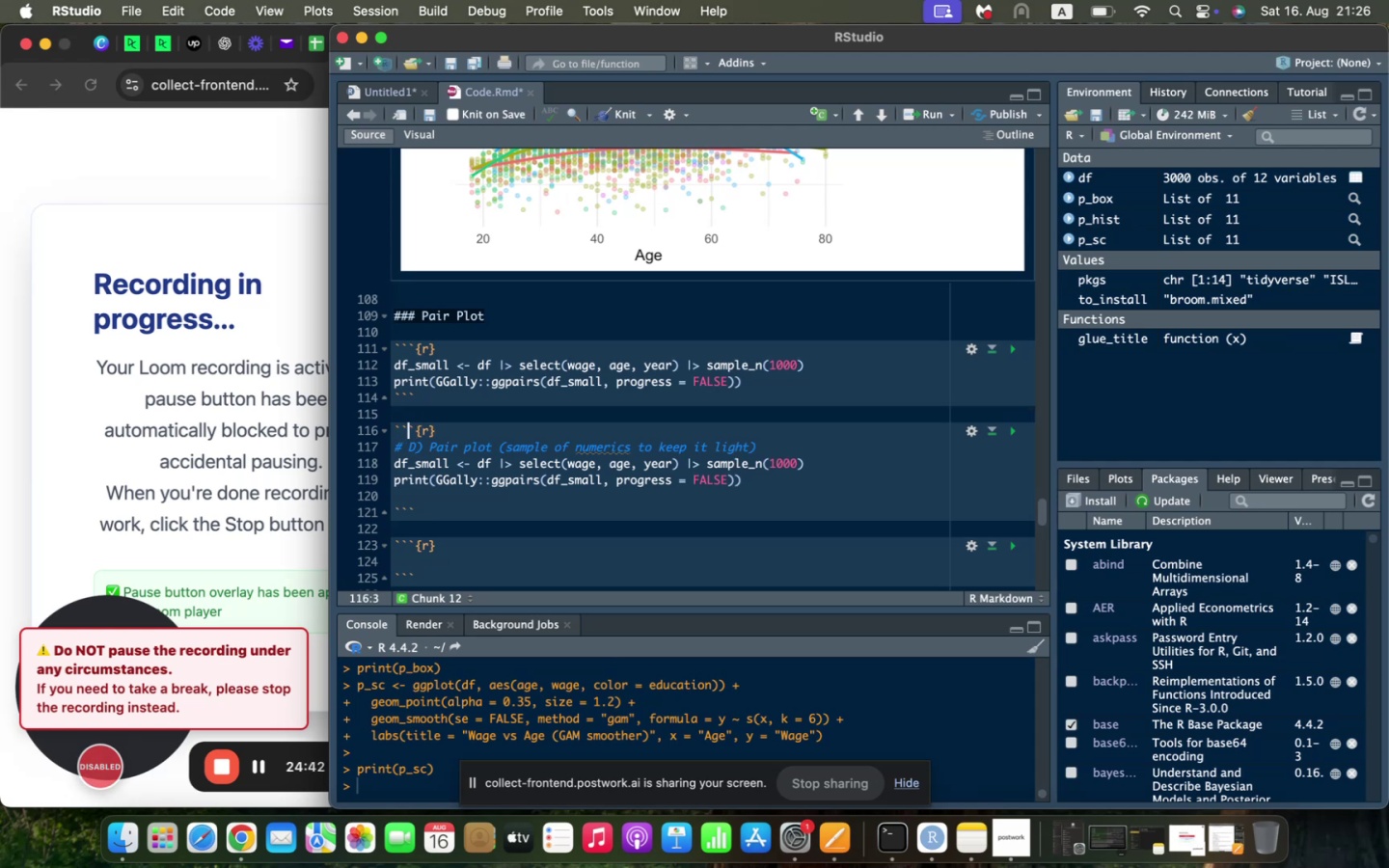 
key(ArrowDown)
 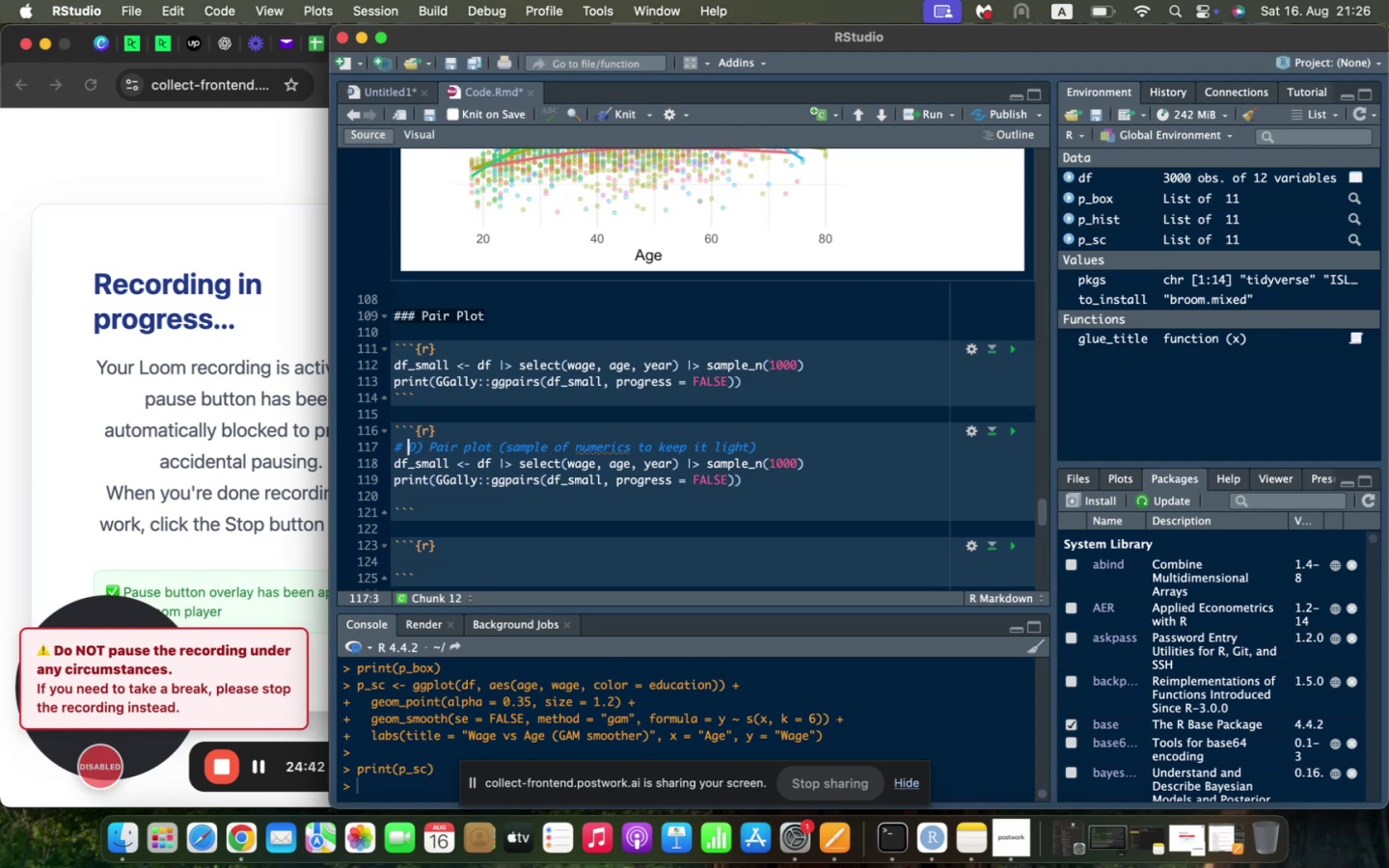 
key(ArrowLeft)
 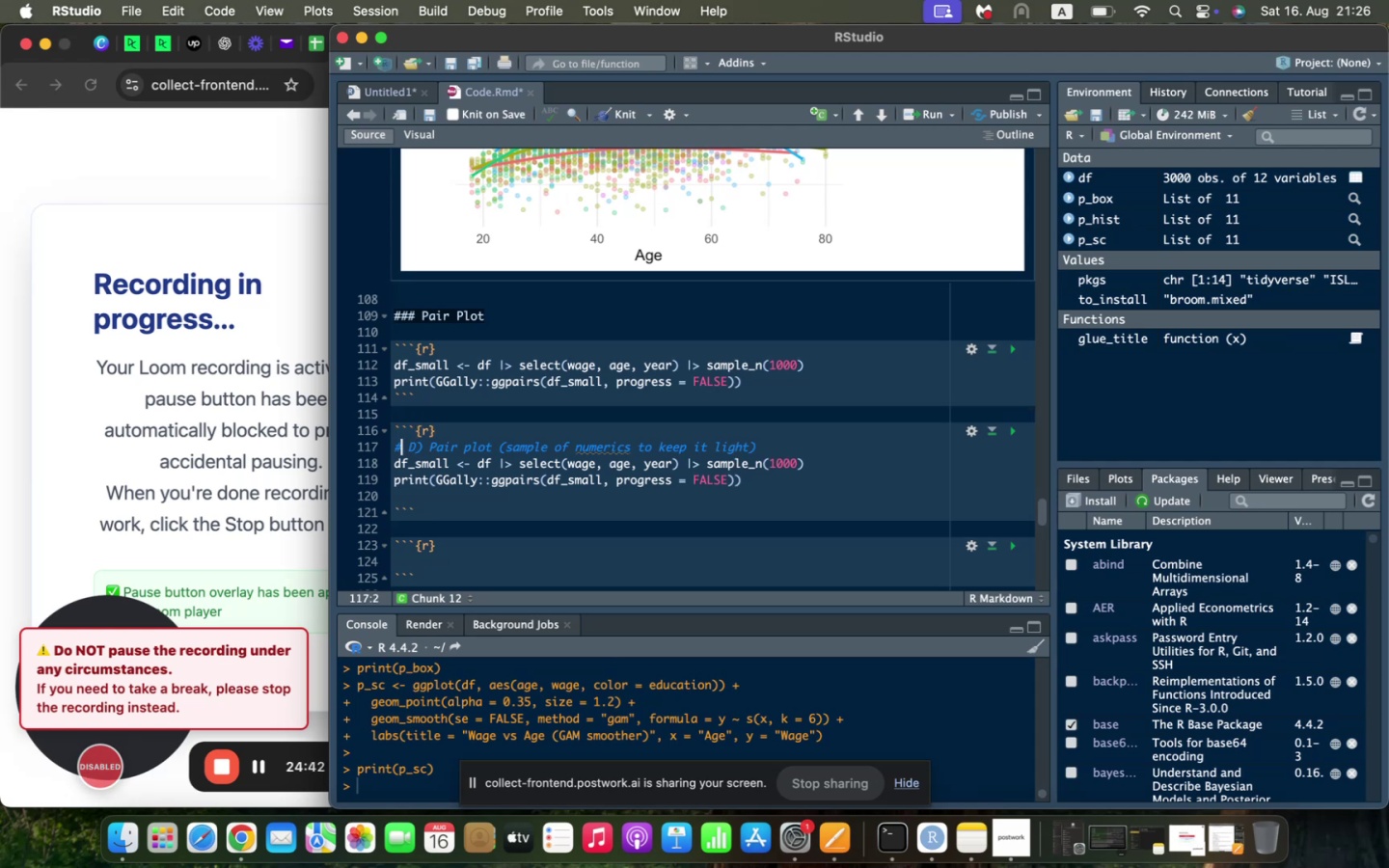 
key(ArrowLeft)
 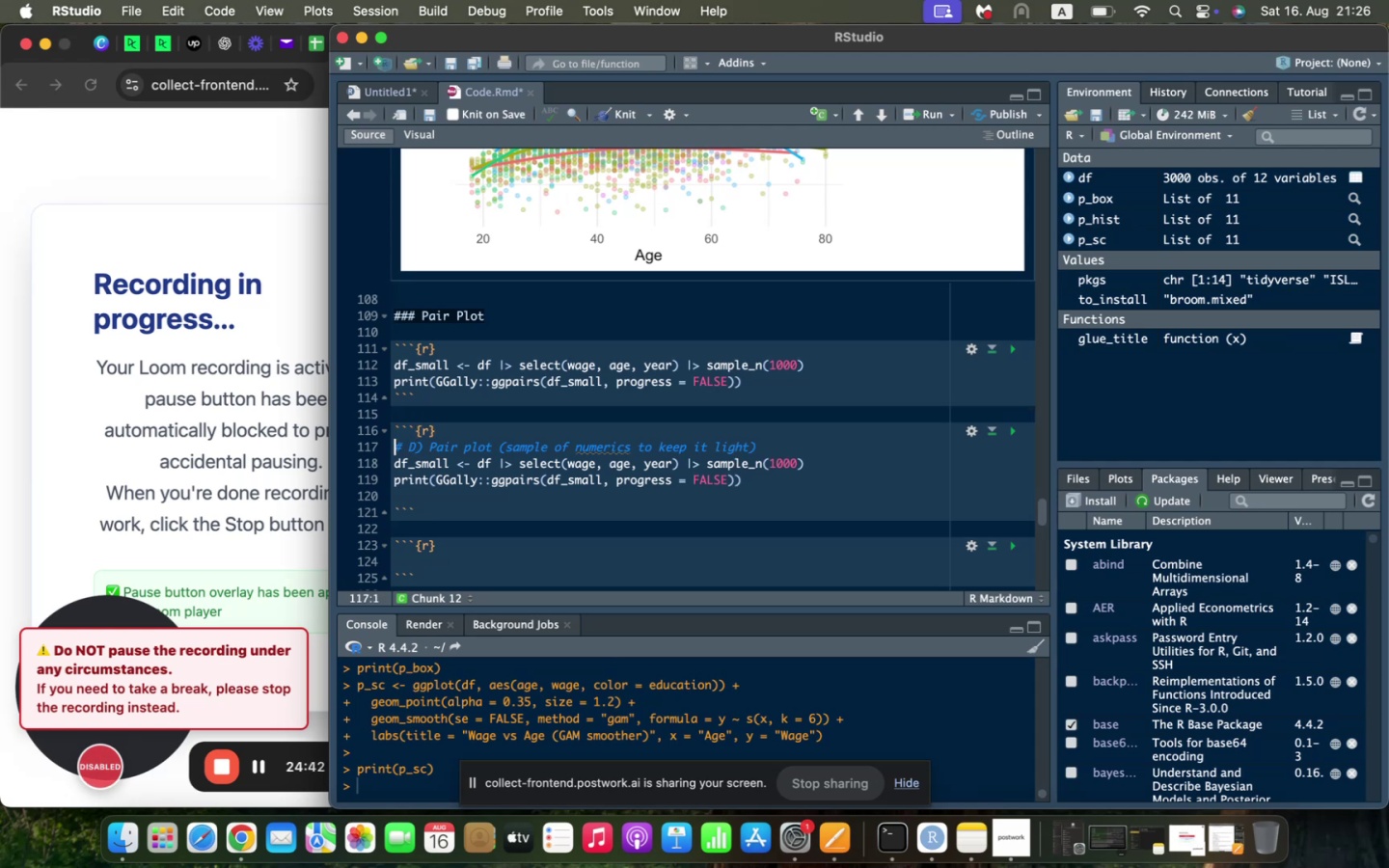 
key(Shift+ArrowDown)
 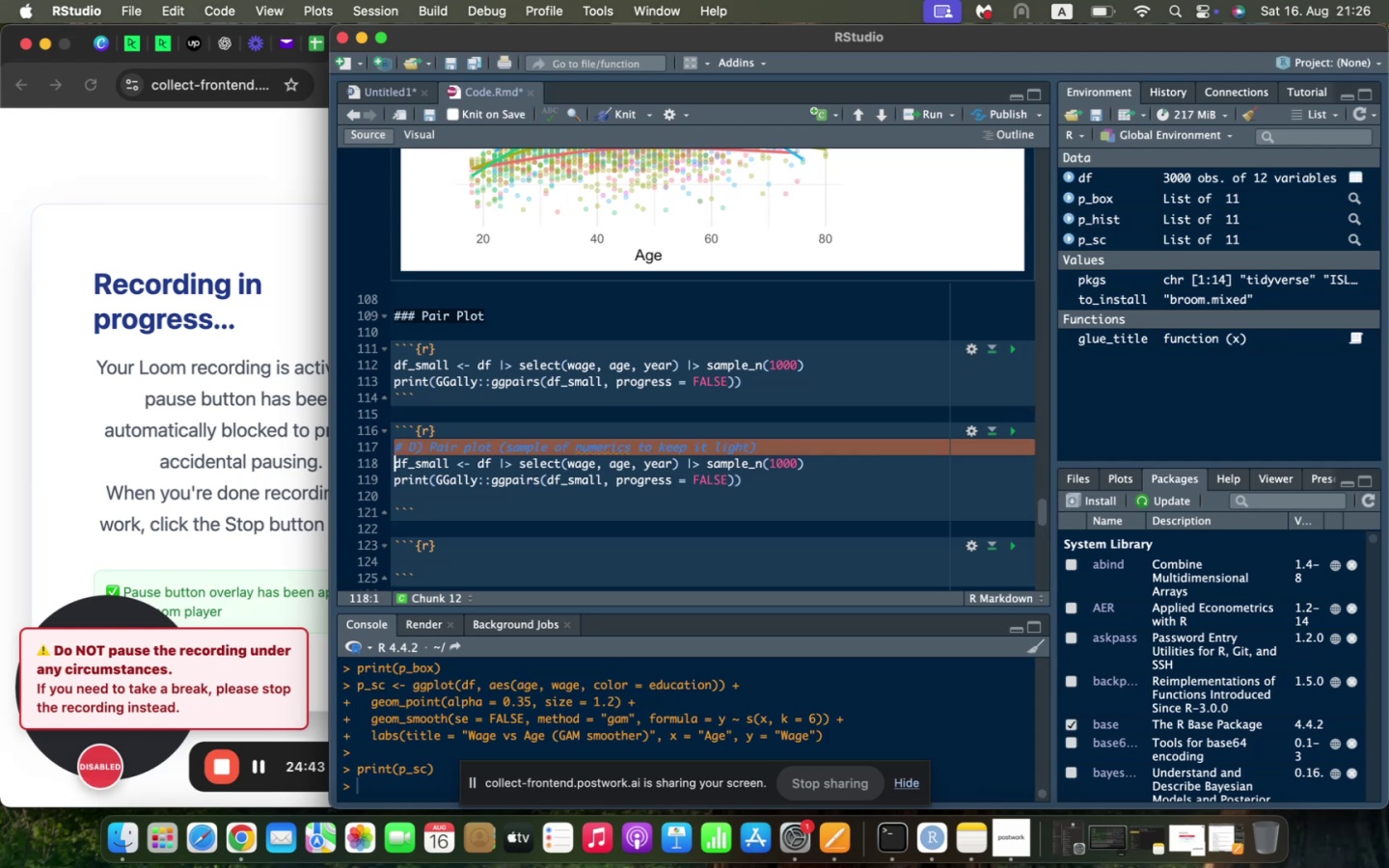 
key(Shift+ArrowDown)
 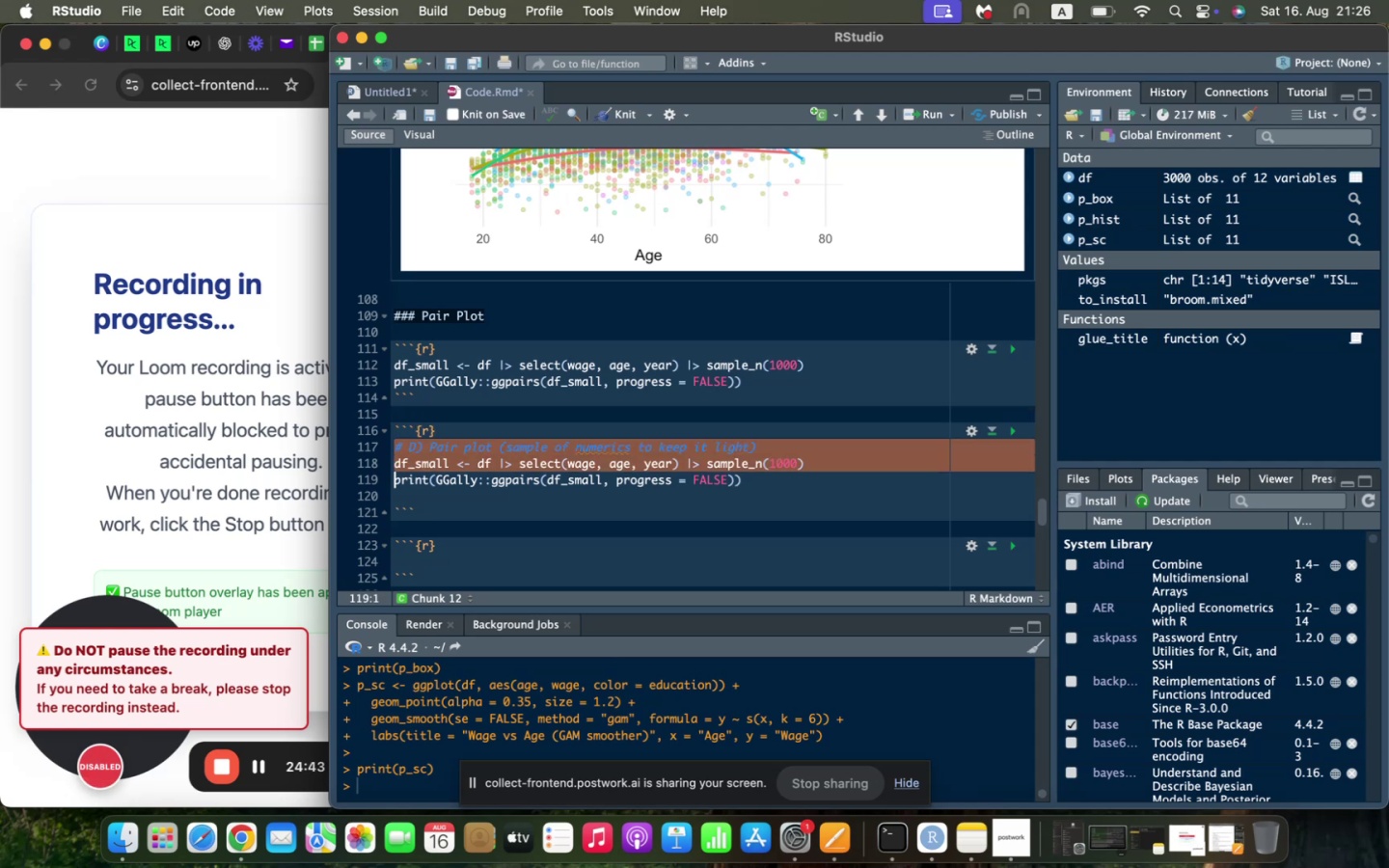 
key(Shift+ArrowDown)
 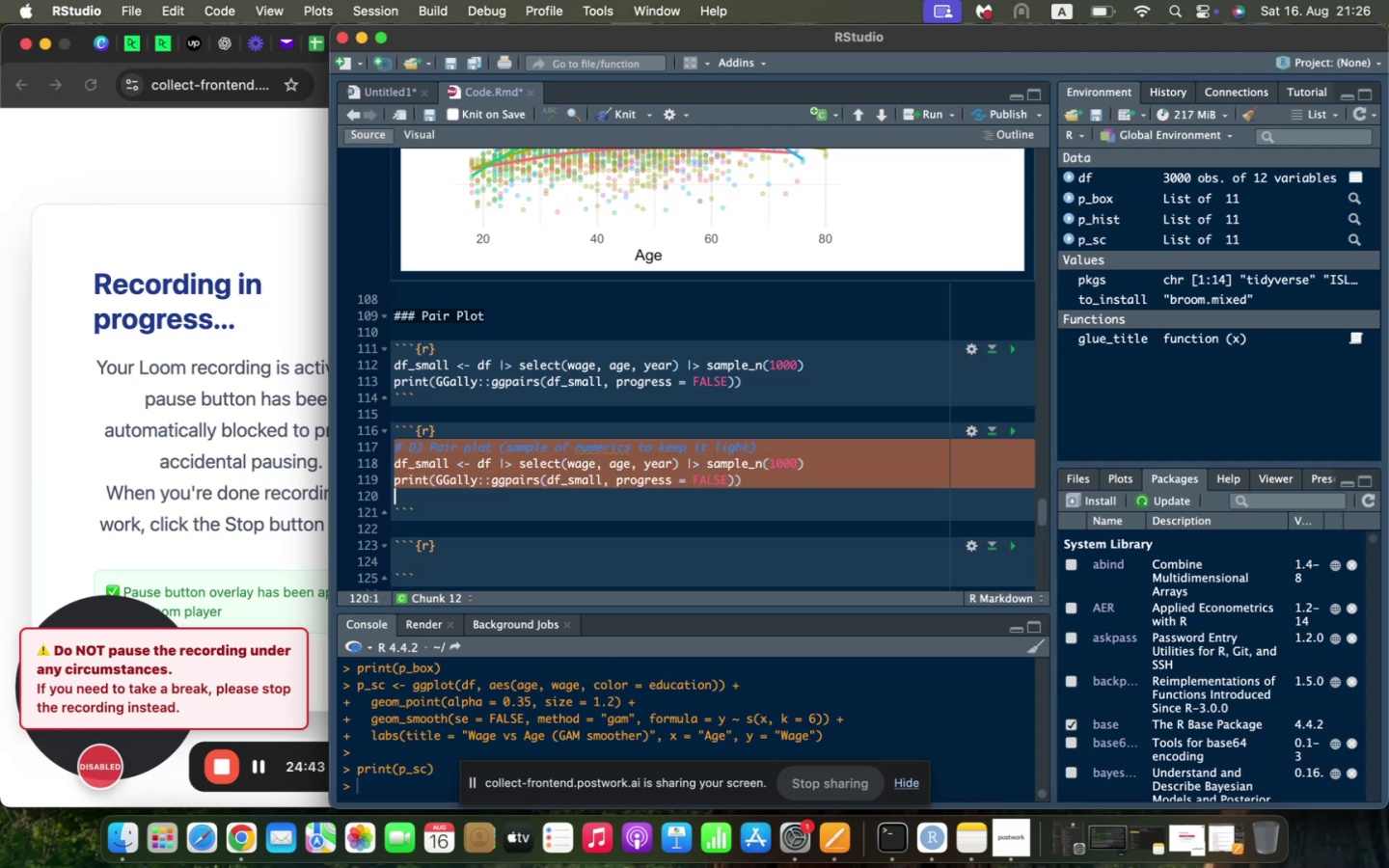 
key(Backspace)
 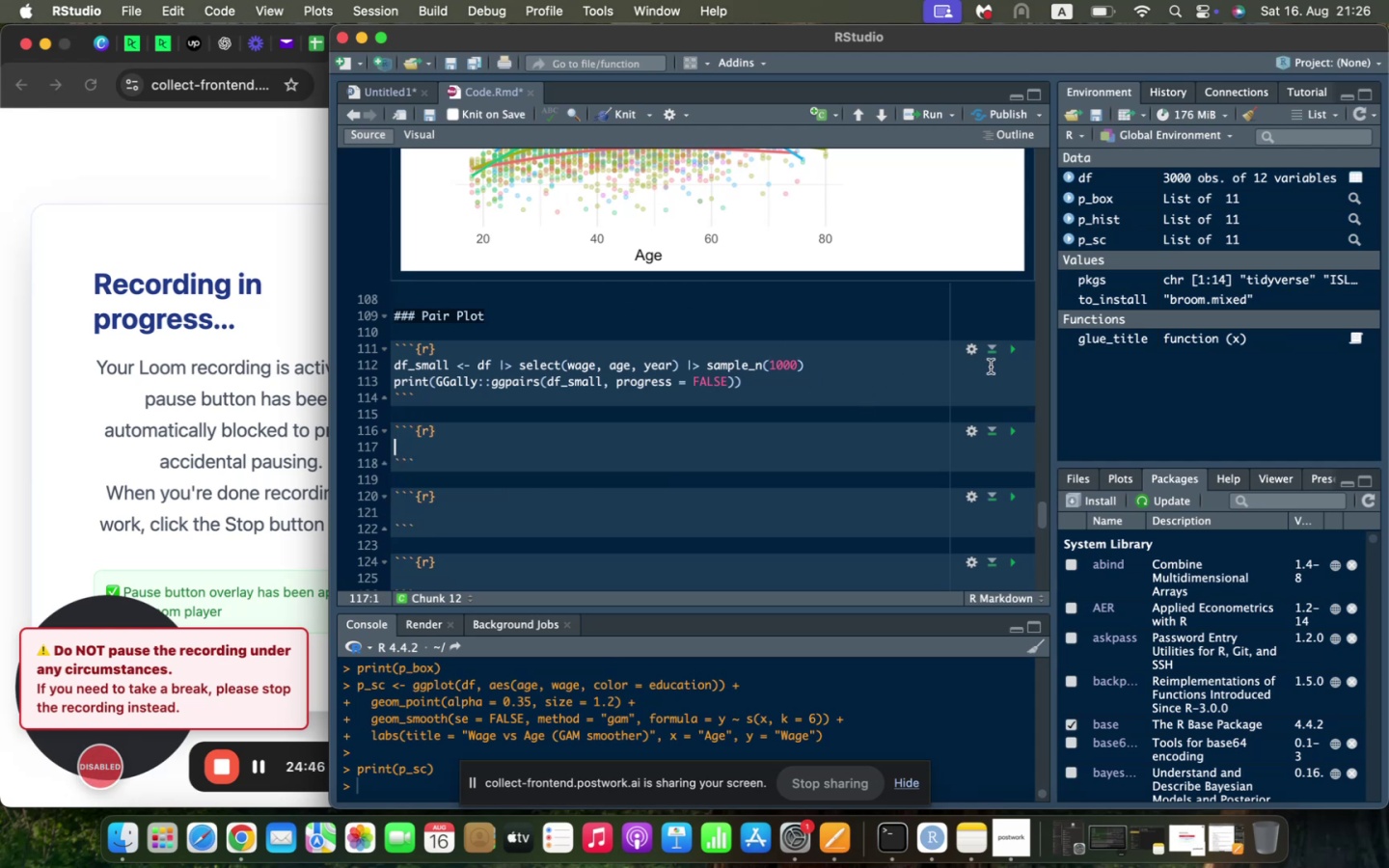 
left_click([1014, 352])
 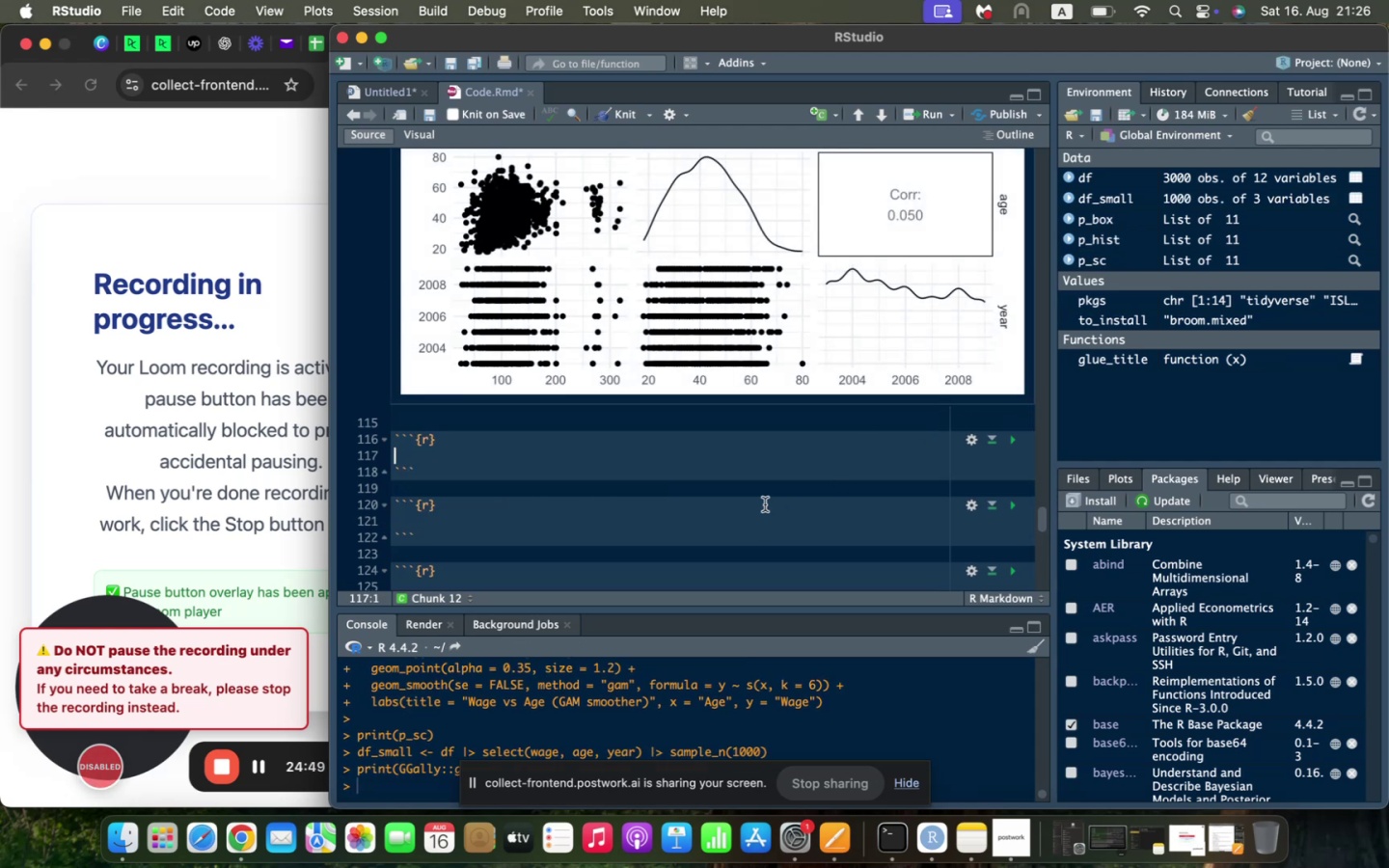 
scroll: coordinate [642, 418], scroll_direction: up, amount: 7.0
 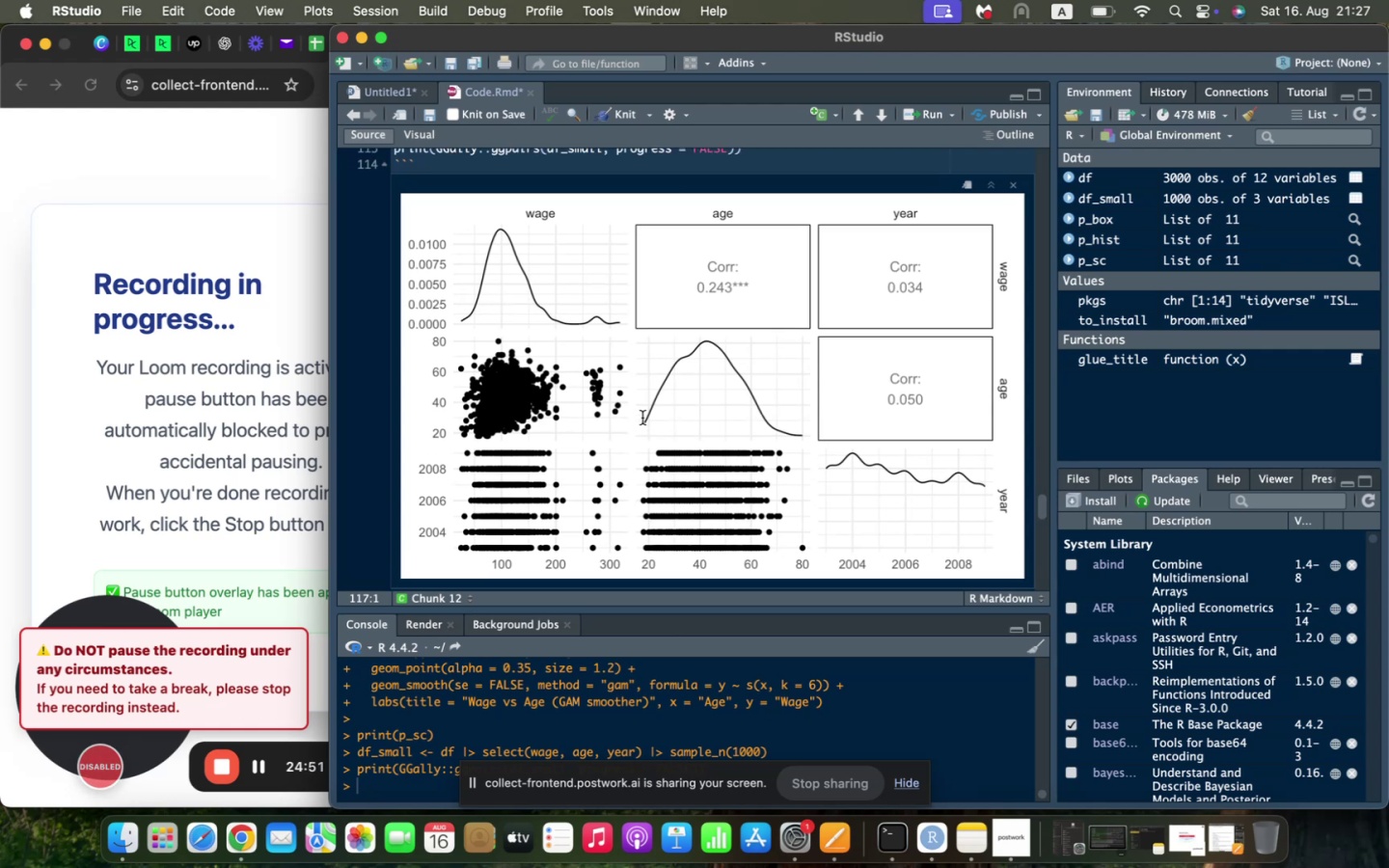 
scroll: coordinate [642, 419], scroll_direction: down, amount: 11.0
 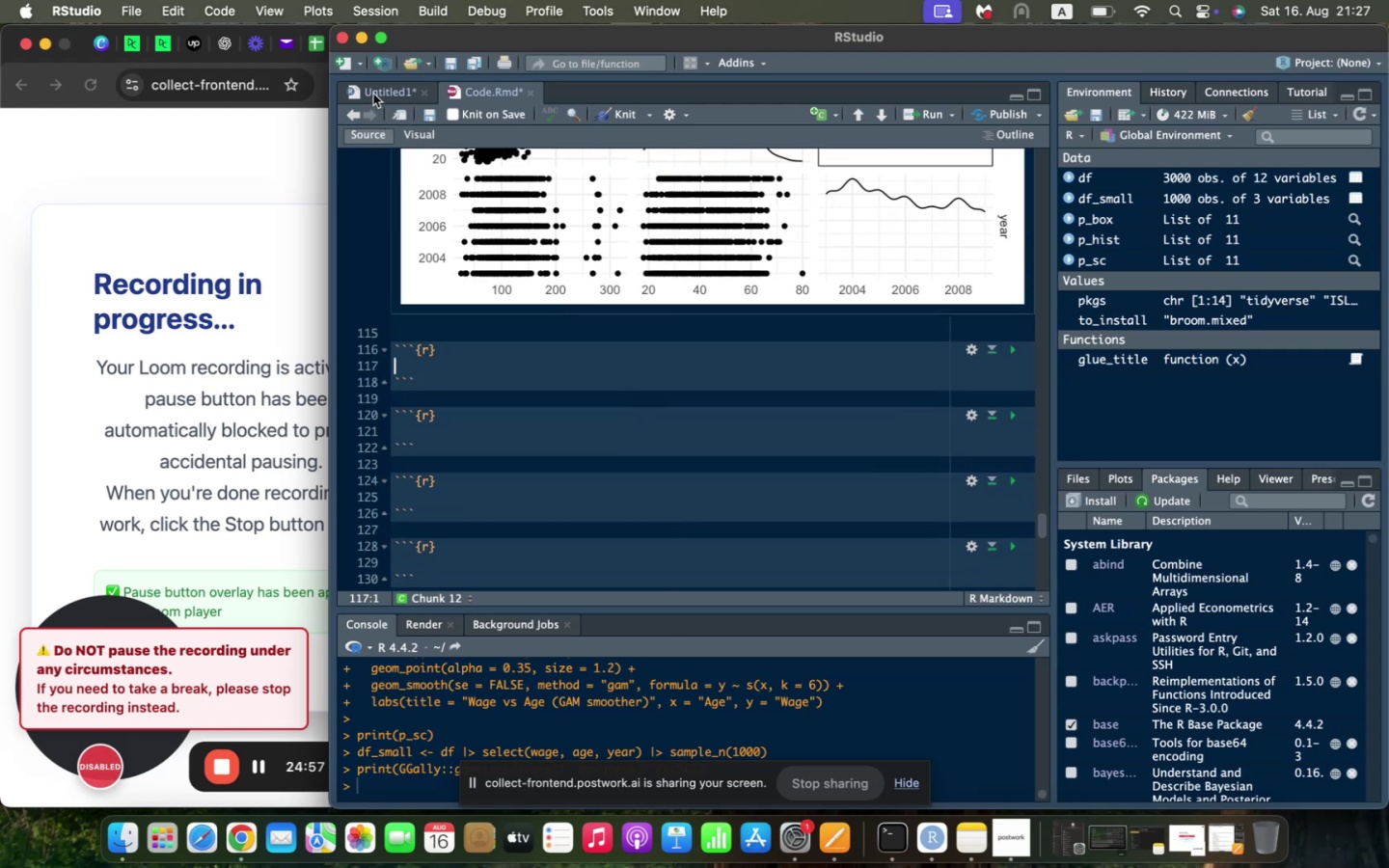 
left_click([372, 88])
 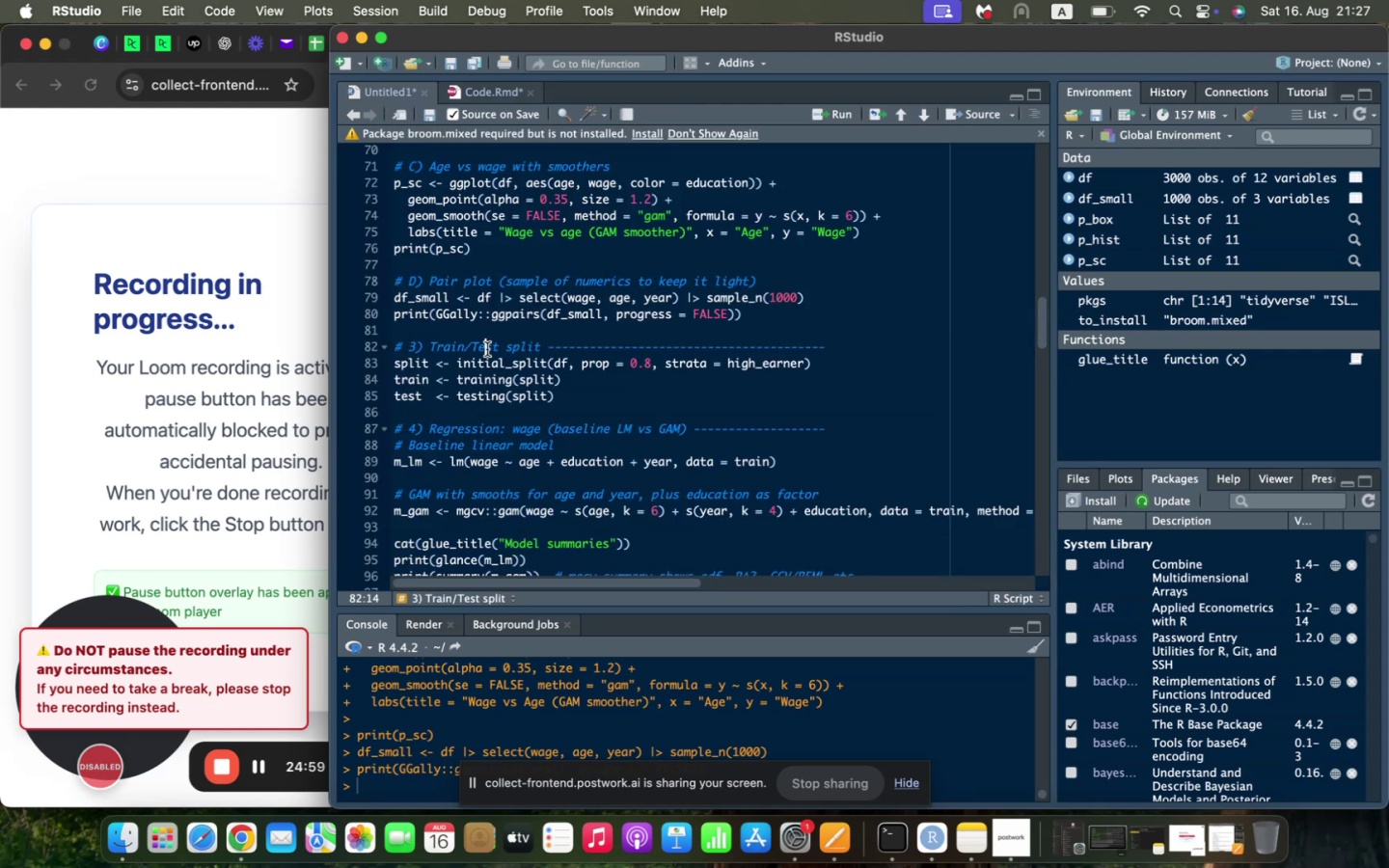 
scroll: coordinate [560, 409], scroll_direction: down, amount: 9.0
 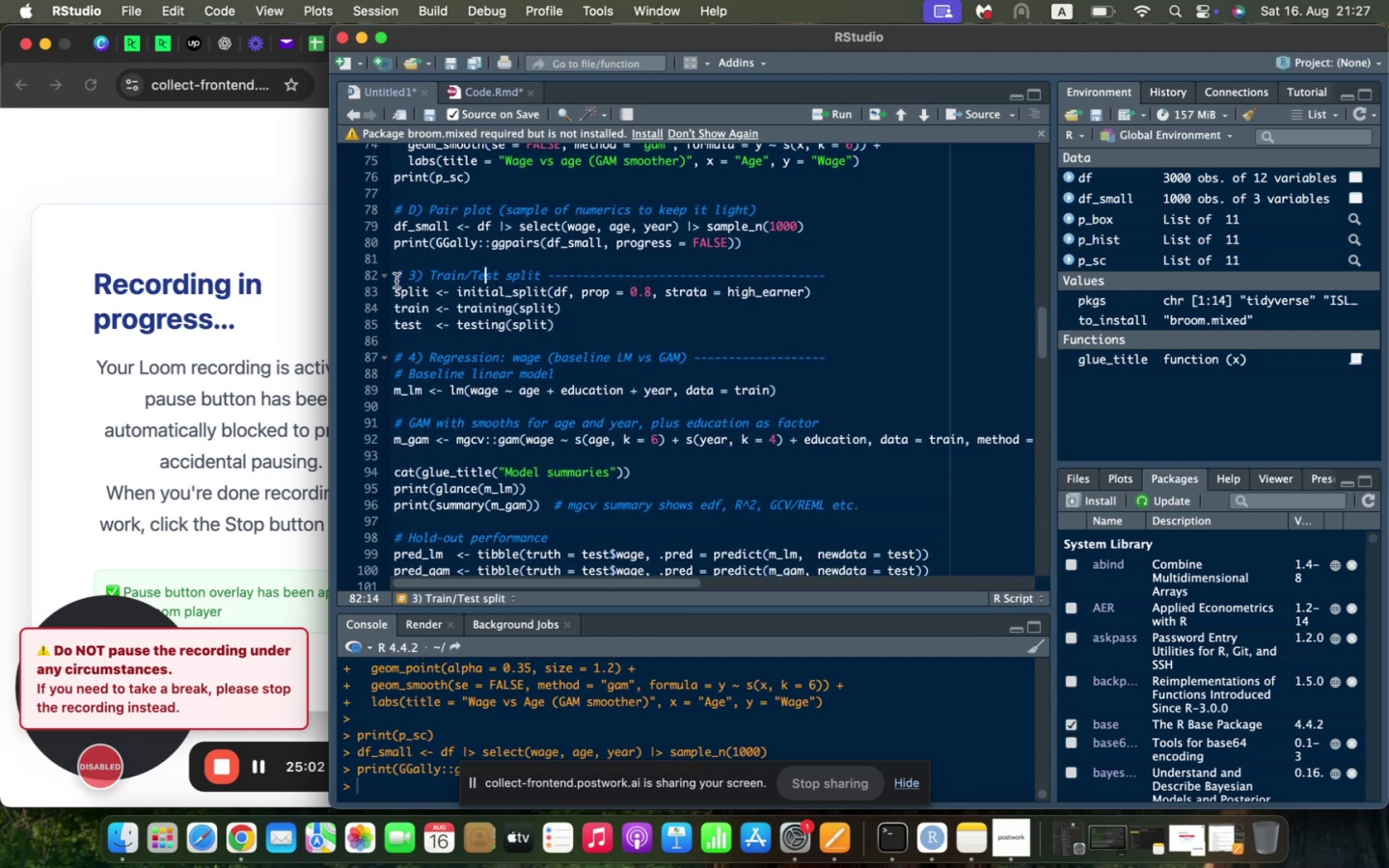 
left_click_drag(start_coordinate=[395, 277], to_coordinate=[402, 344])
 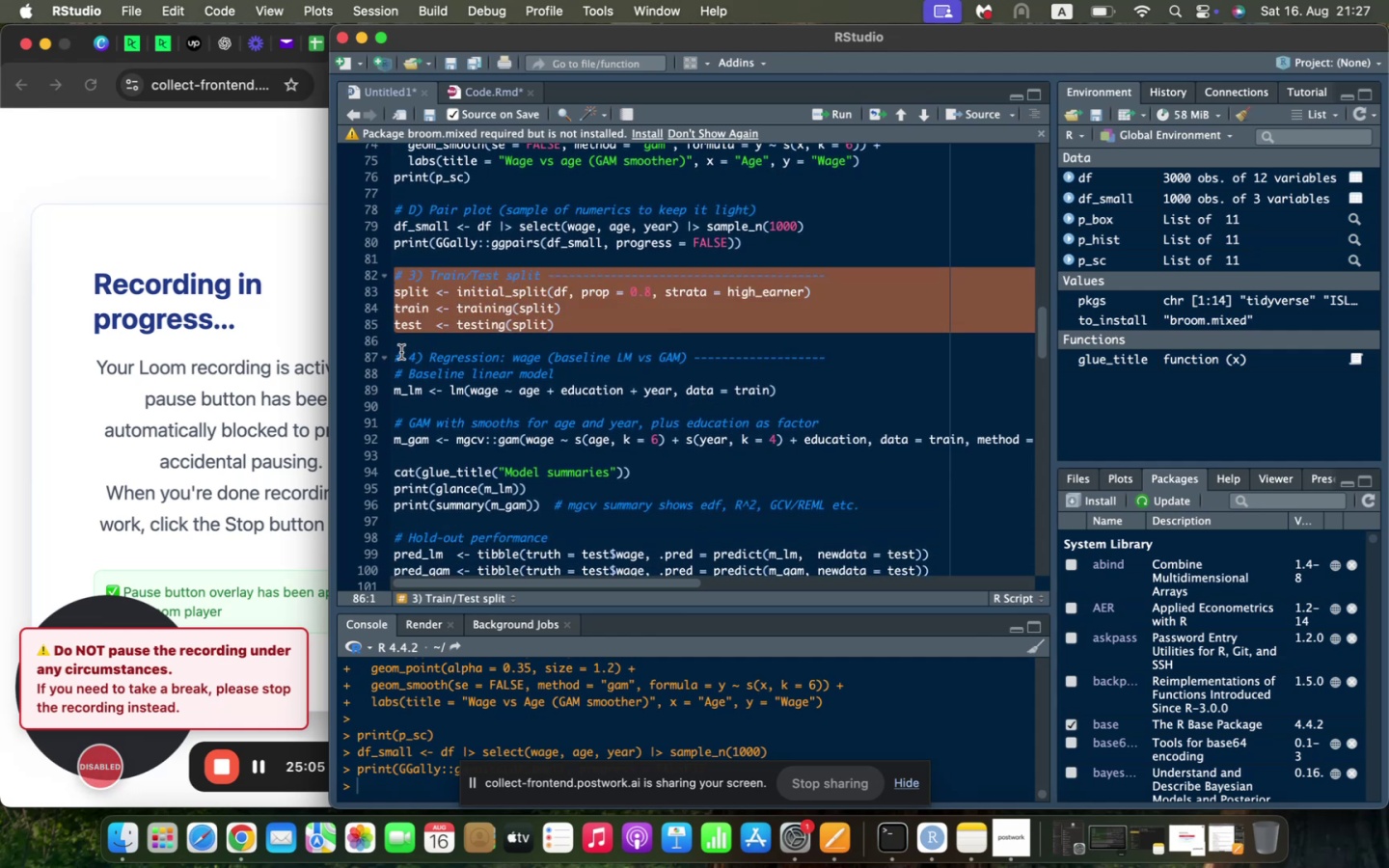 
key(Alt+OptionLeft)
 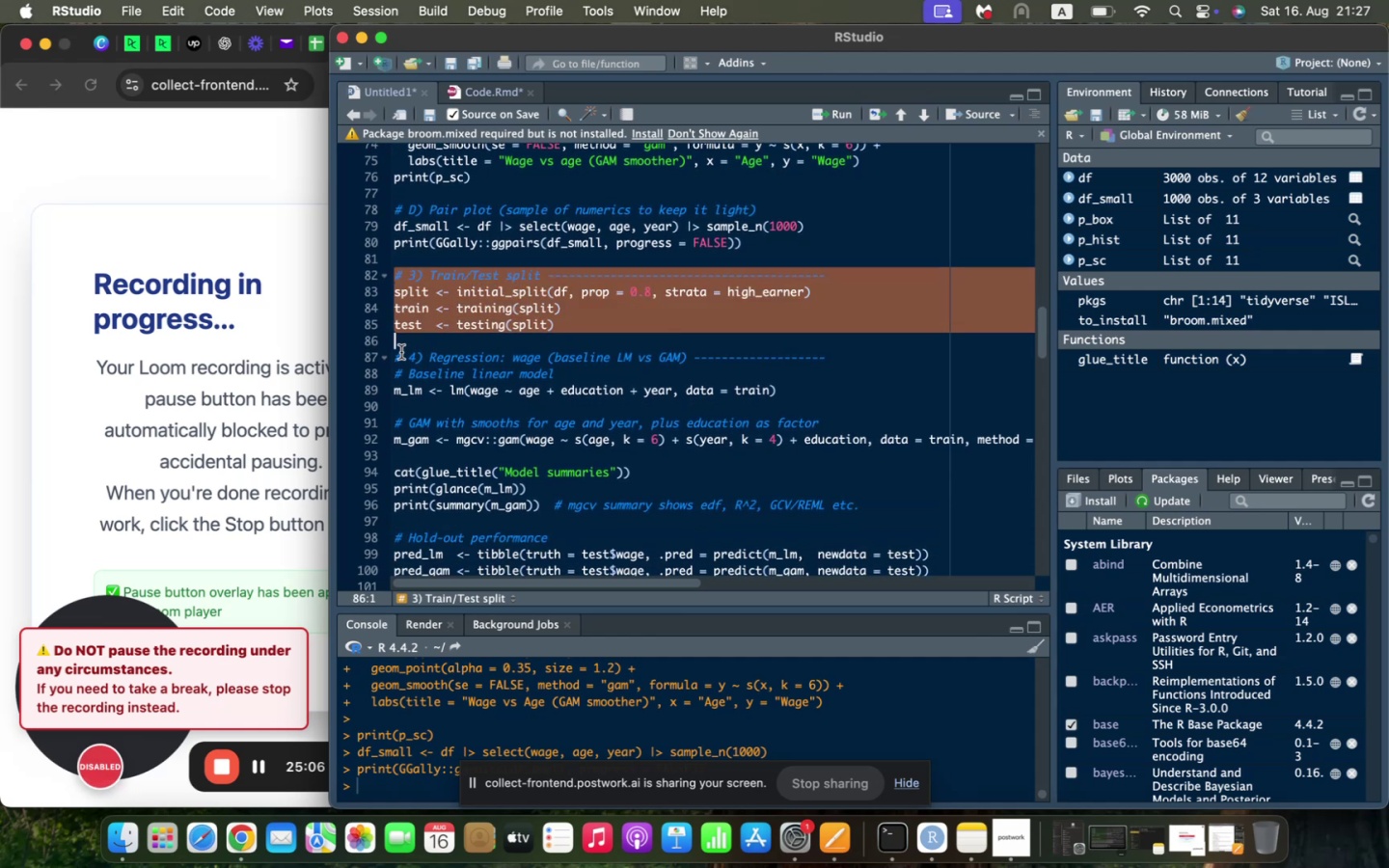 
key(Meta+C)
 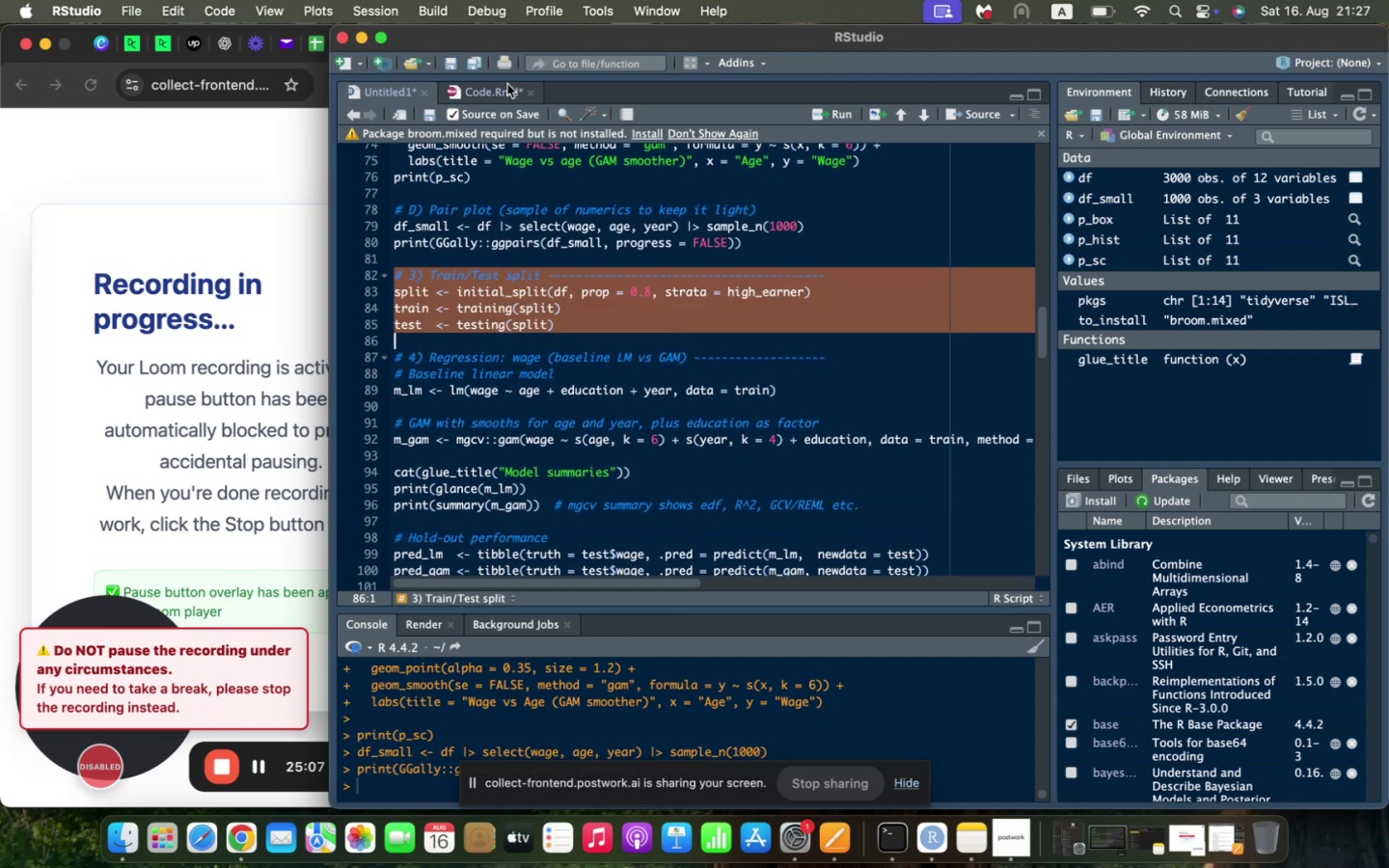 
left_click([508, 83])
 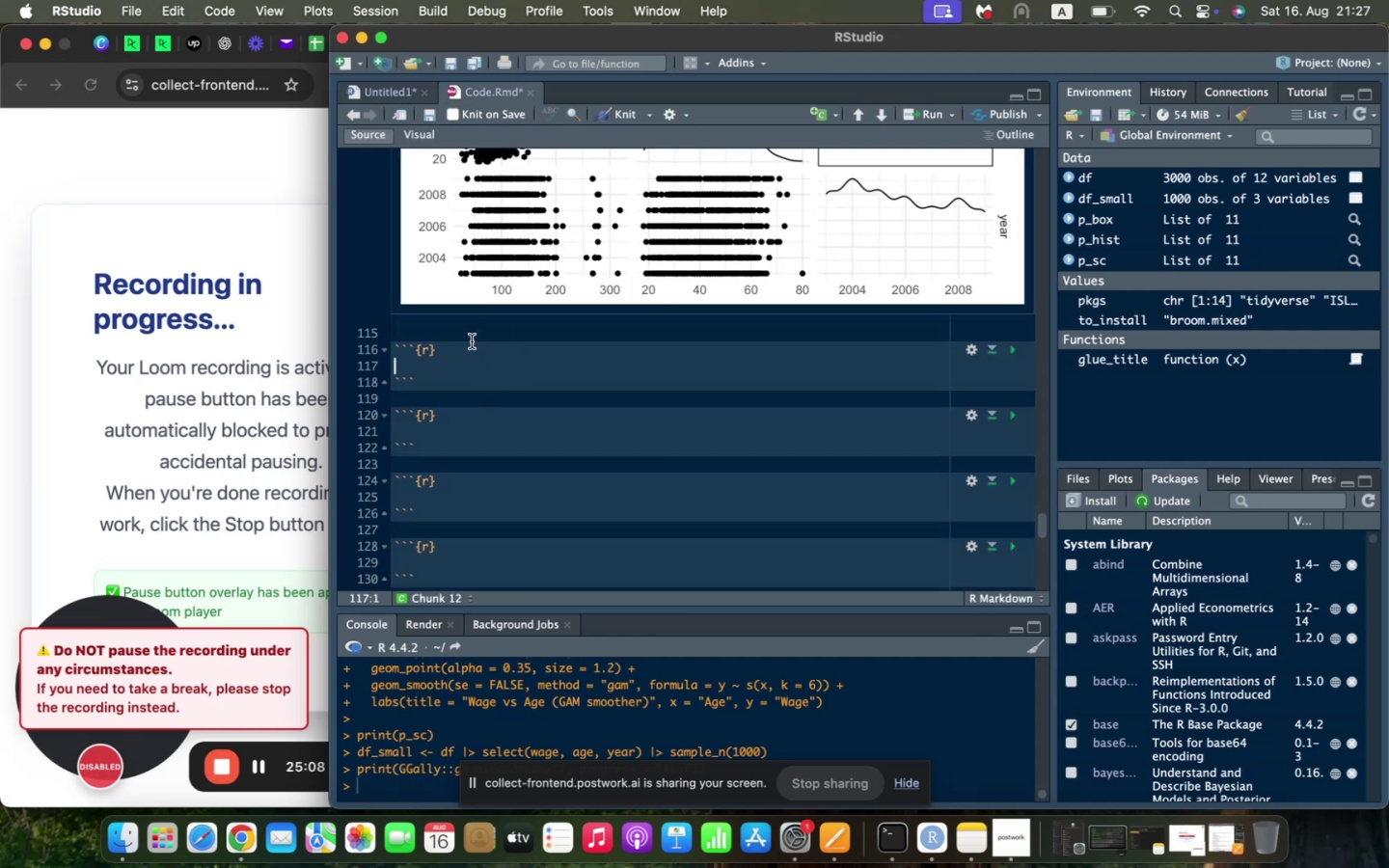 
left_click([472, 339])
 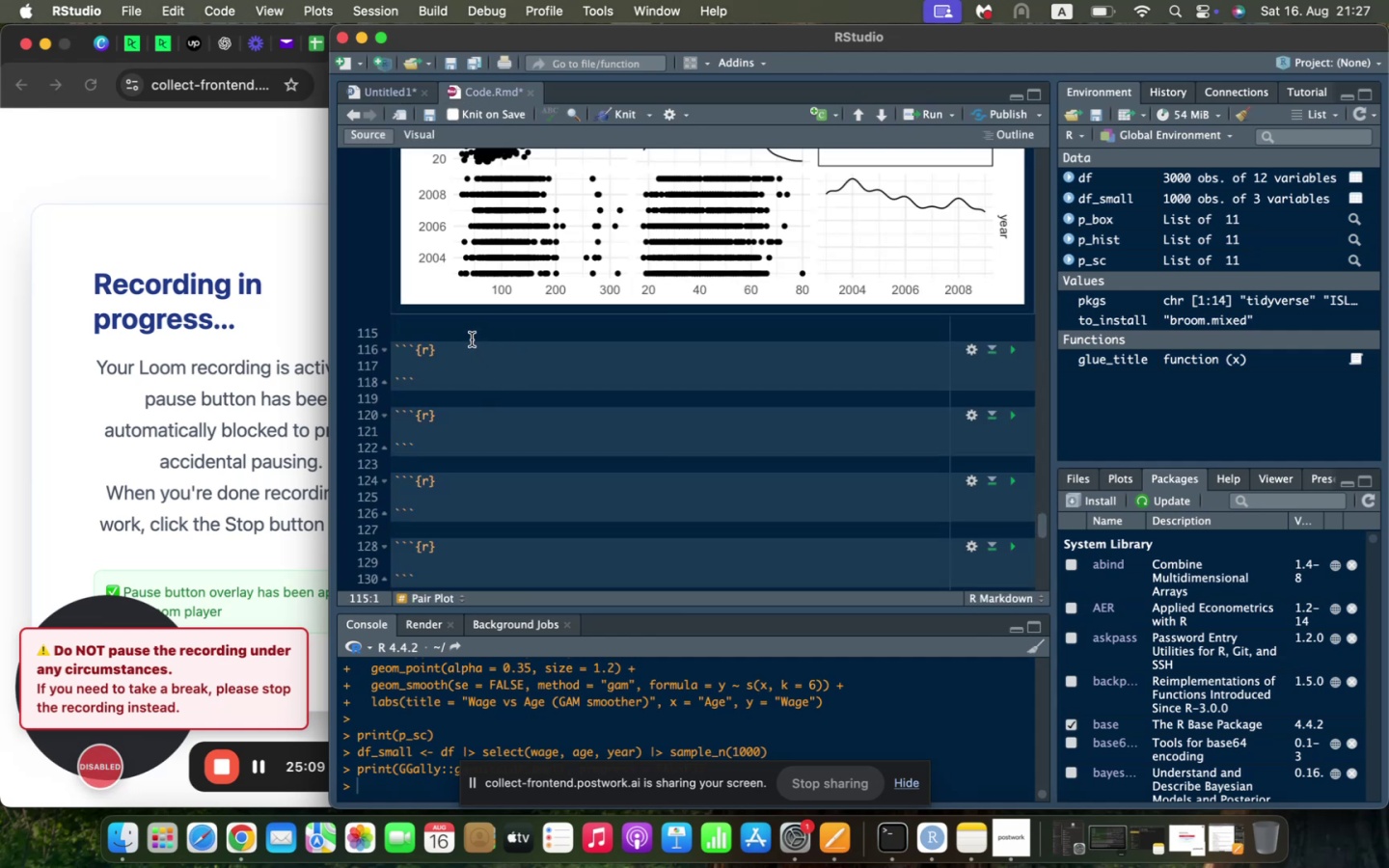 
key(Enter)
 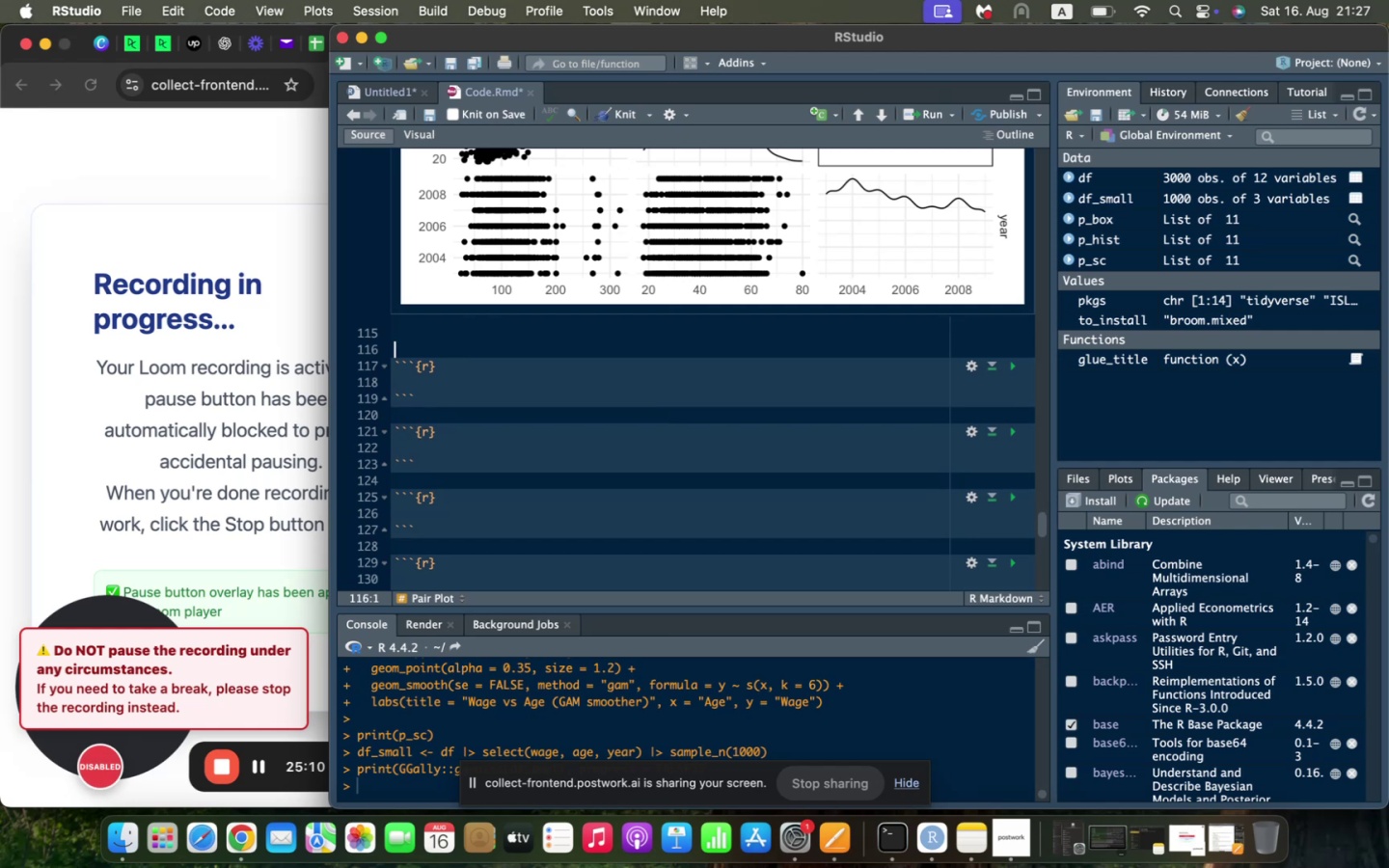 
key(ArrowUp)
 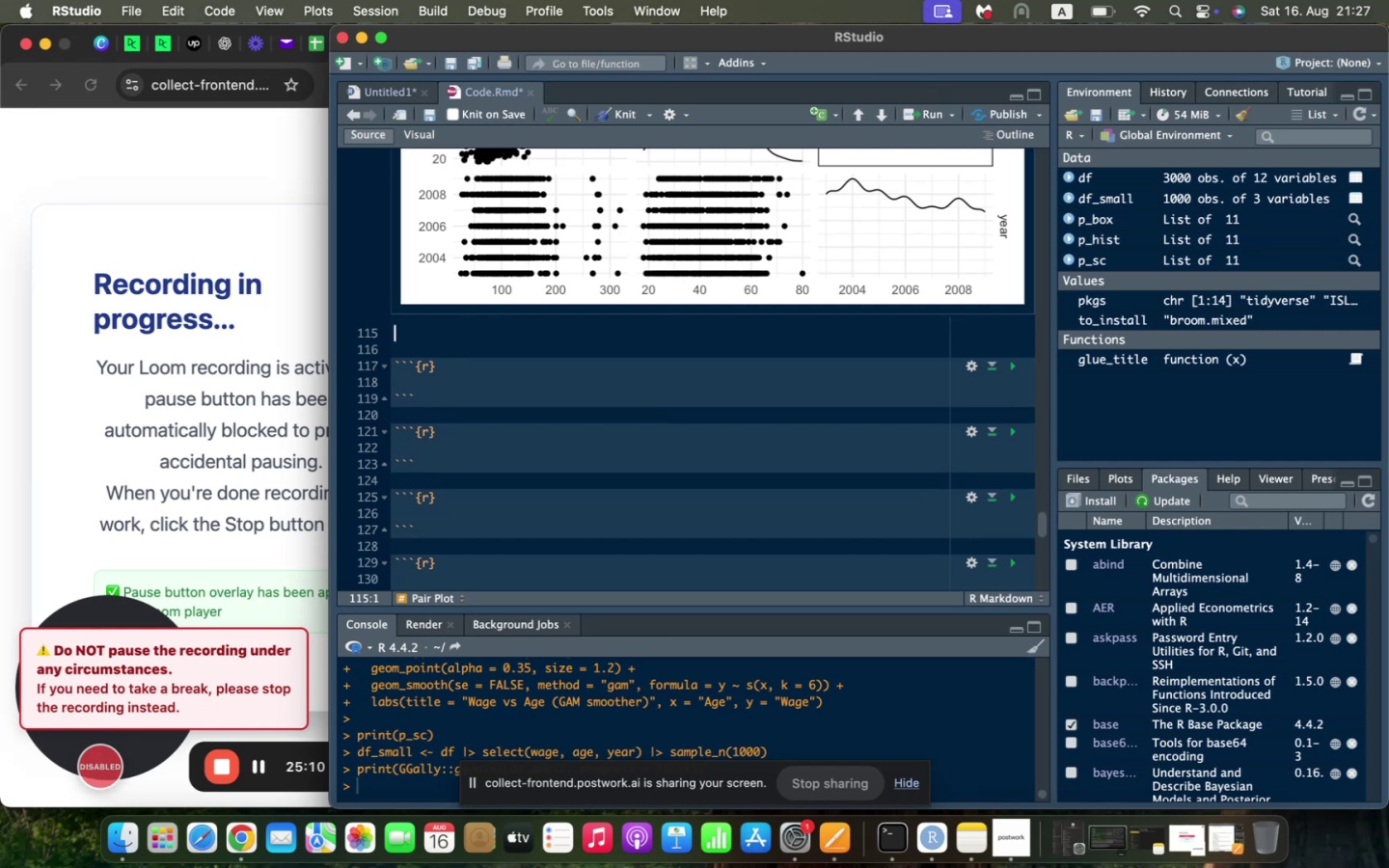 
type(## Predictive Modeling)
 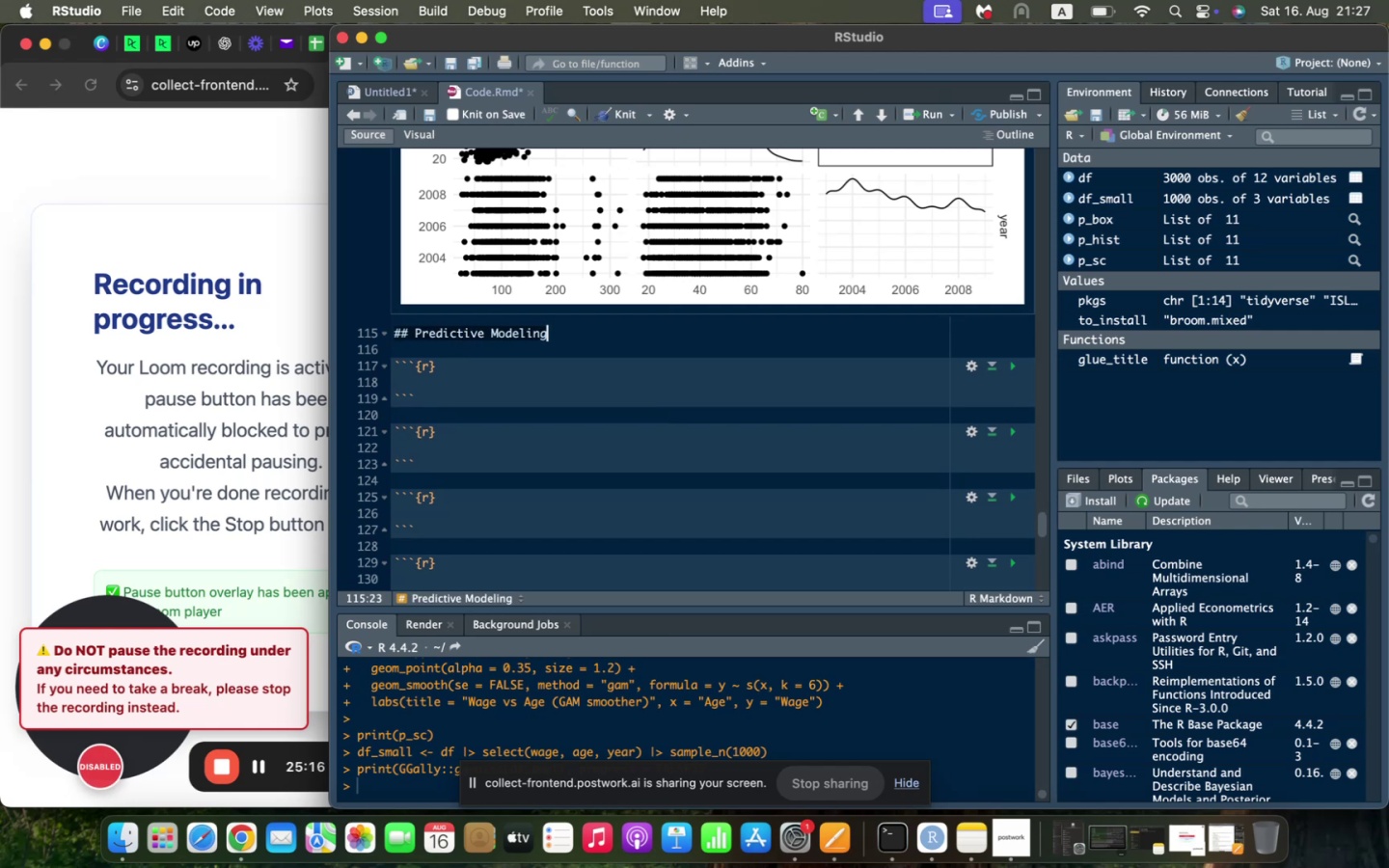 
key(ArrowDown)
 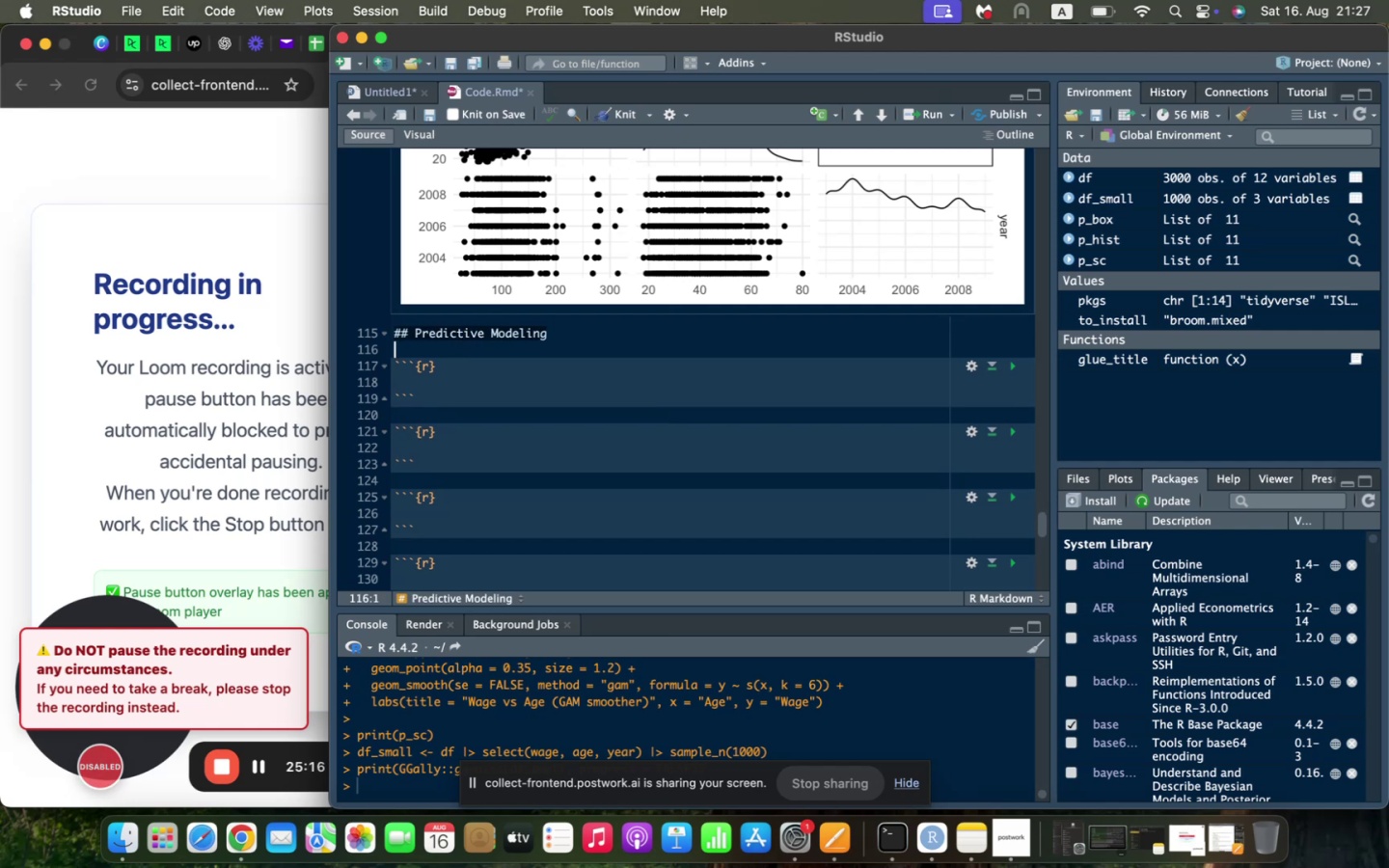 
key(ArrowDown)
 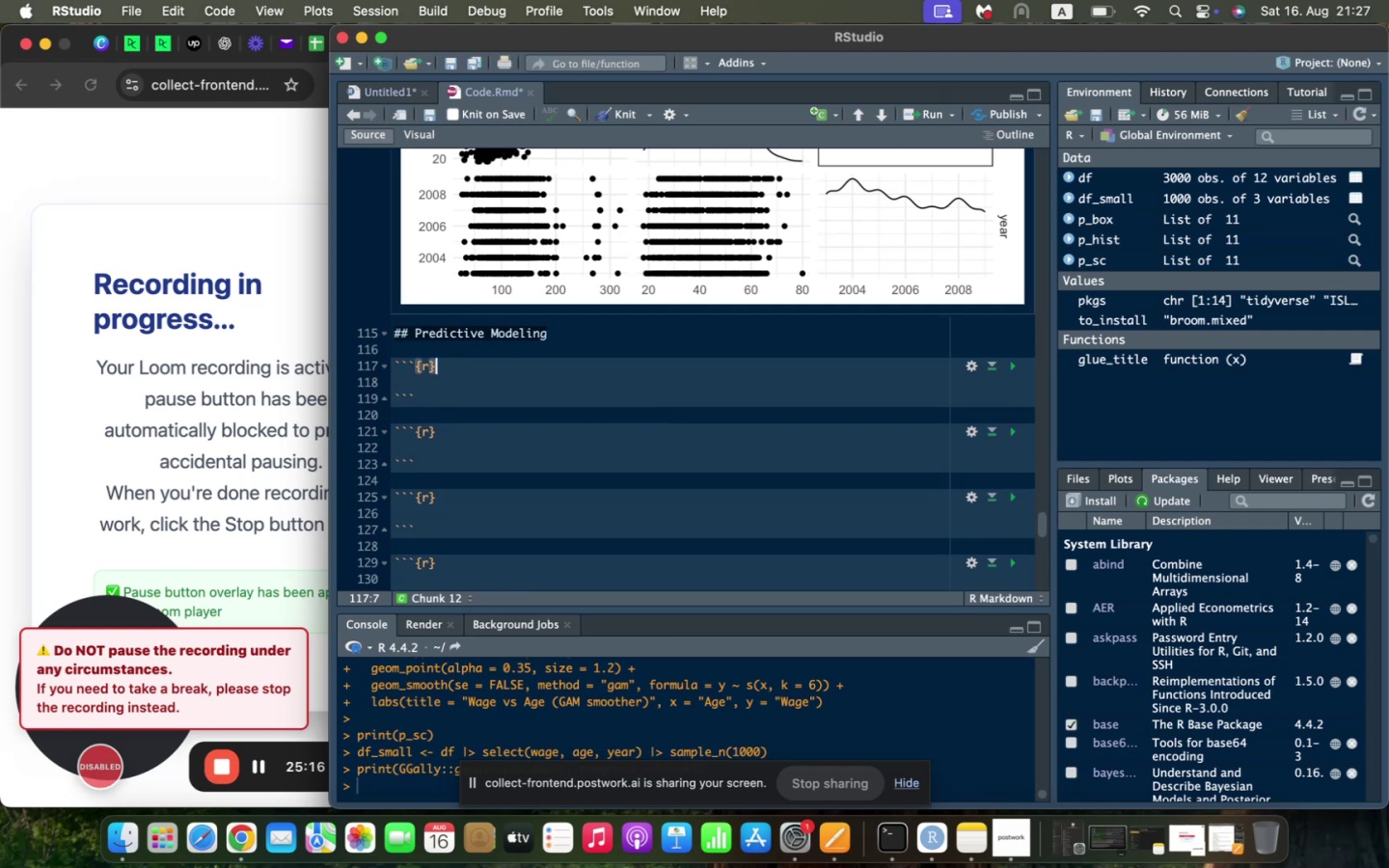 
key(ArrowDown)
 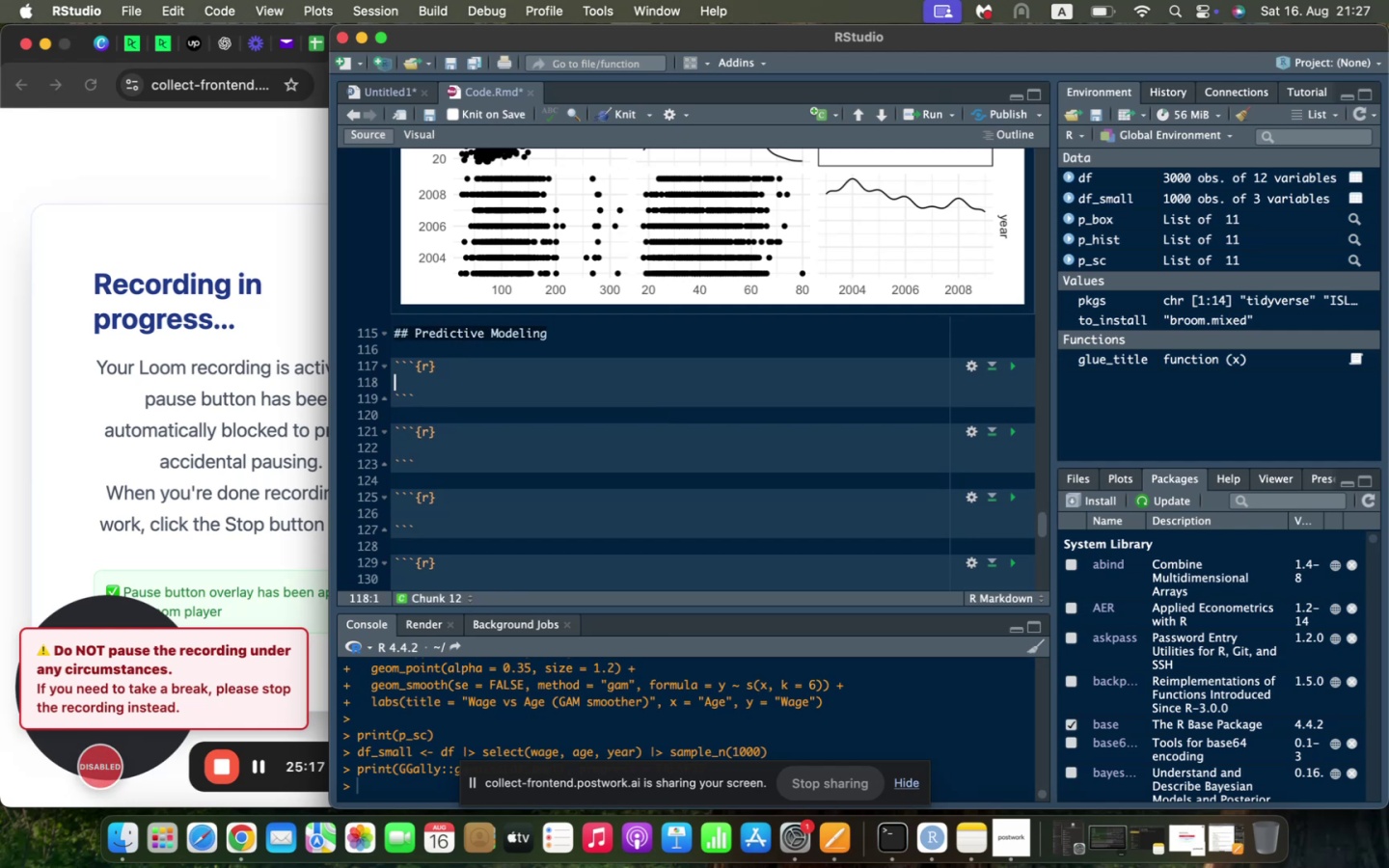 
key(ArrowDown)
 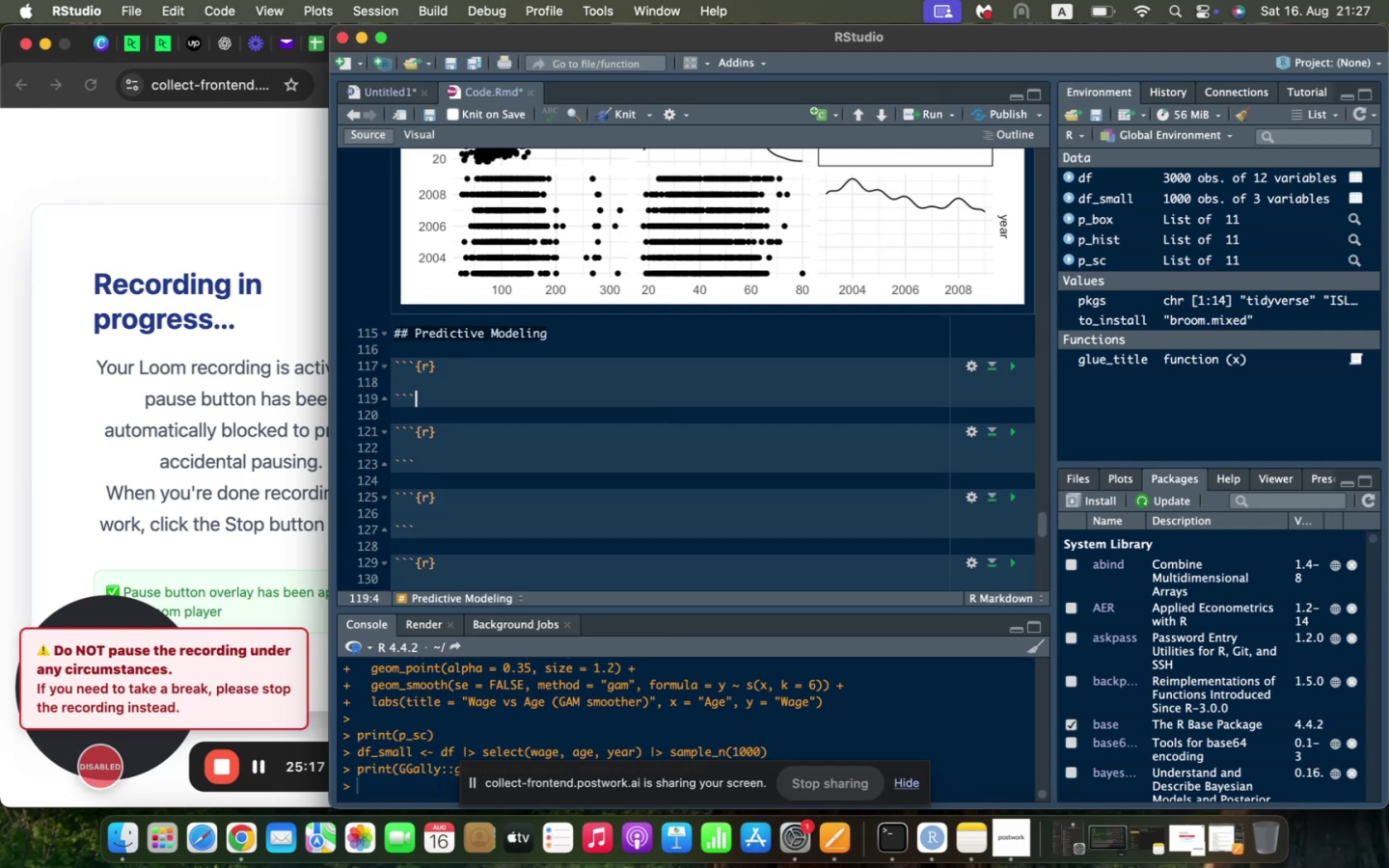 
key(ArrowDown)
 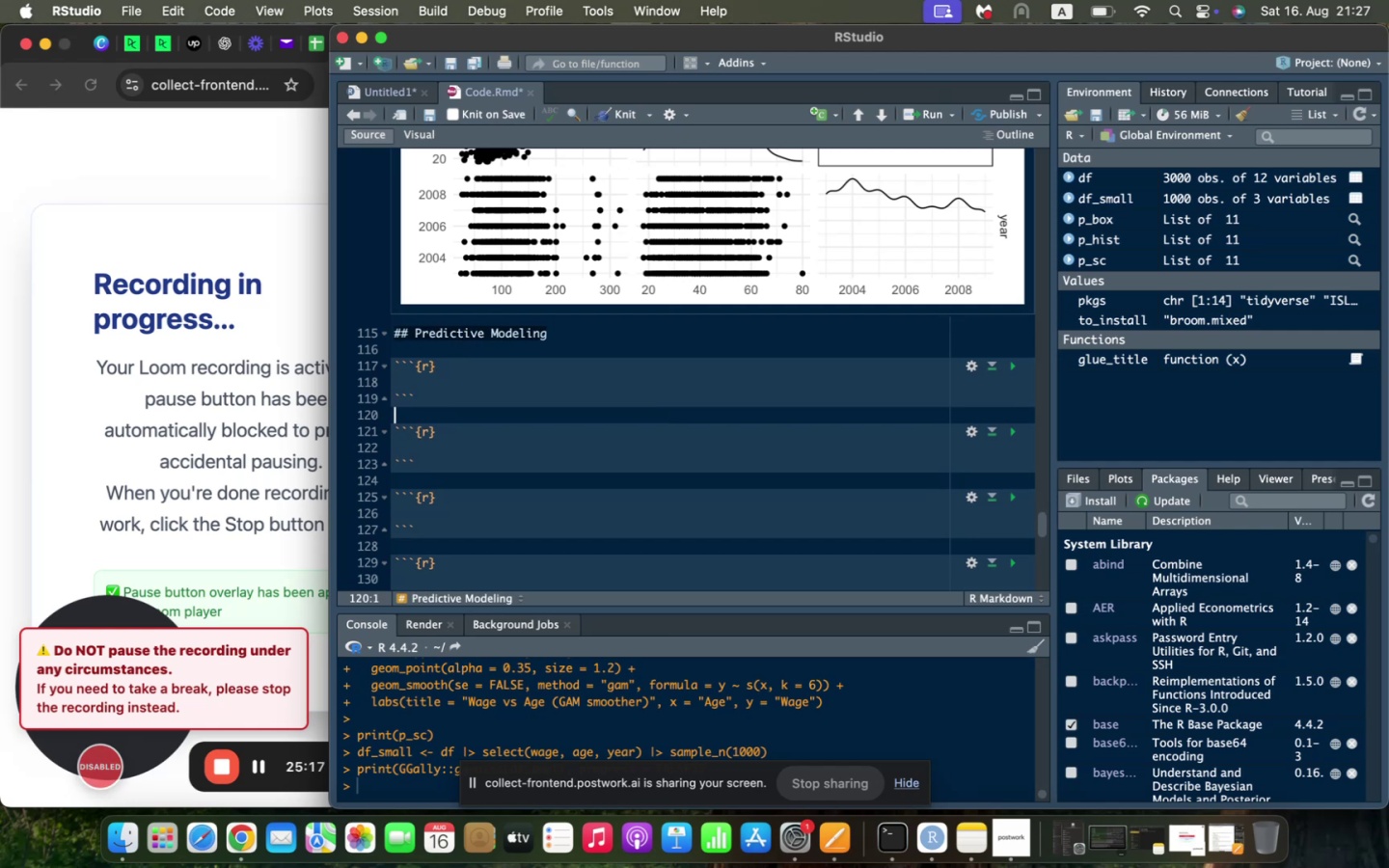 
key(ArrowDown)
 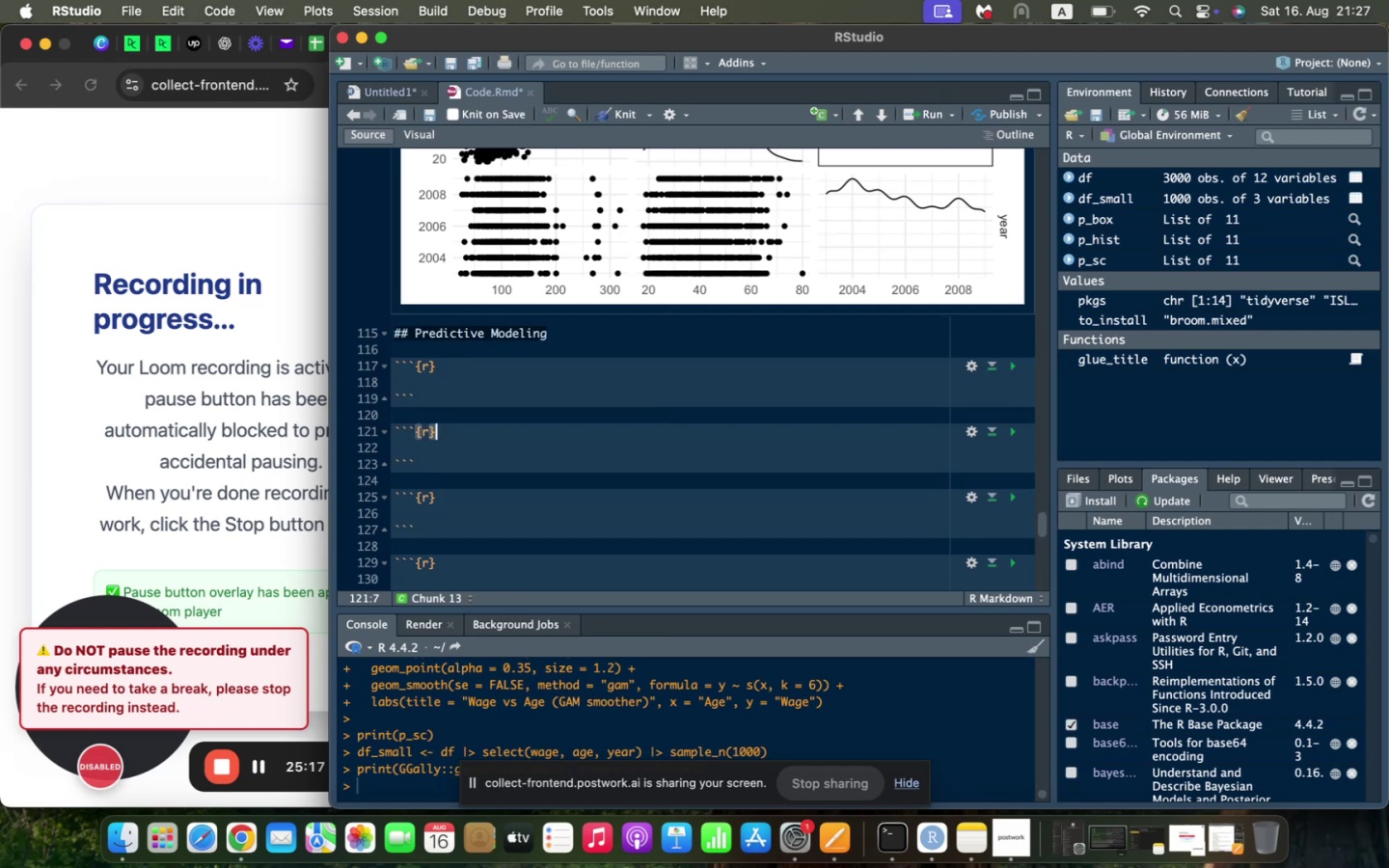 
key(ArrowDown)
 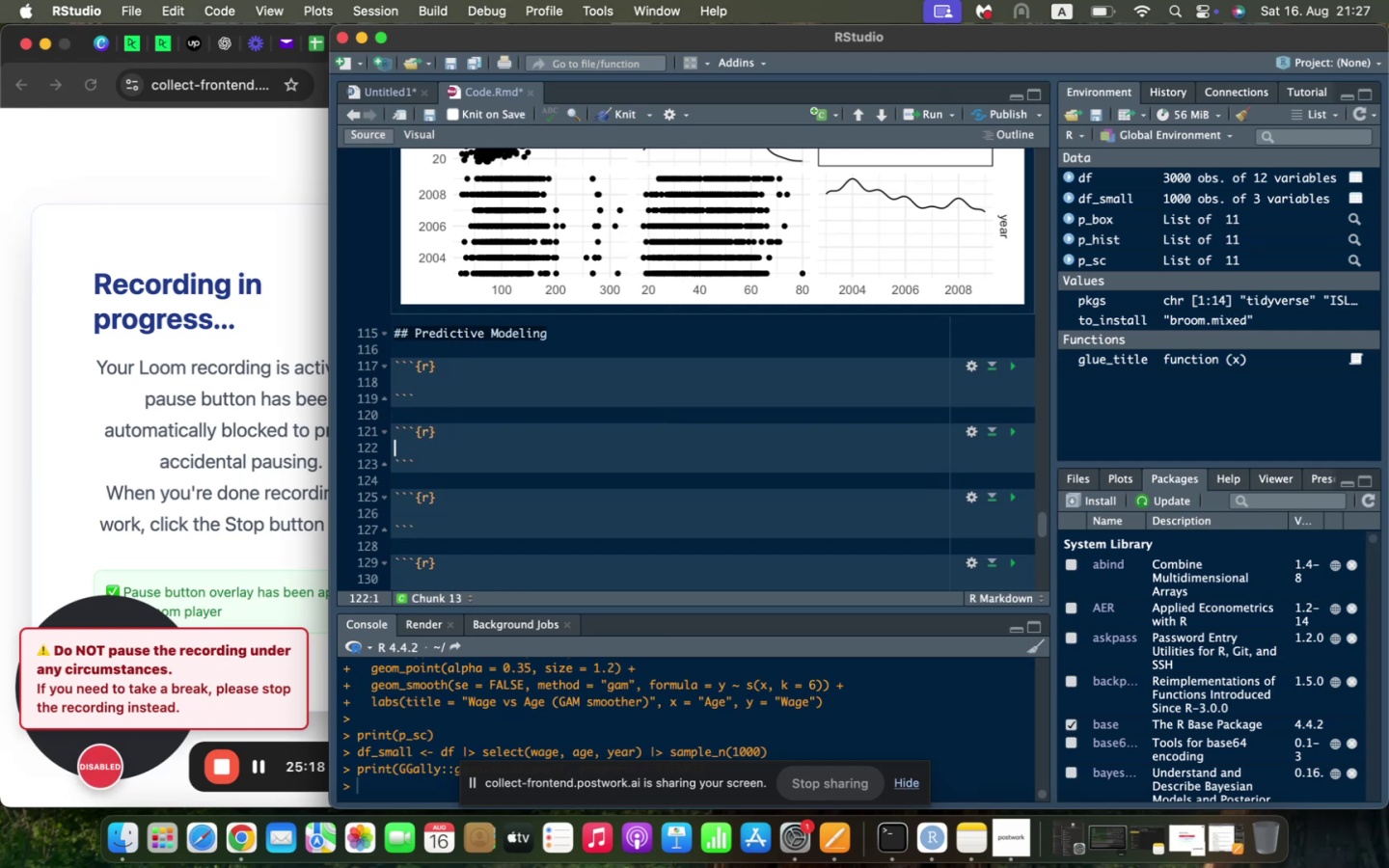 
key(Meta+V)
 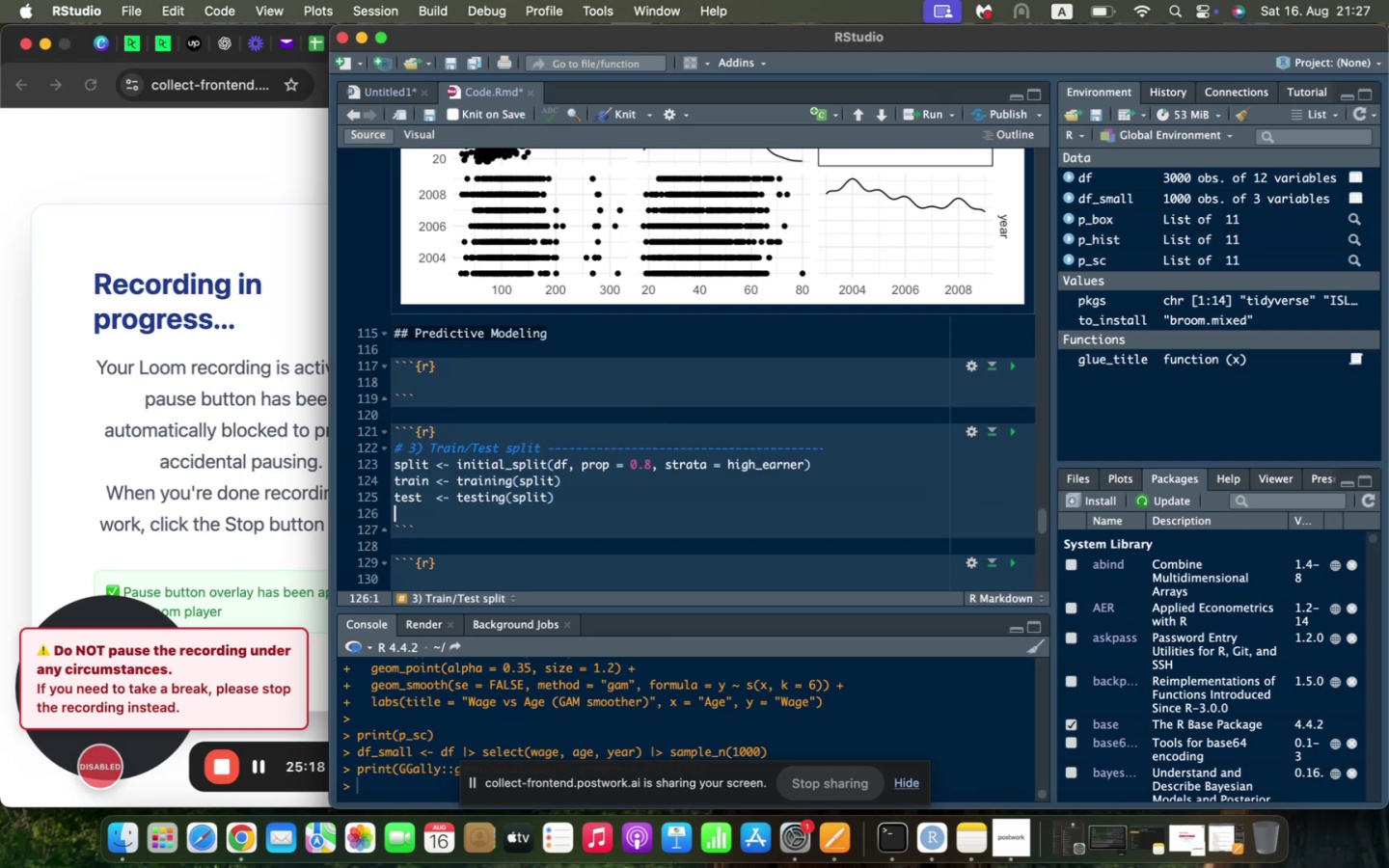 
key(ArrowUp)
 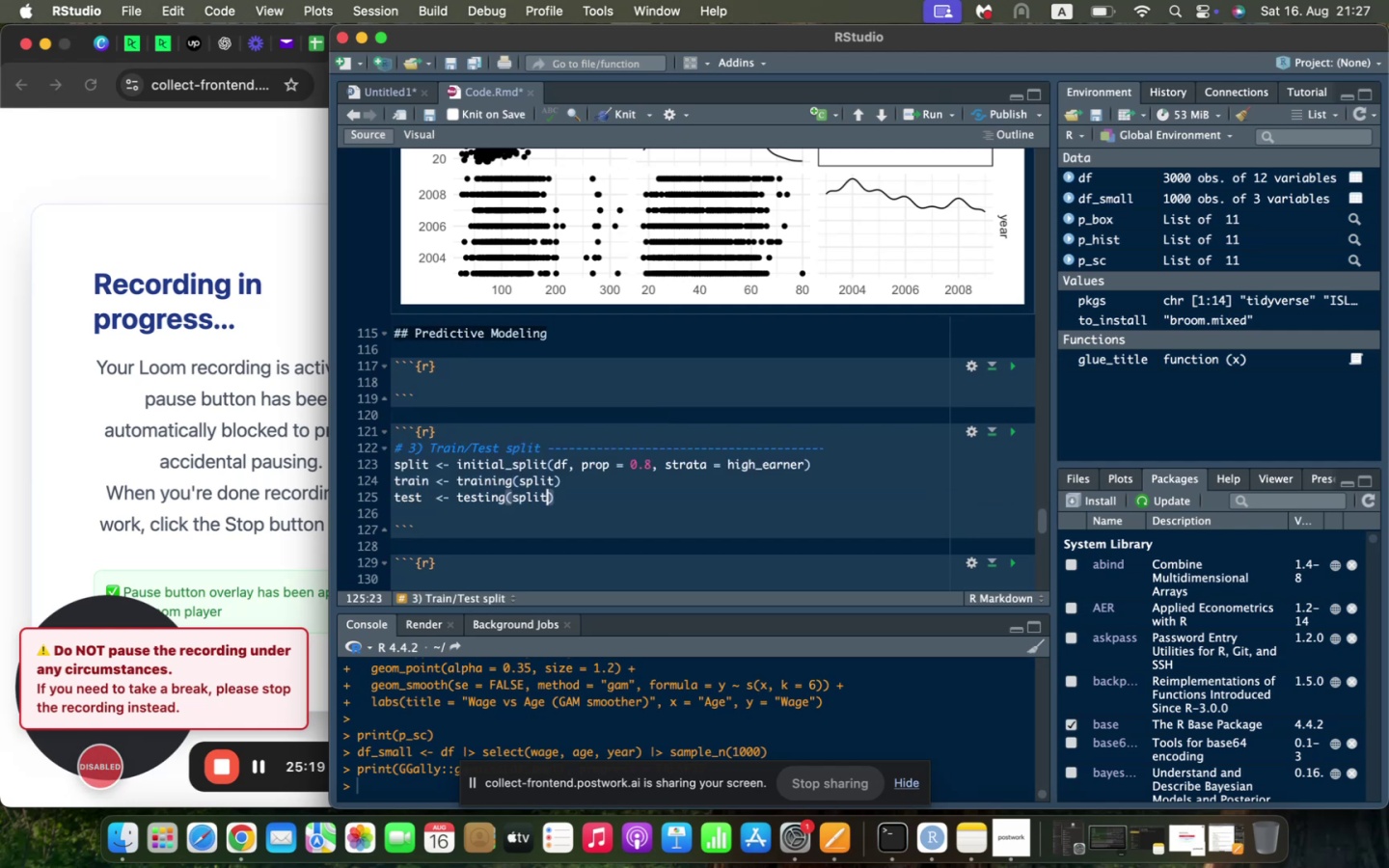 
key(ArrowUp)
 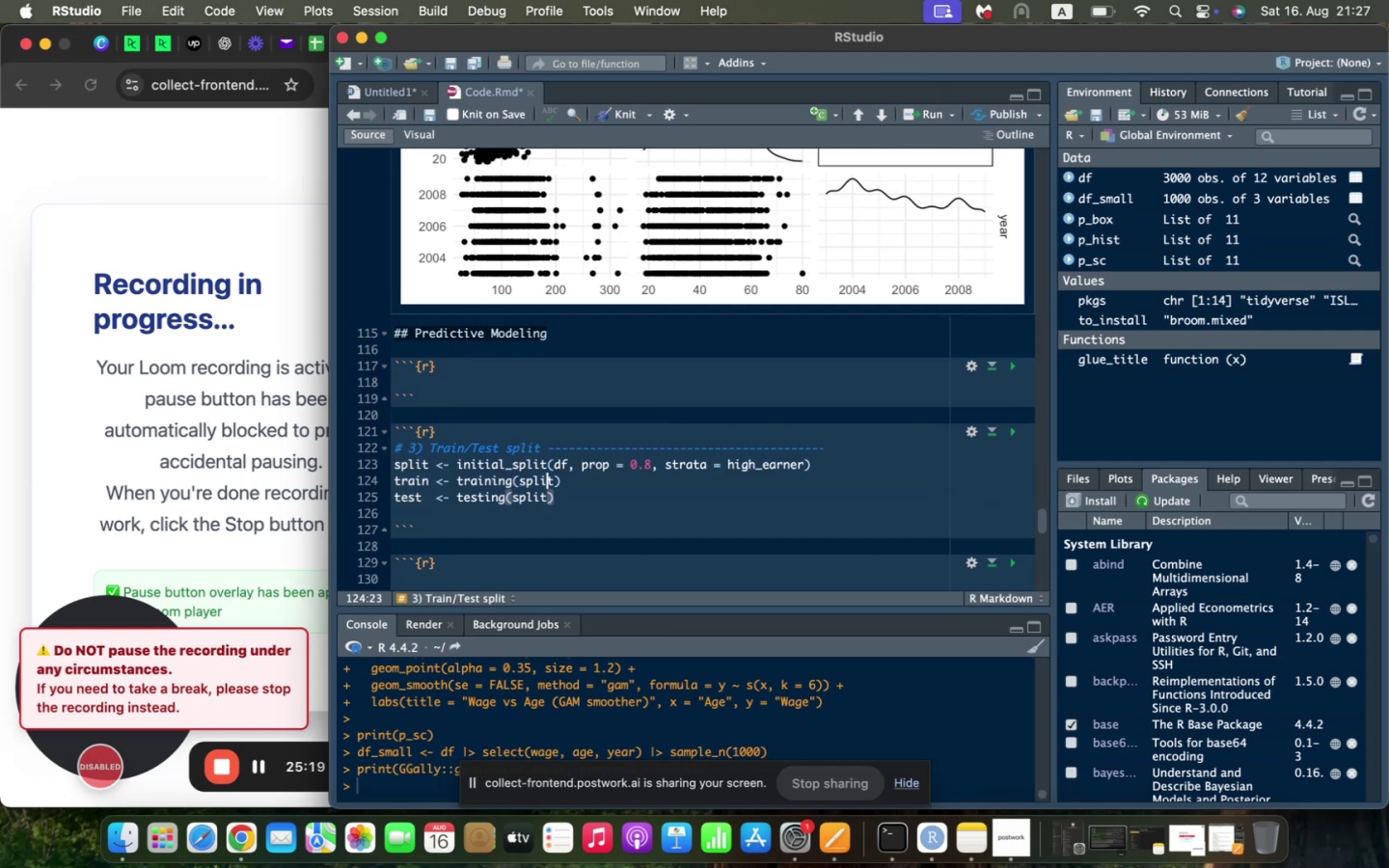 
key(ArrowUp)
 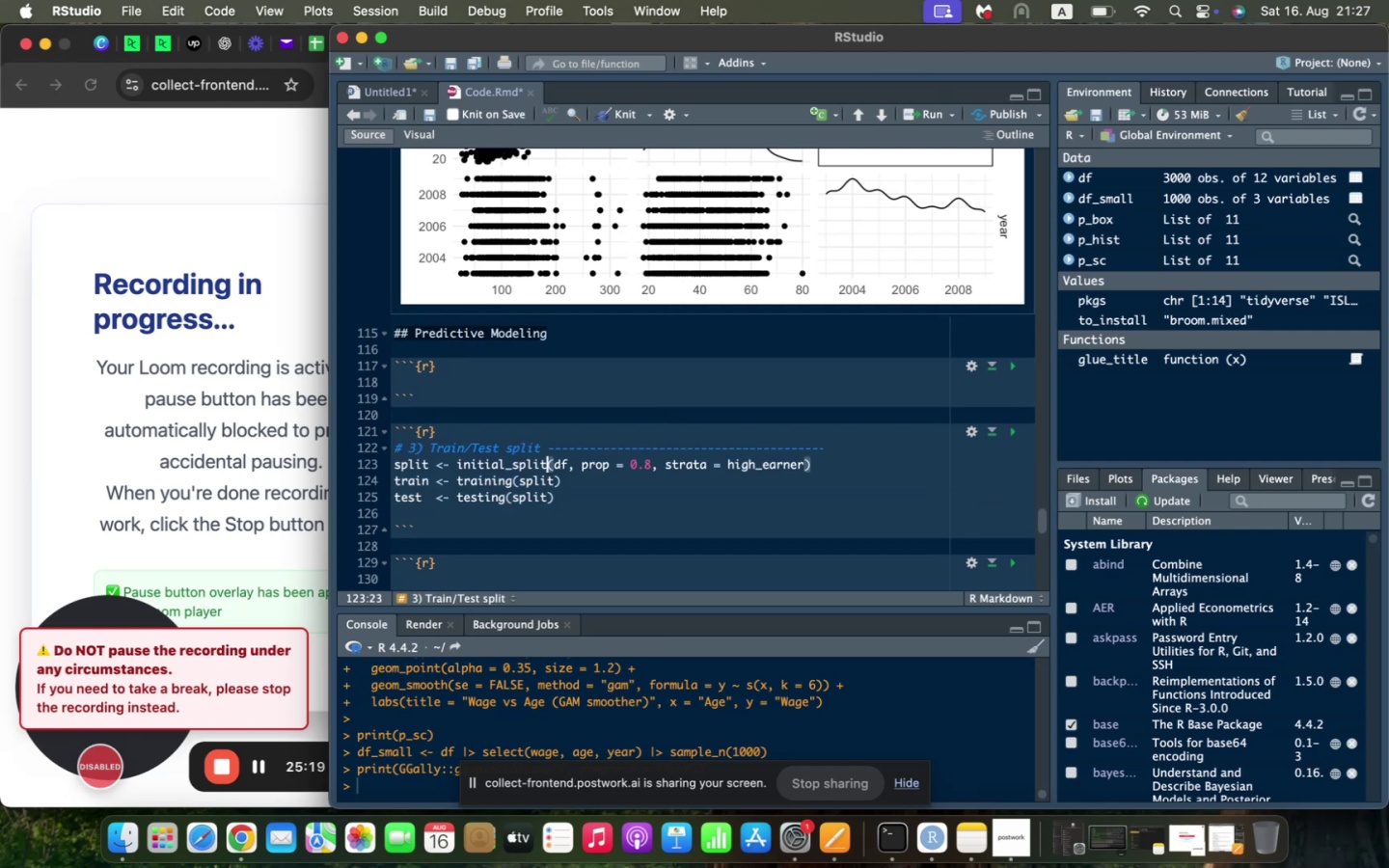 
key(ArrowUp)
 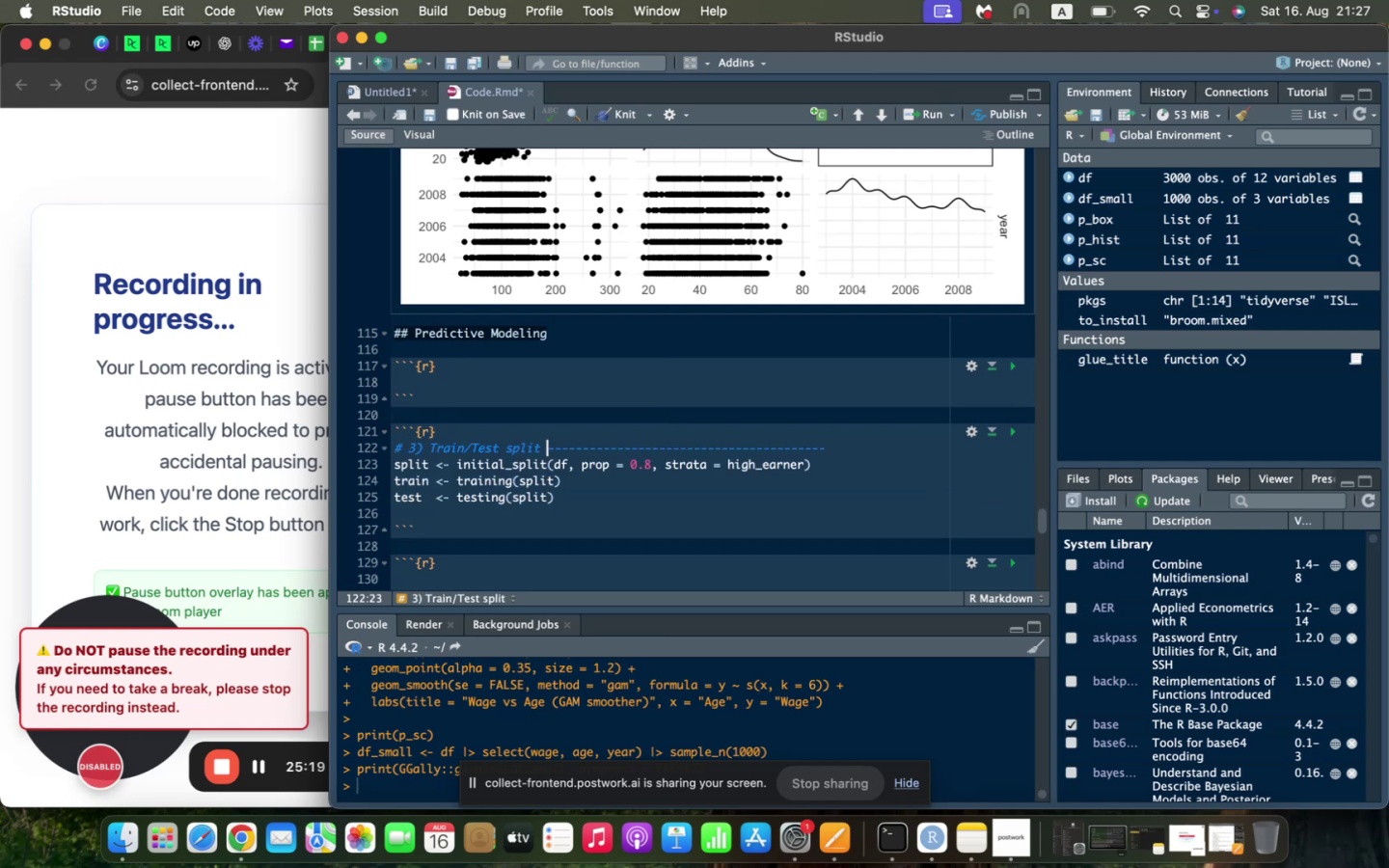 
key(ArrowUp)
 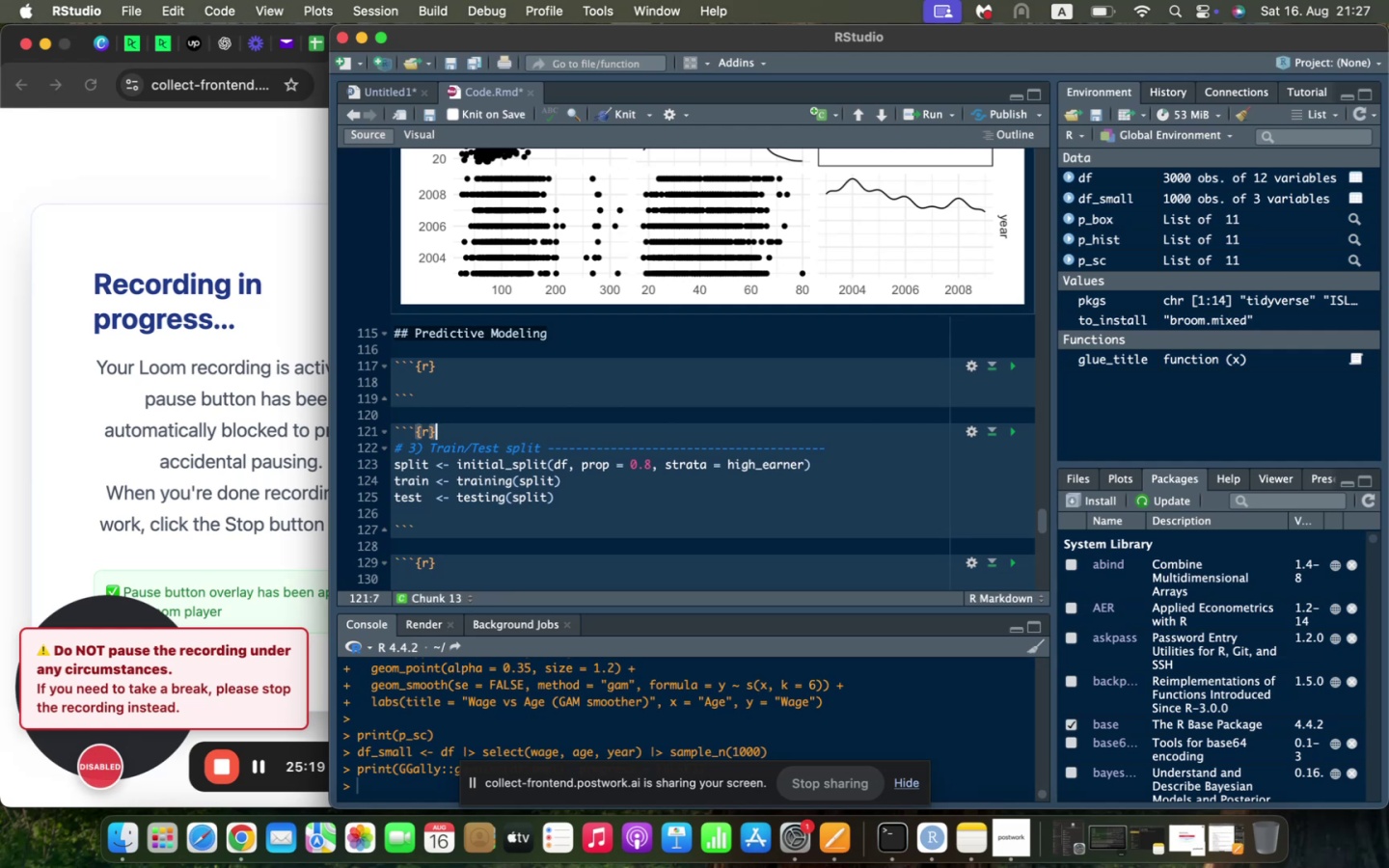 
key(ArrowUp)
 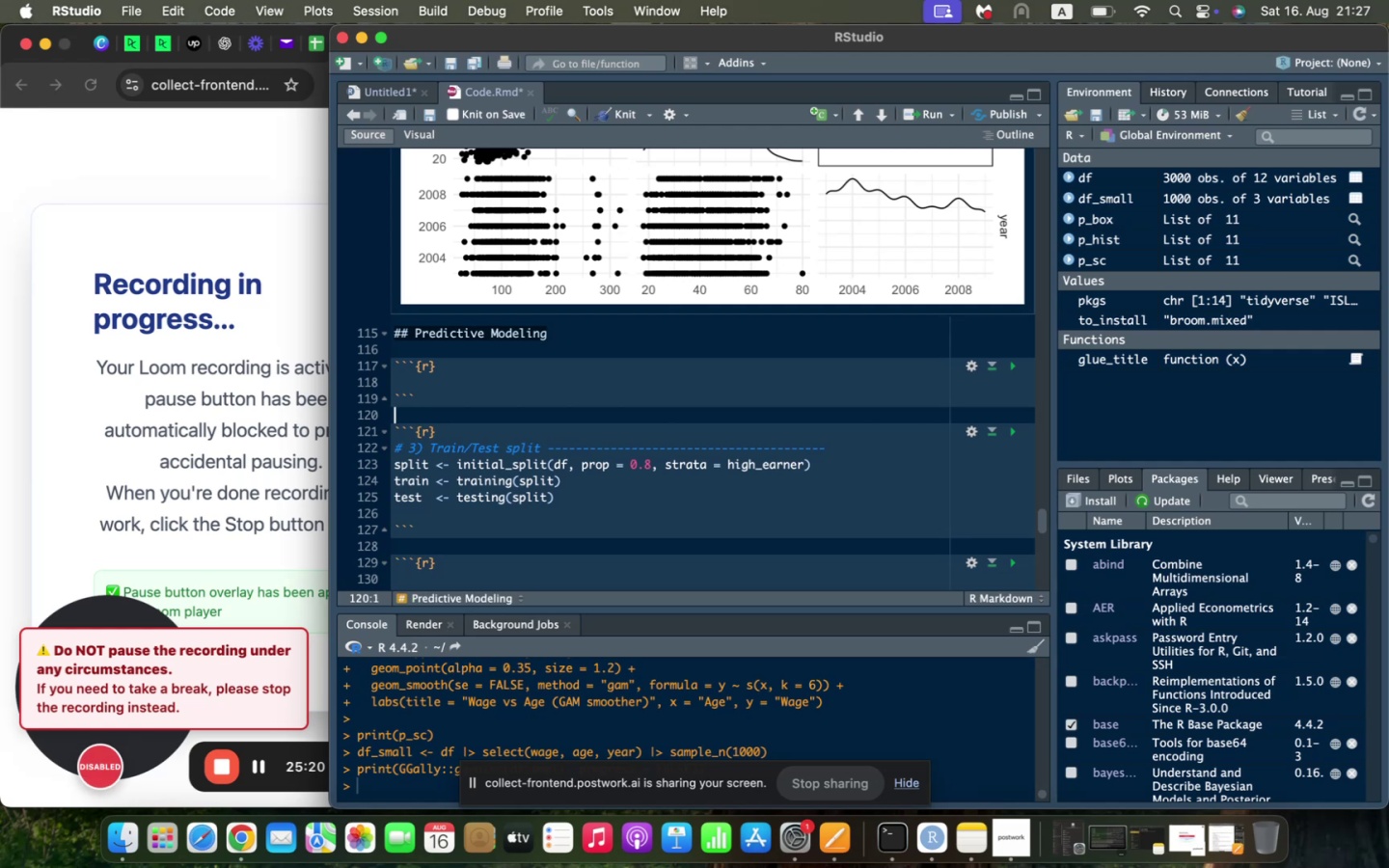 
key(ArrowUp)
 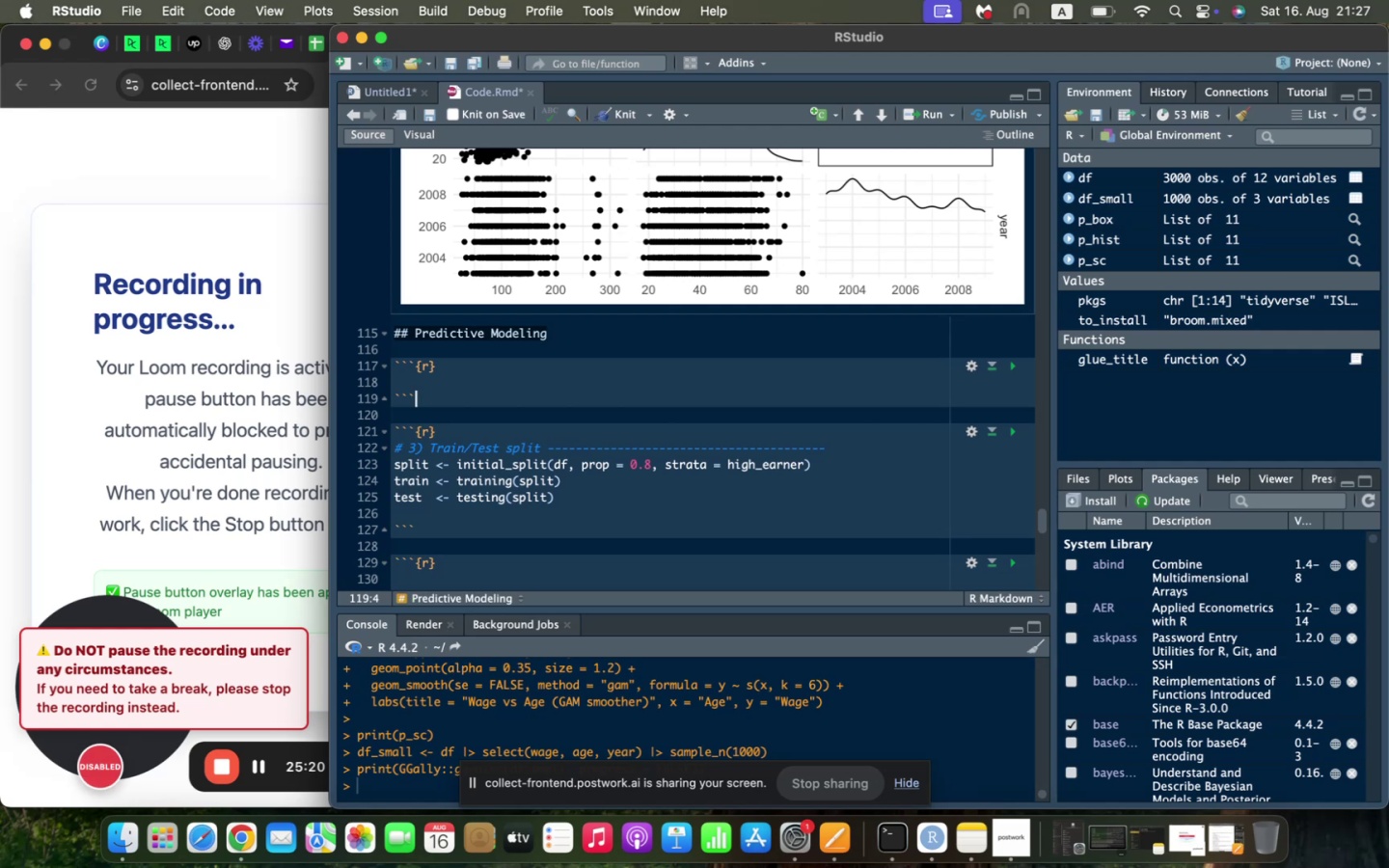 
key(ArrowUp)
 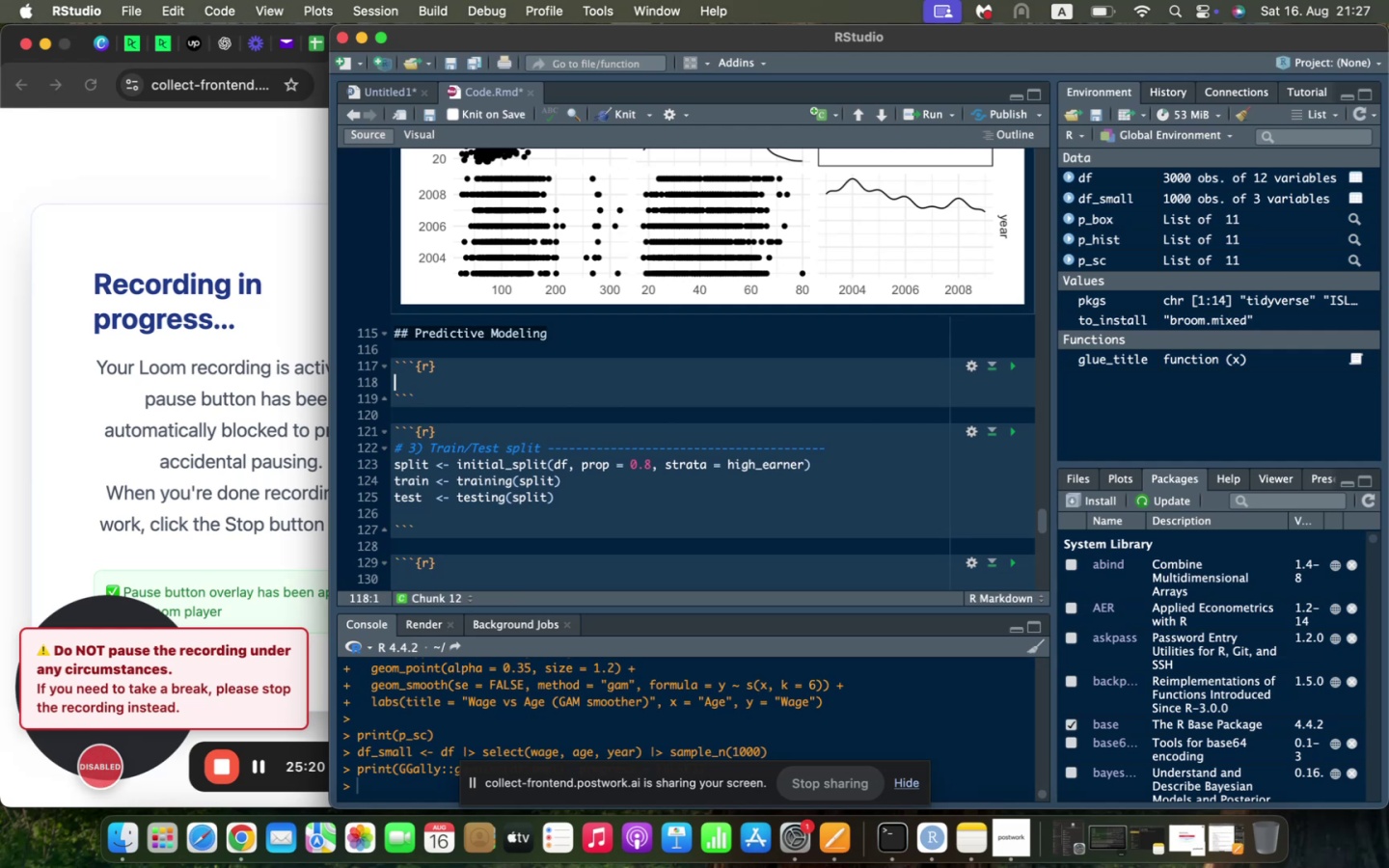 
key(ArrowUp)
 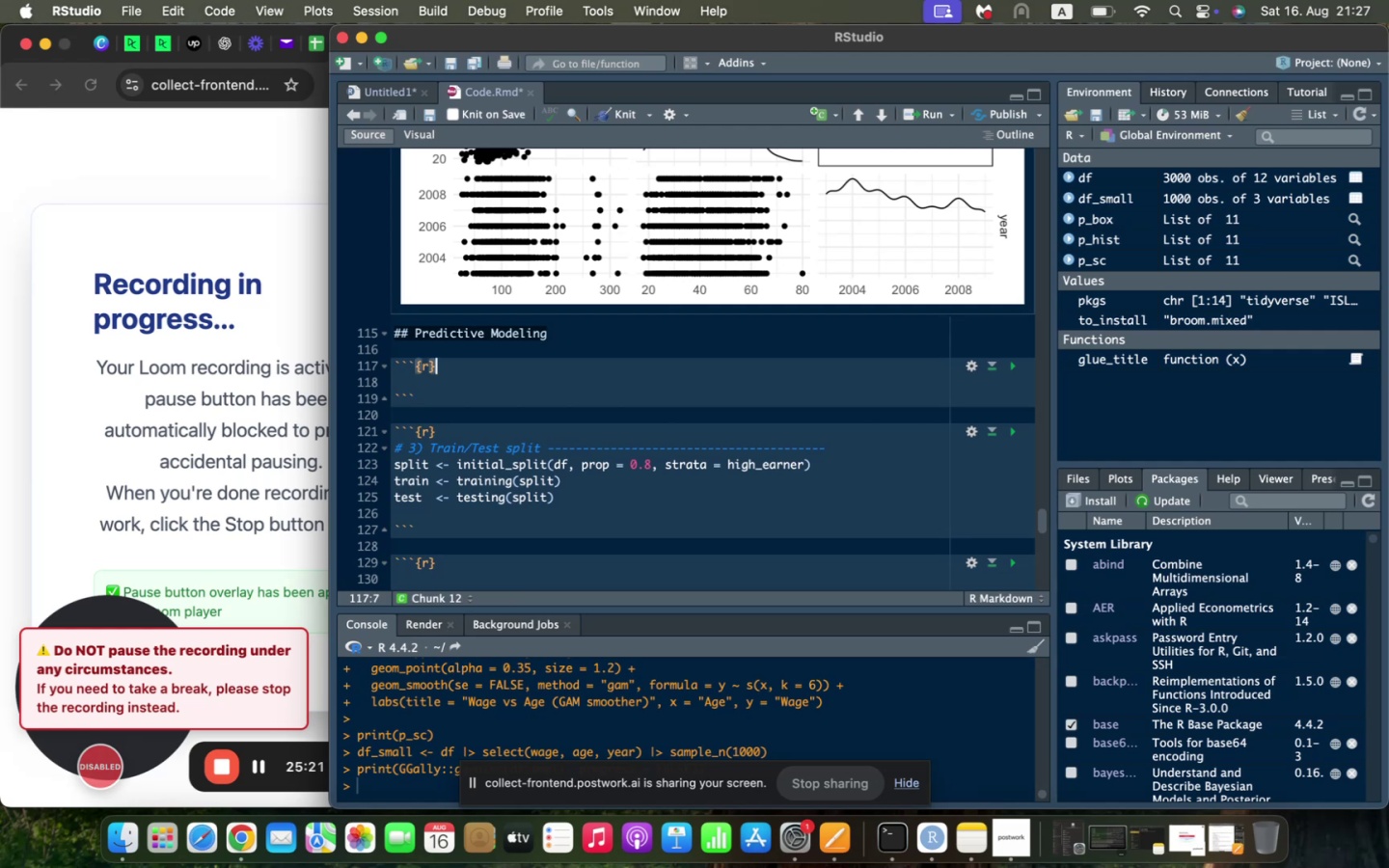 
key(ArrowUp)
 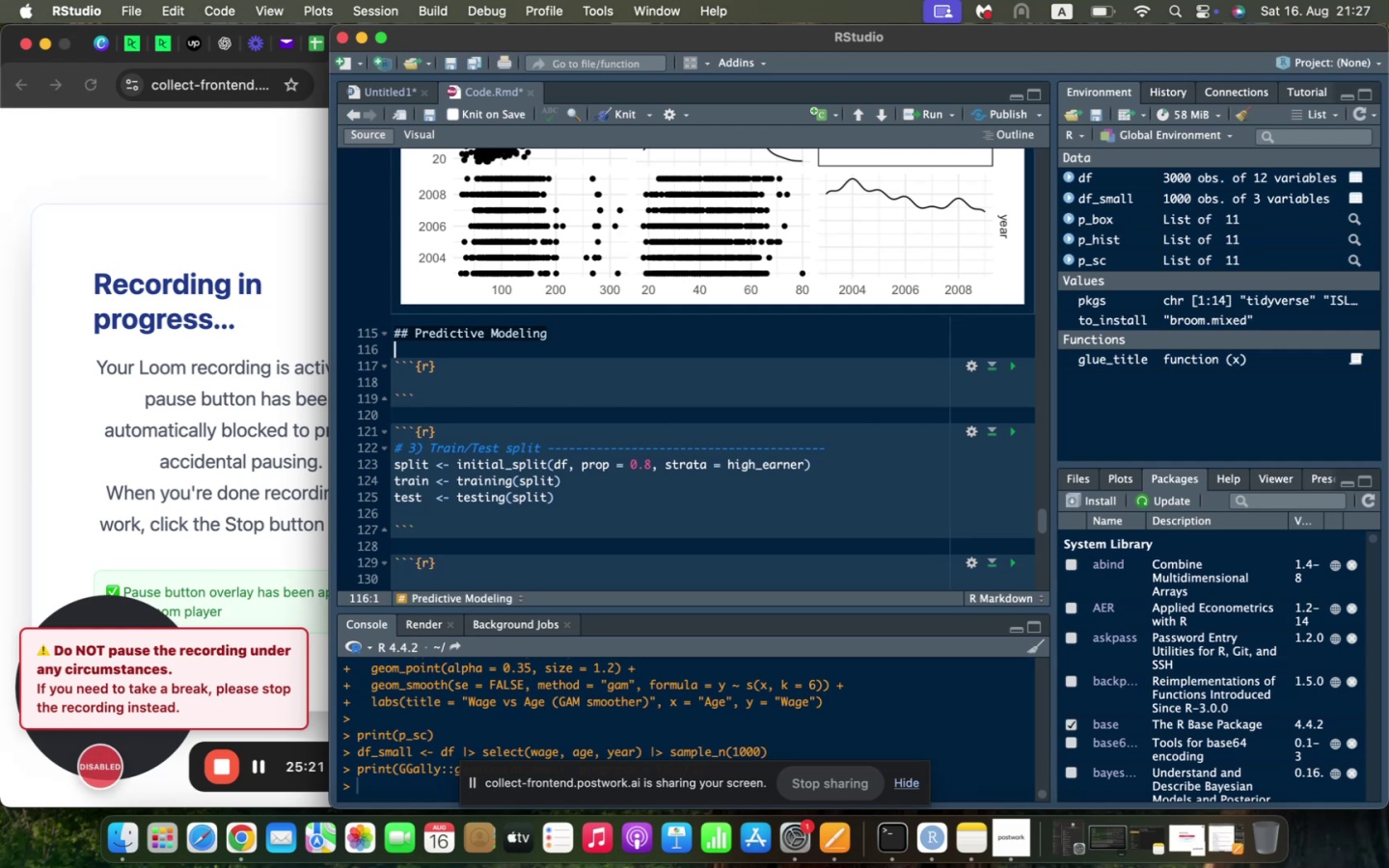 
key(Enter)
 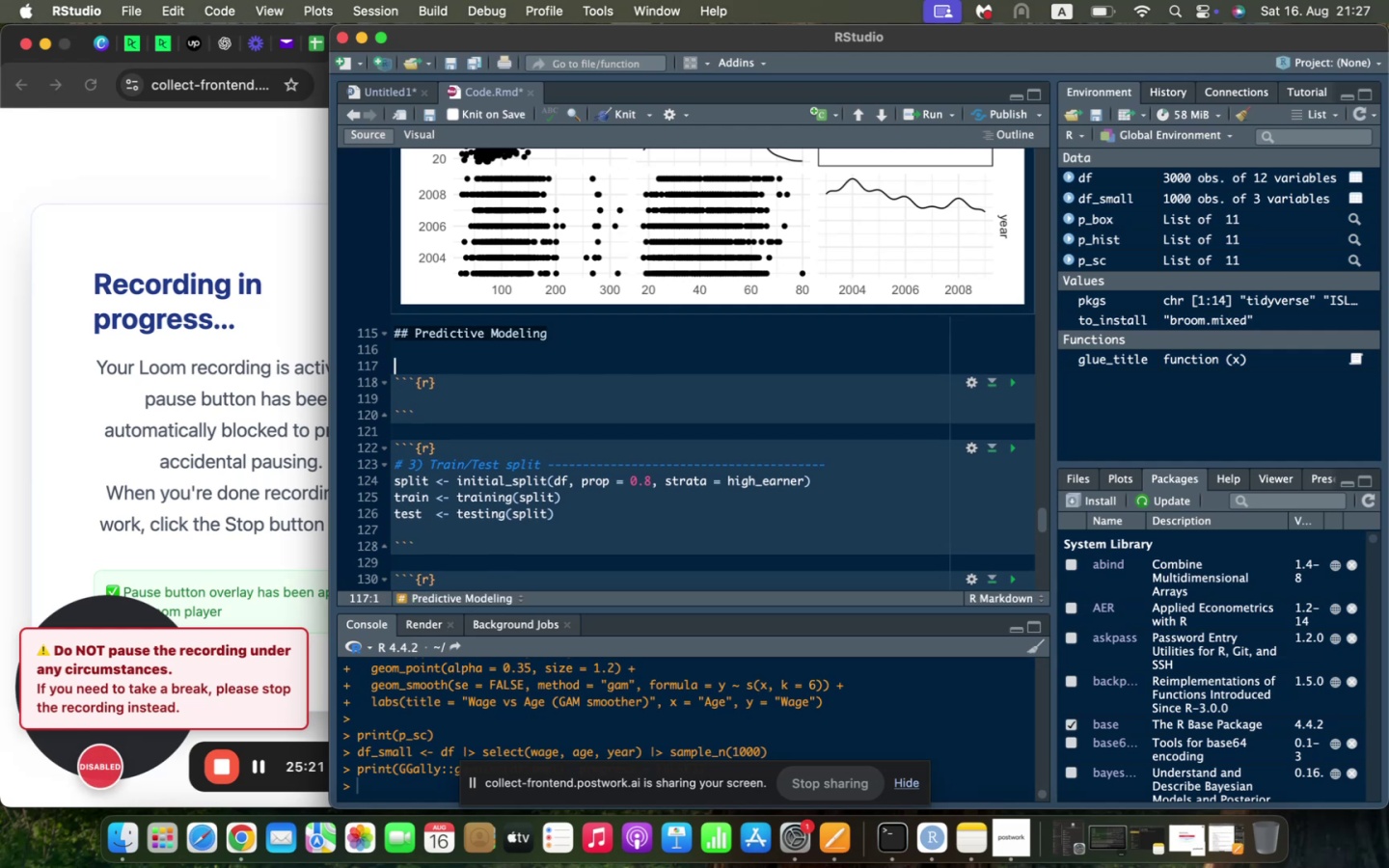 
type(### Data Splitting - Train and Test)
 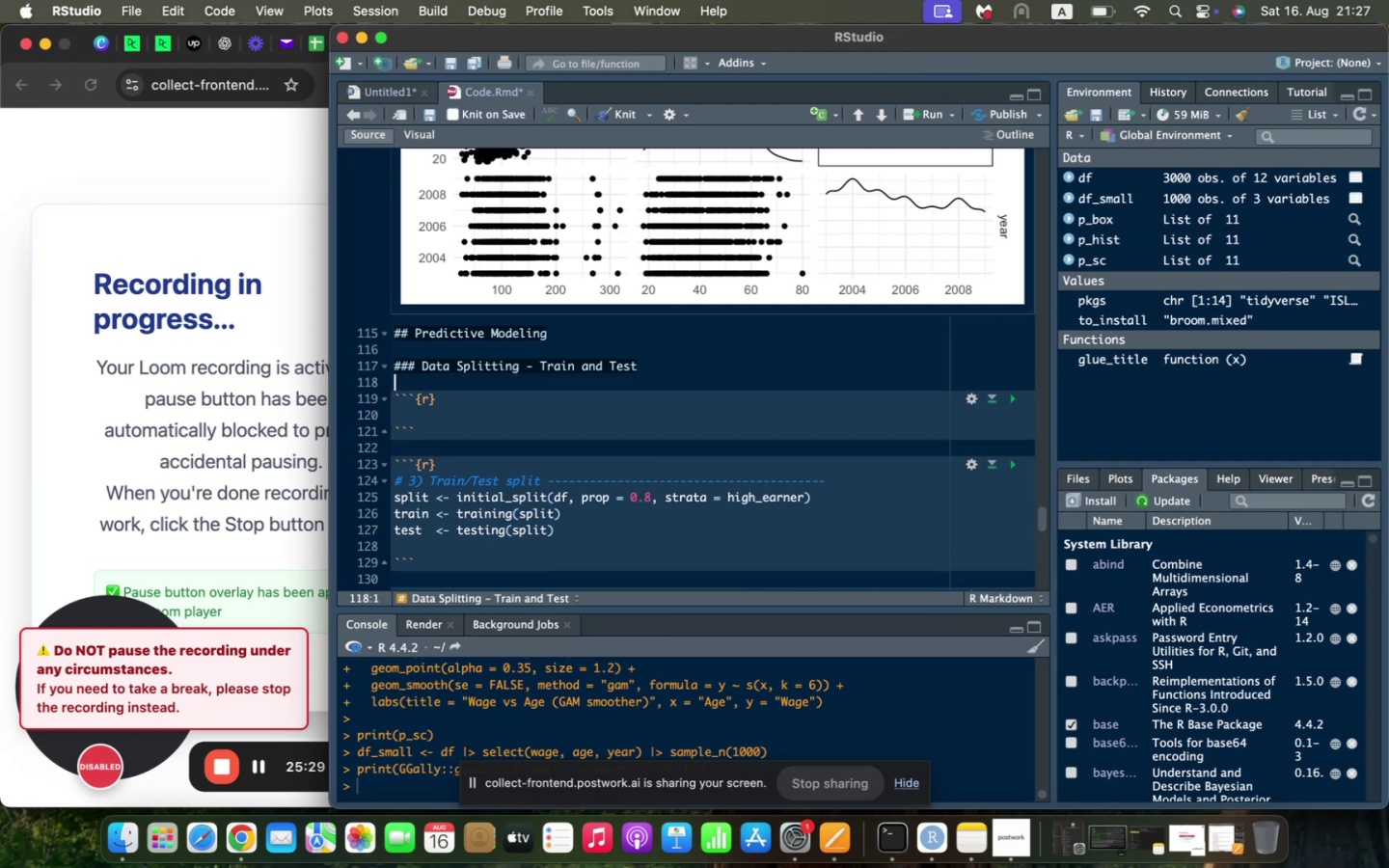 
 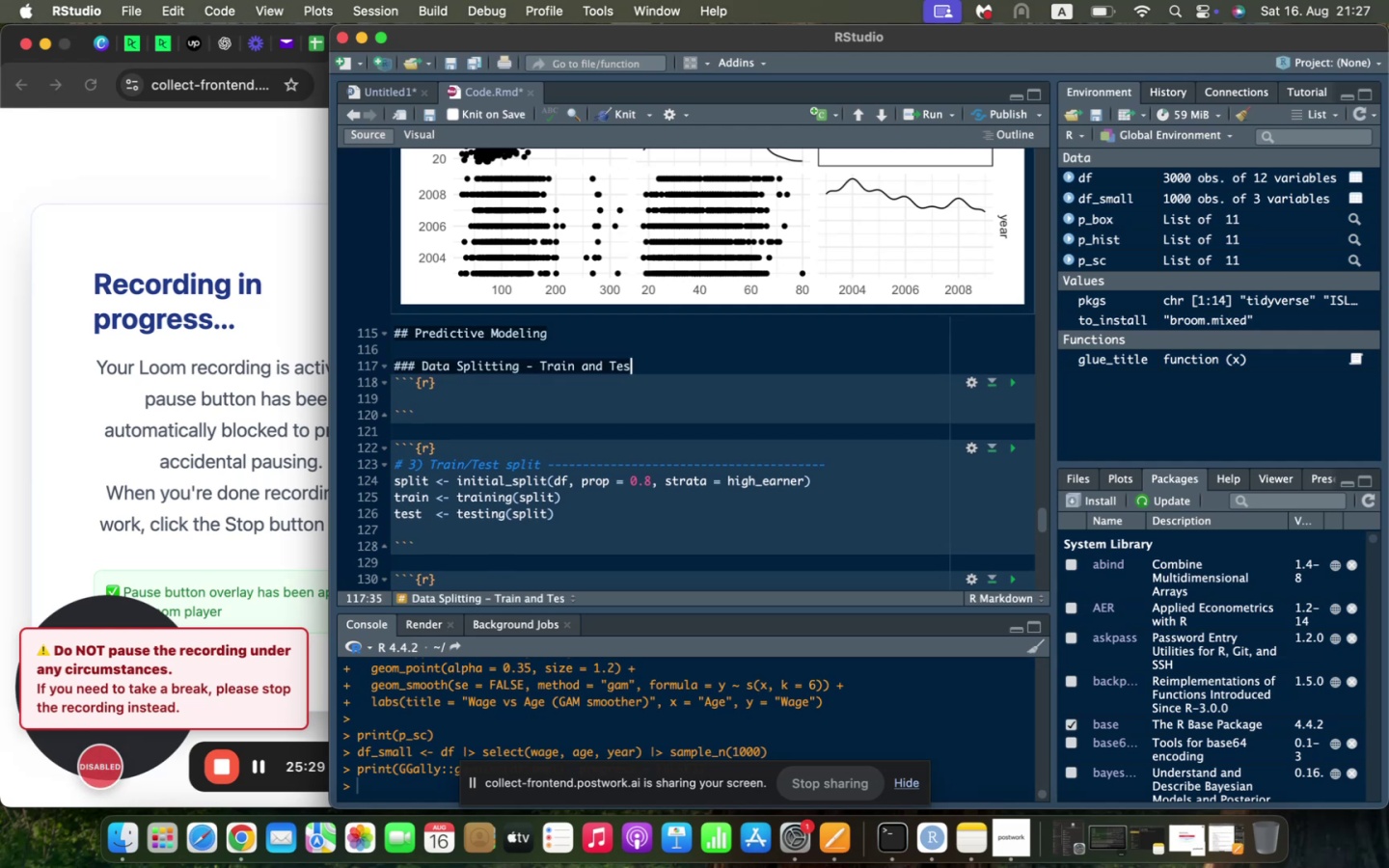 
key(Enter)
 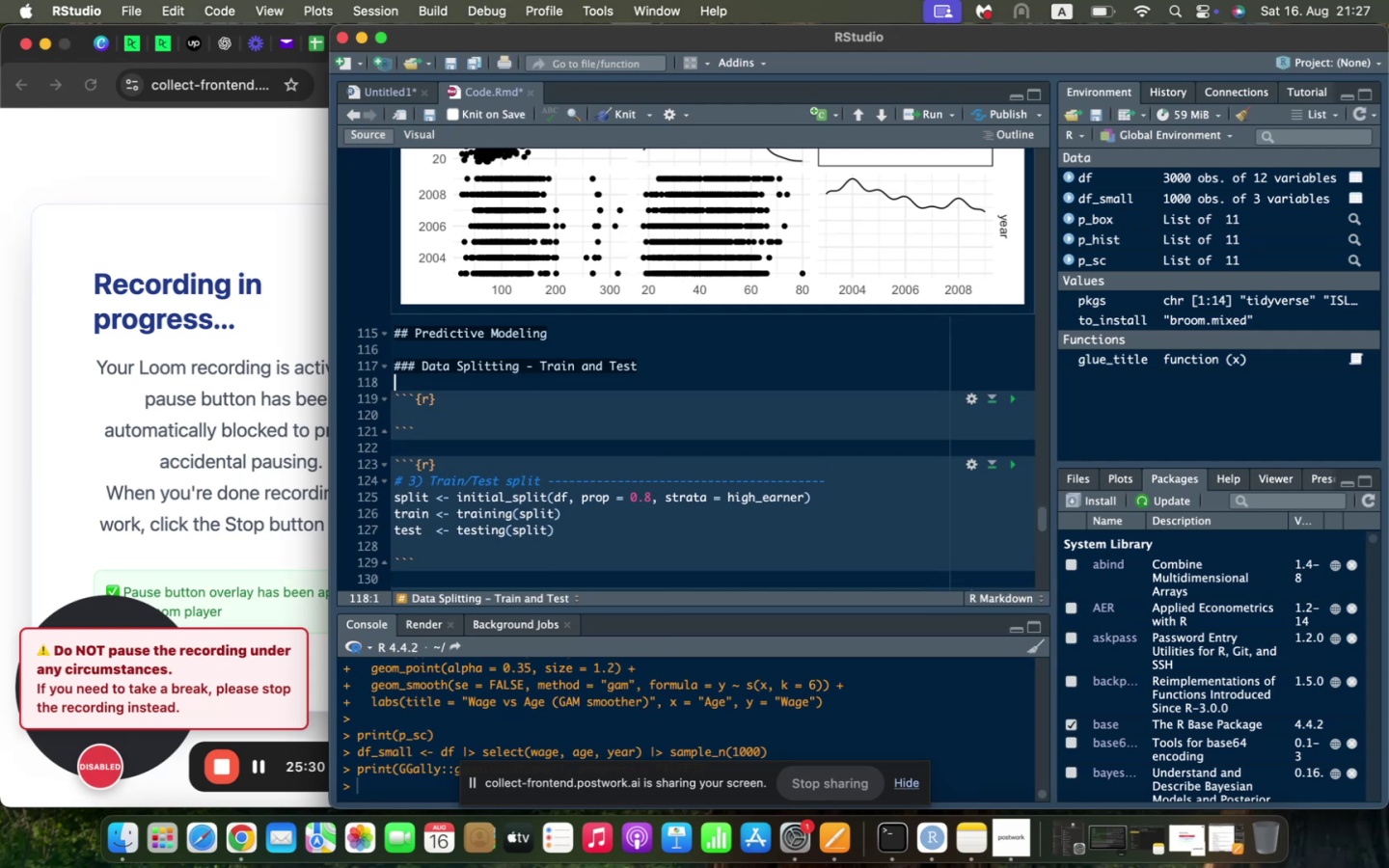 
key(ArrowDown)
 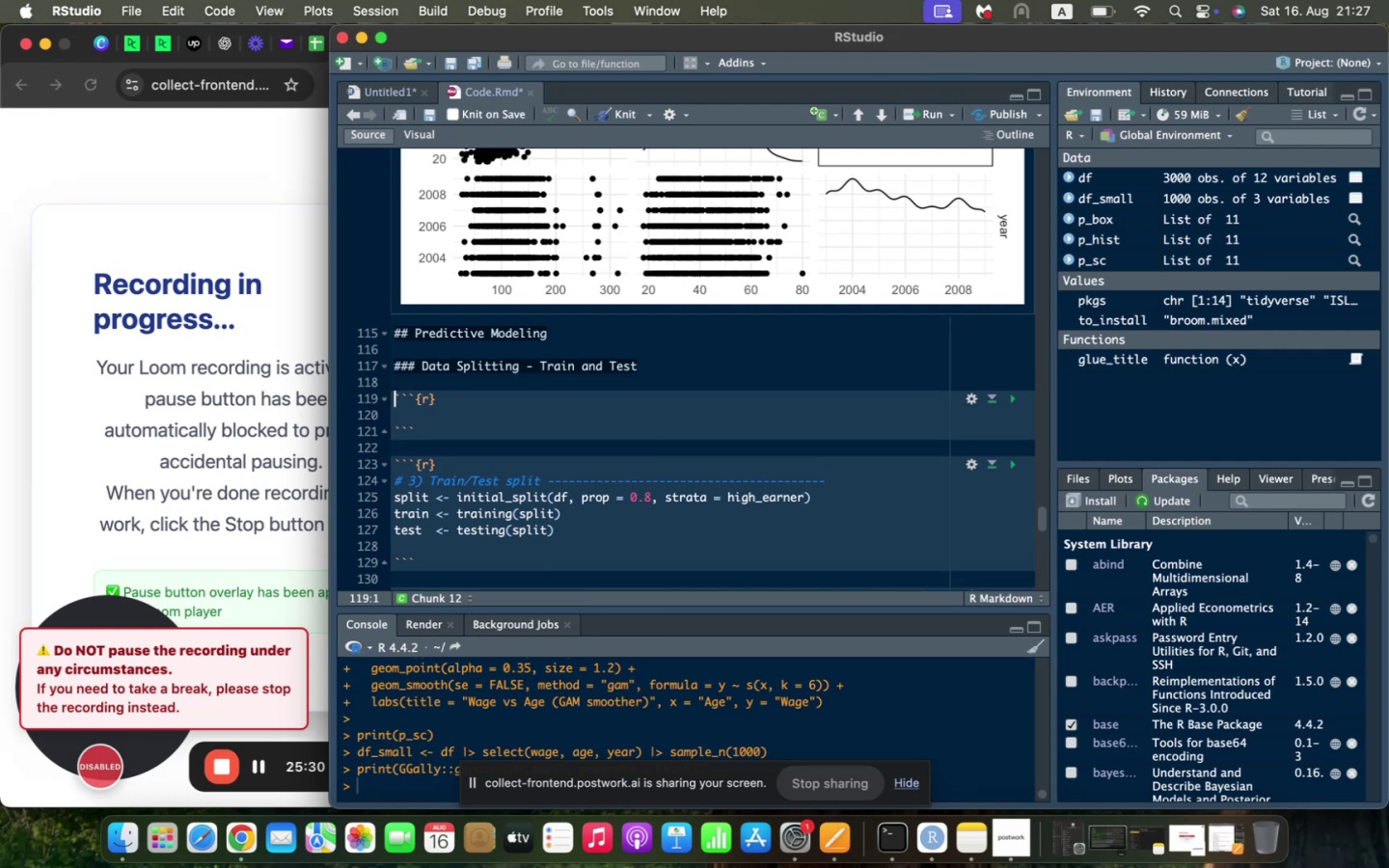 
key(ArrowDown)
 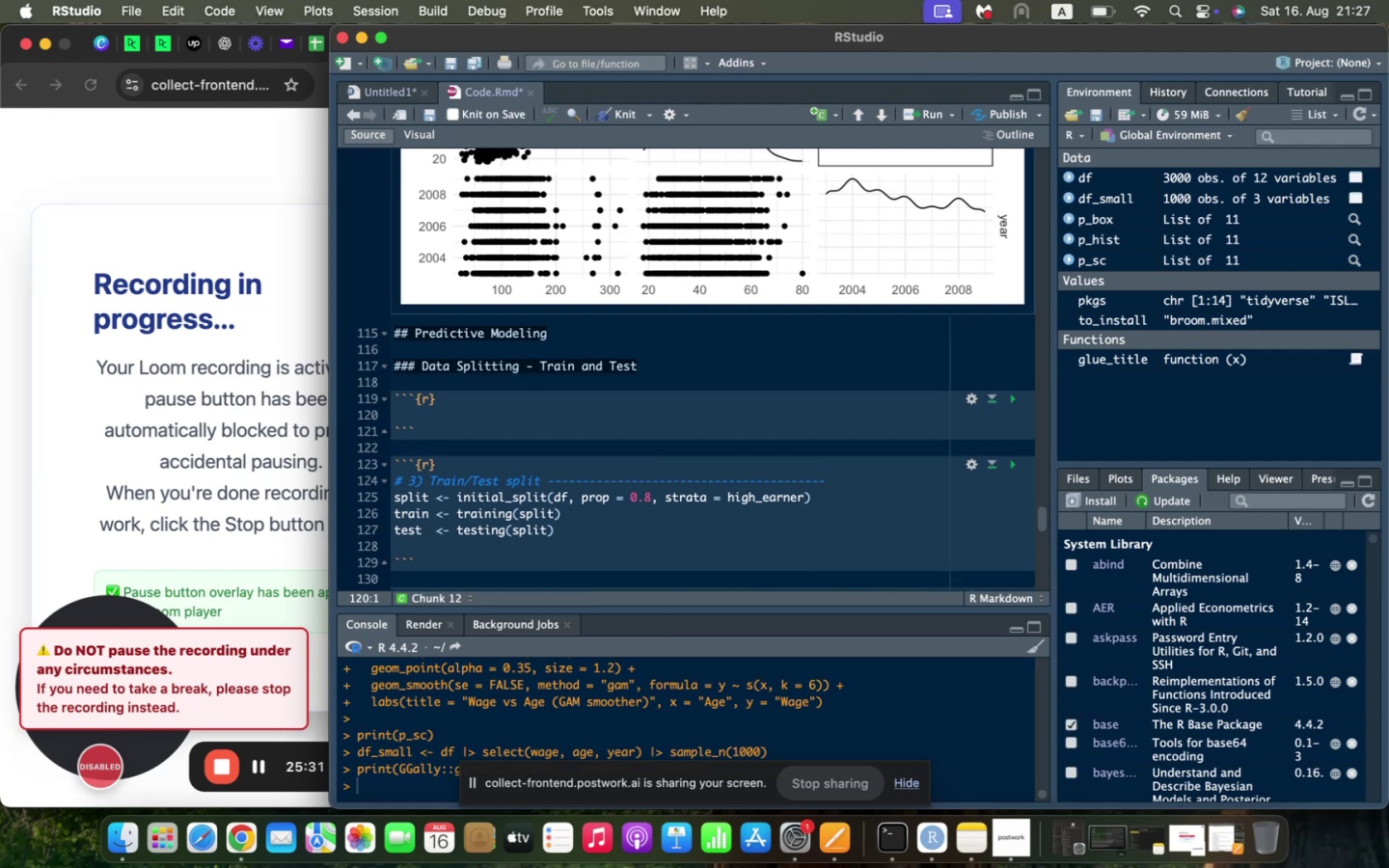 
type(split <- initial_split(df, prop = 0.8, strata = )
 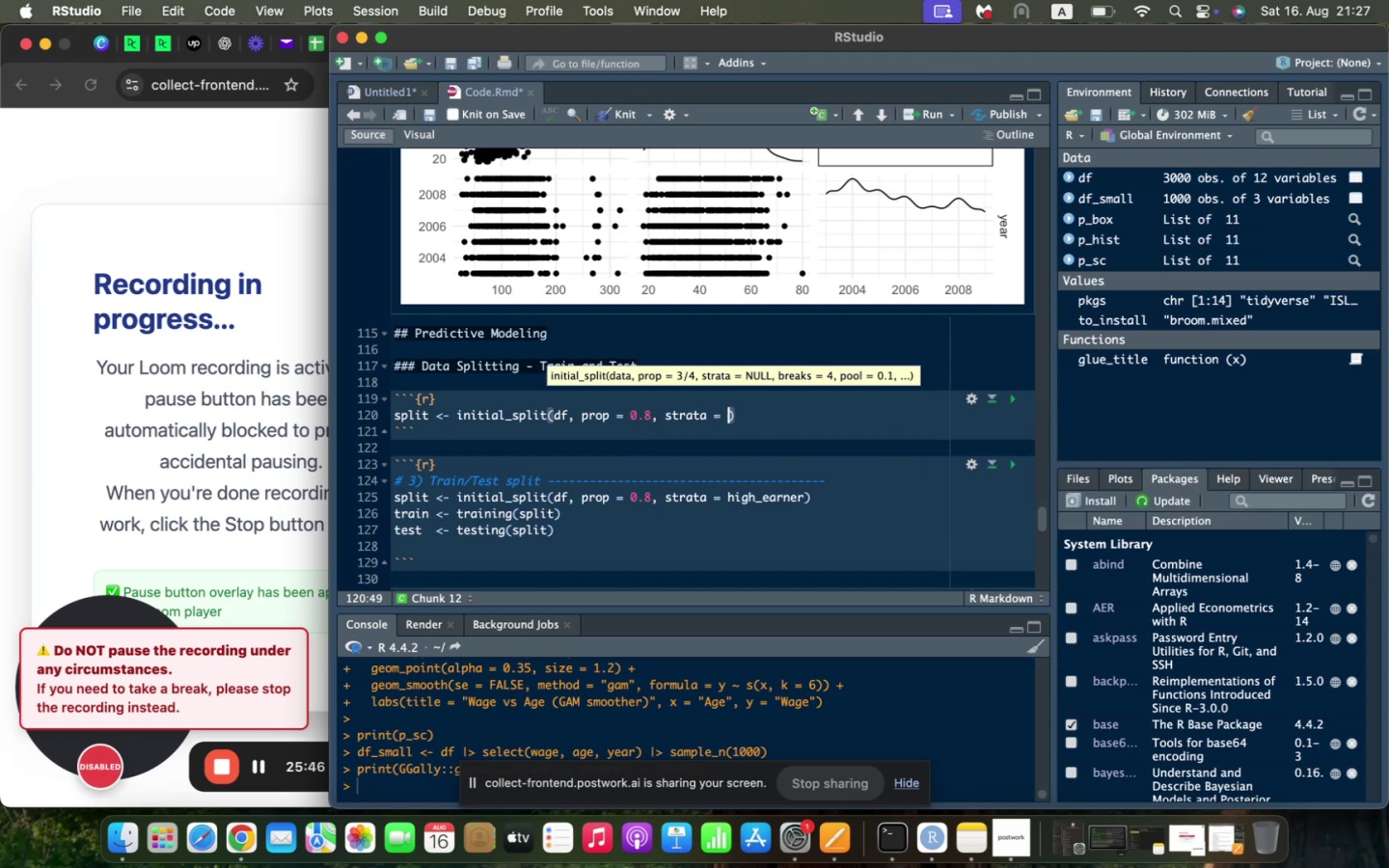 
wait(10.82)
 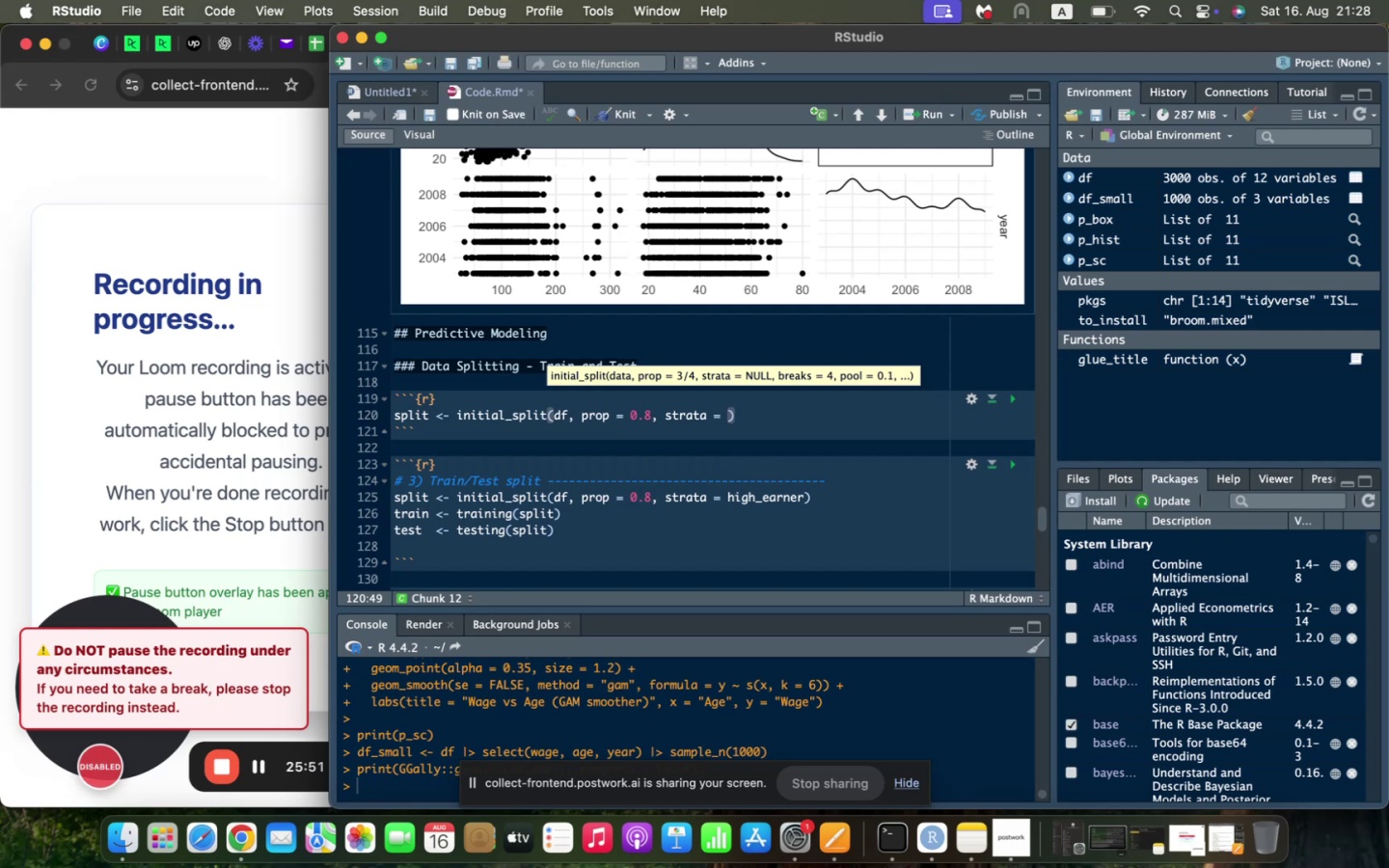 
type(high_earner)
 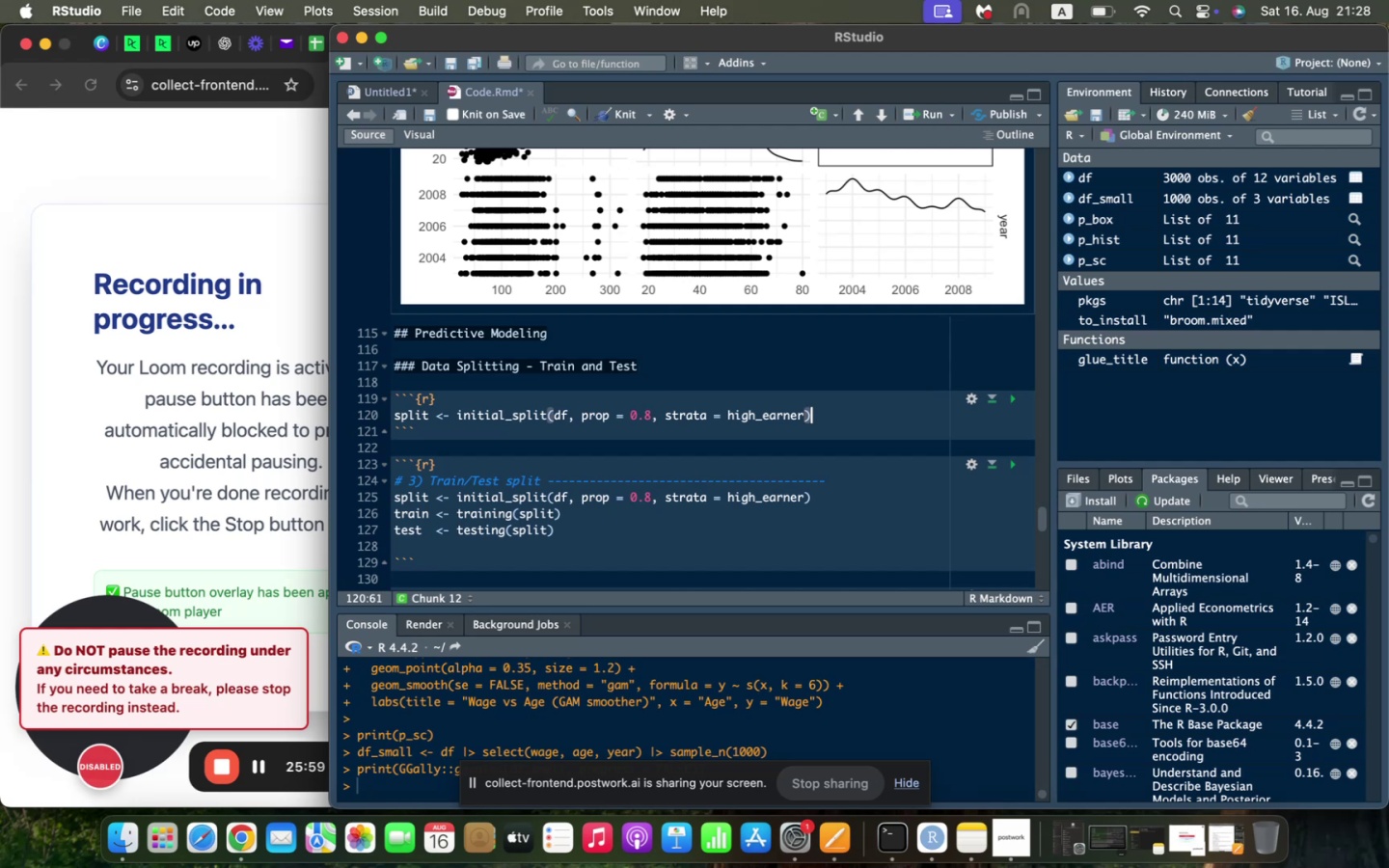 
 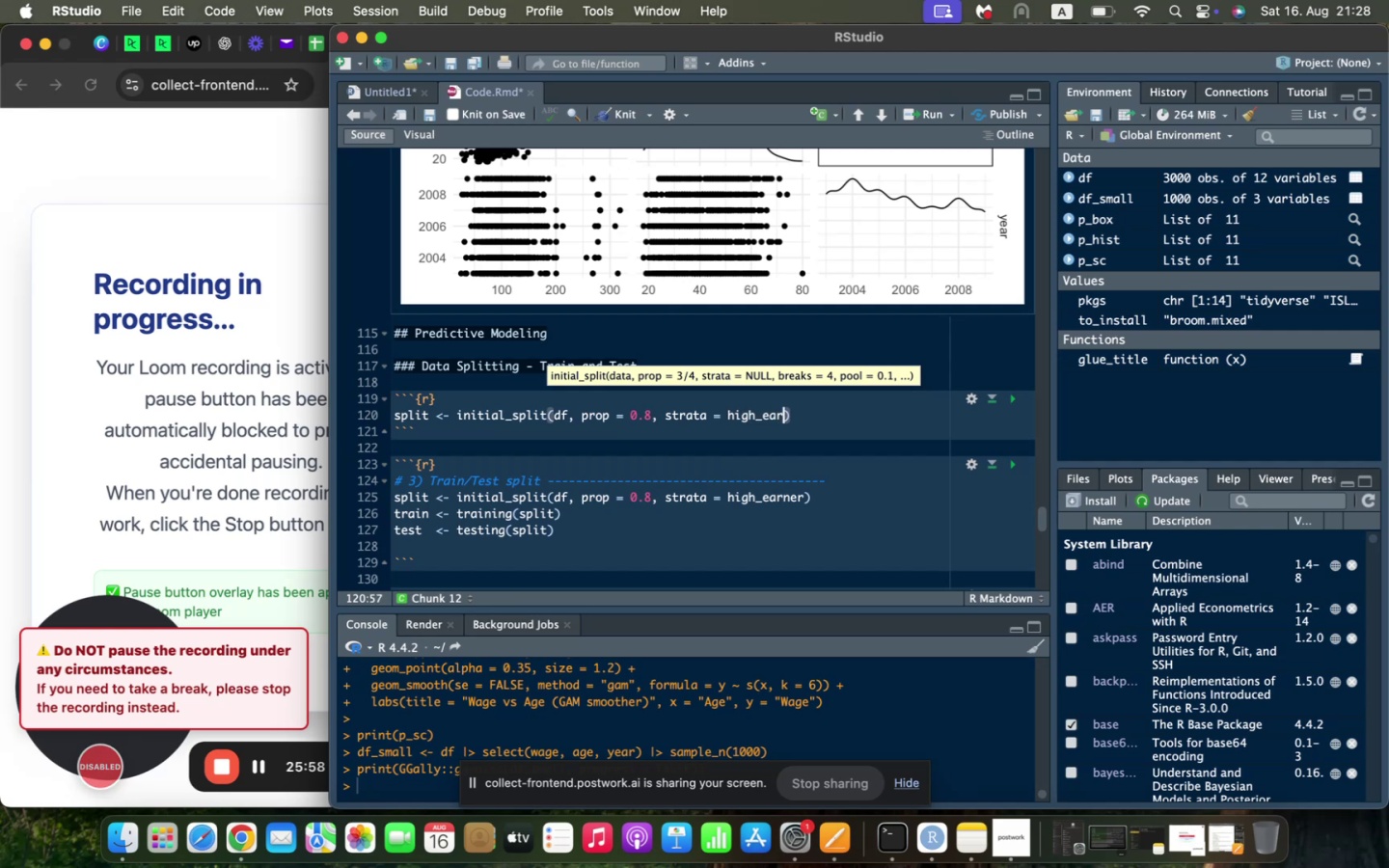 
key(ArrowRight)
 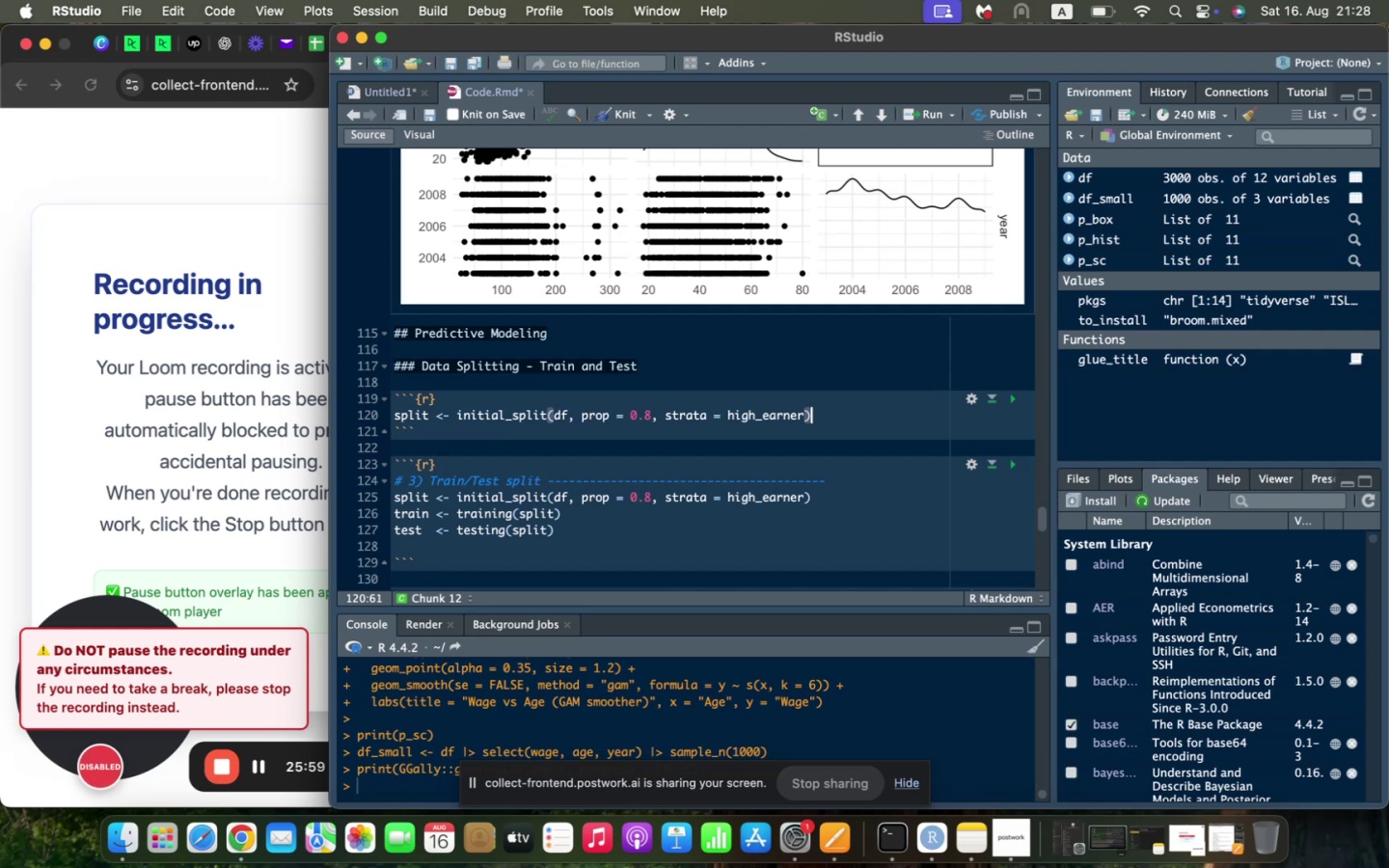 
key(Enter)
 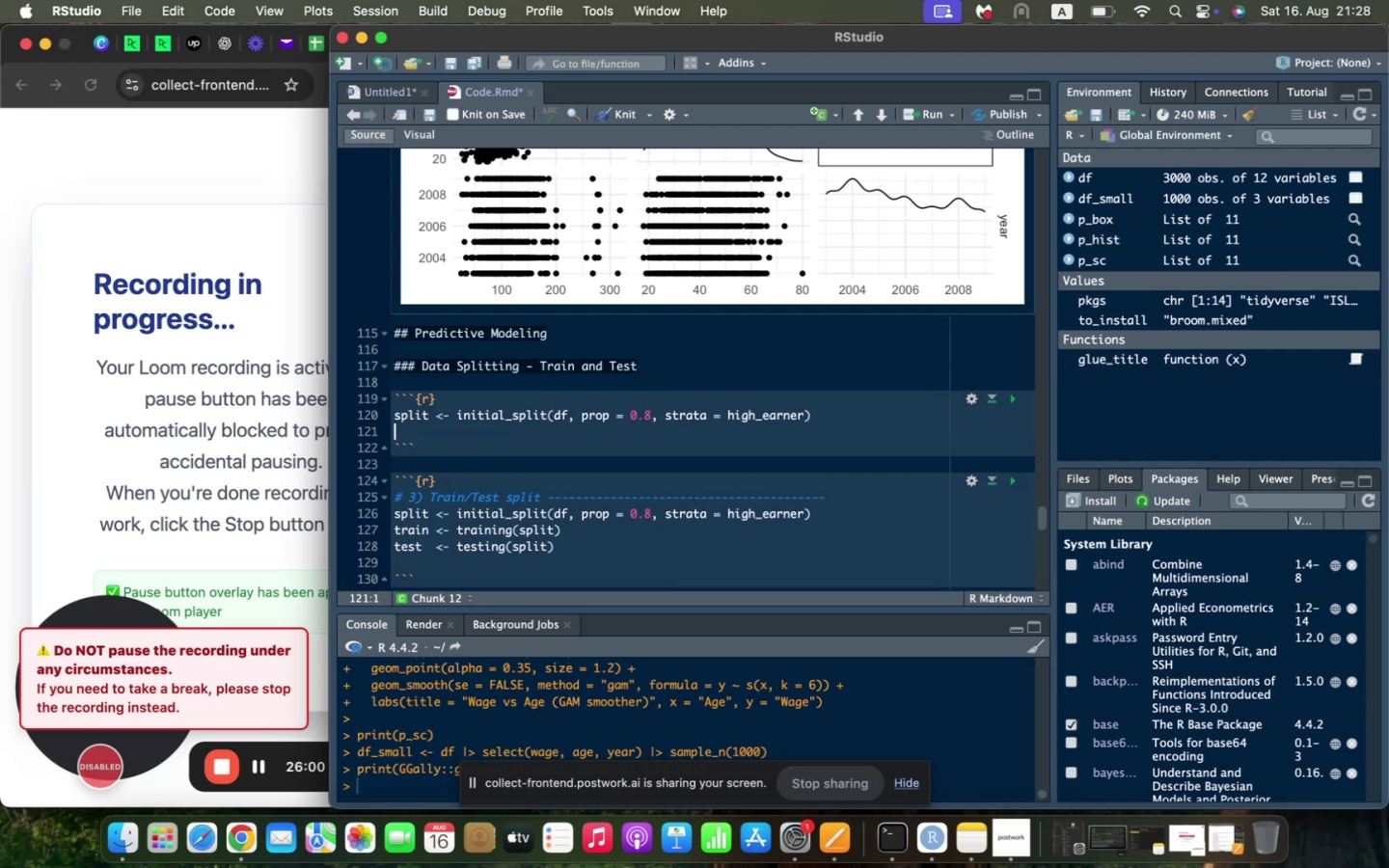 
type(test)
key(Backspace)
key(Backspace)
key(Backspace)
type(rain <- training(split)
 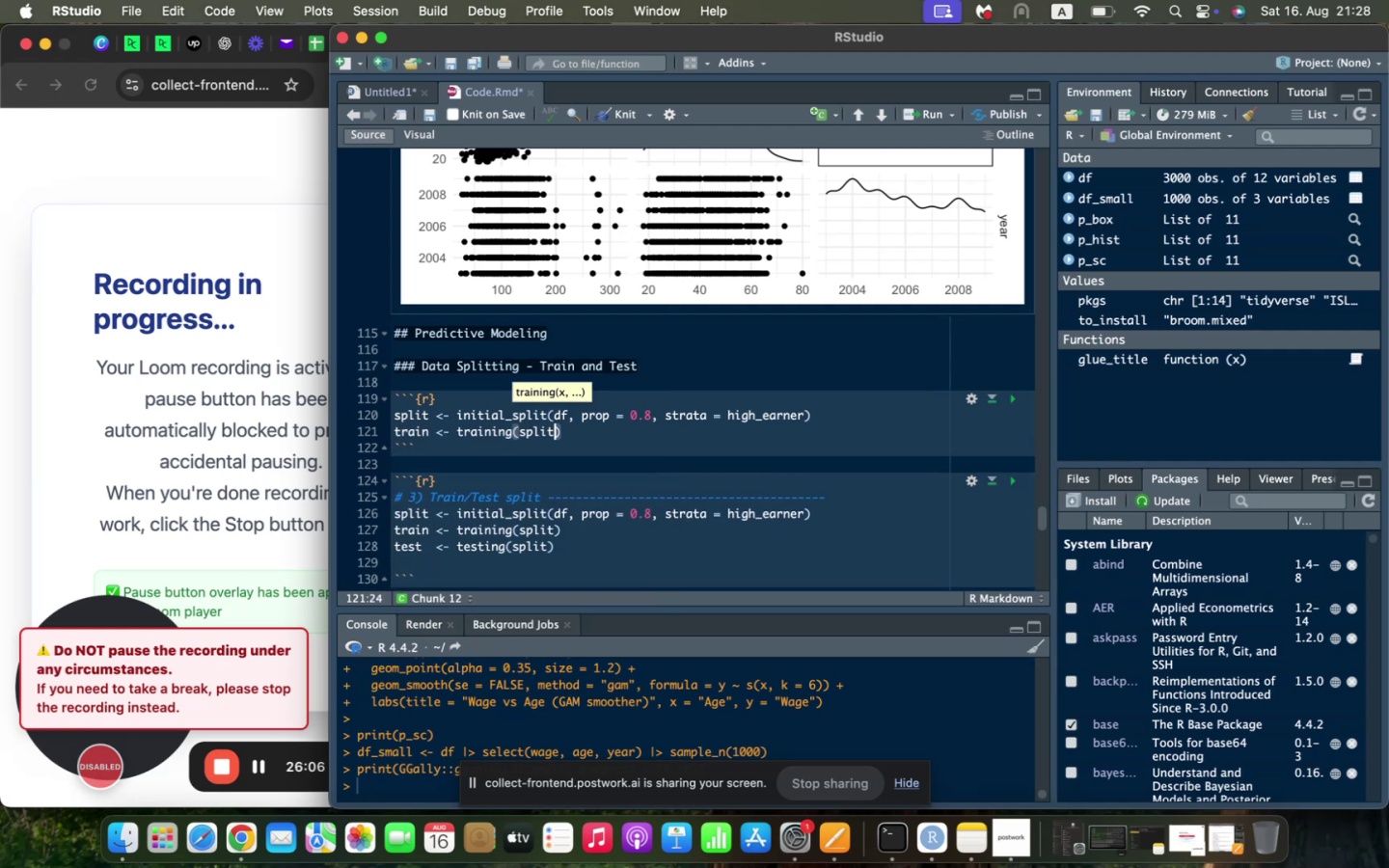 
key(ArrowRight)
 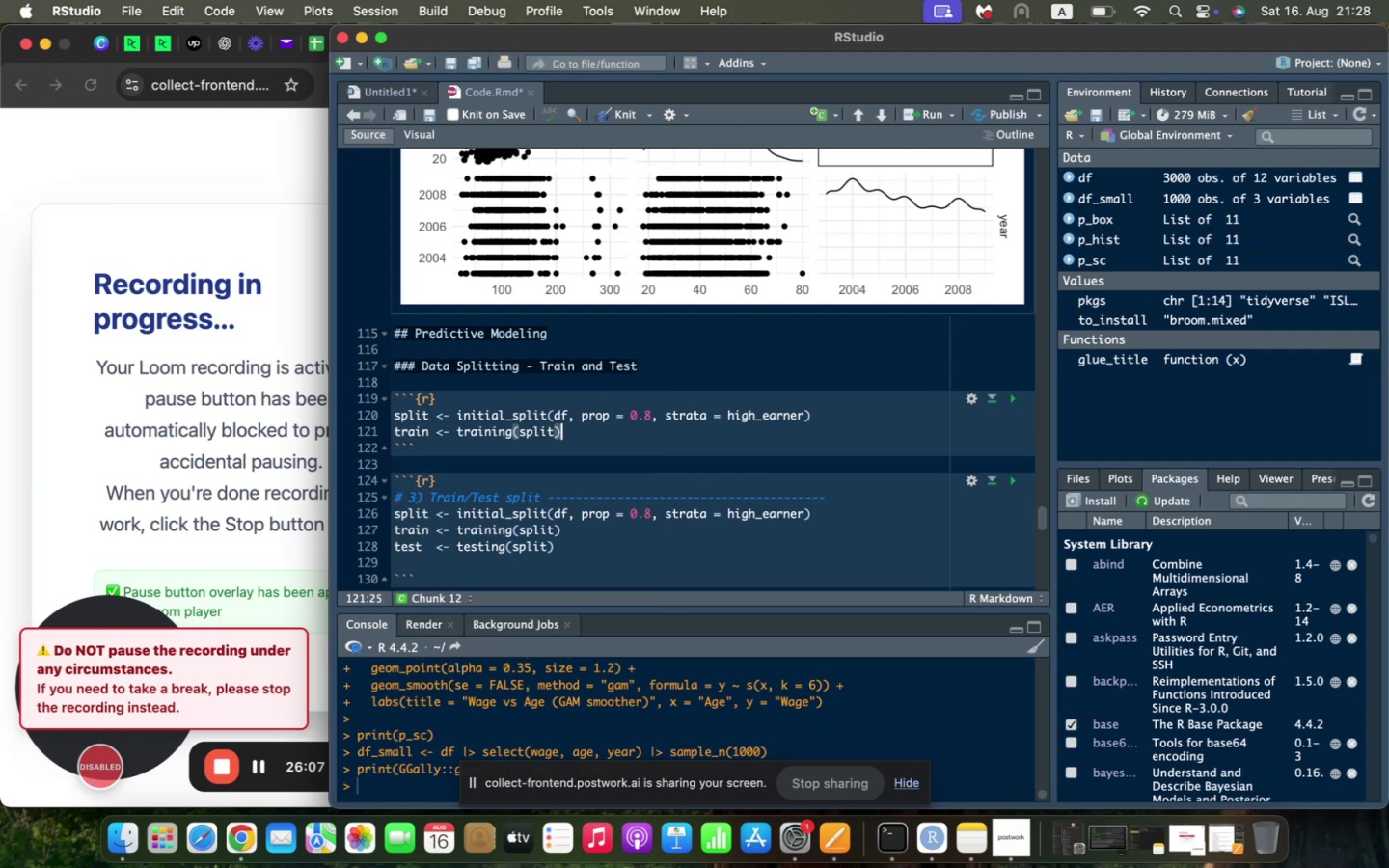 
key(Enter)
 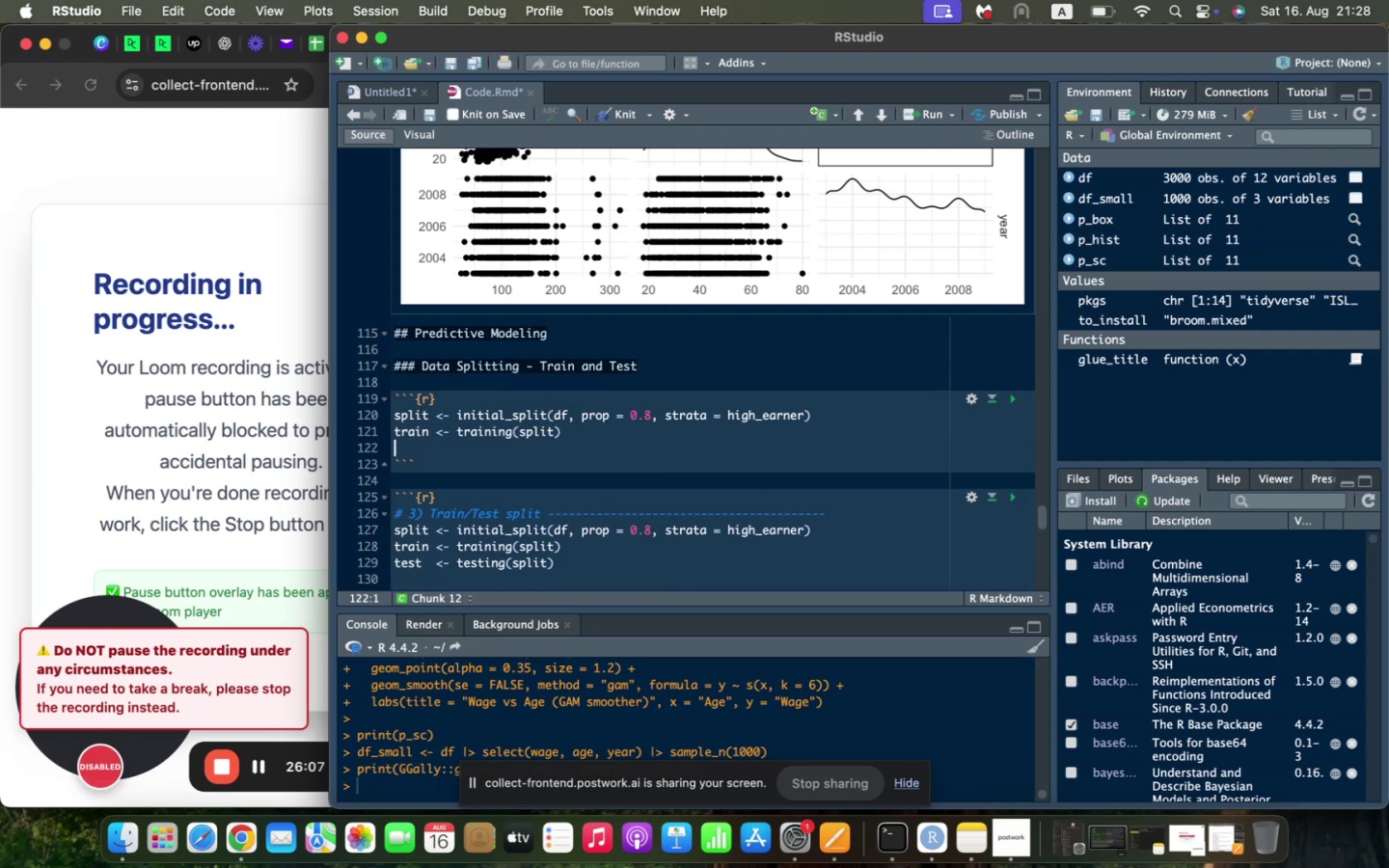 
type(test <- testing(split)
 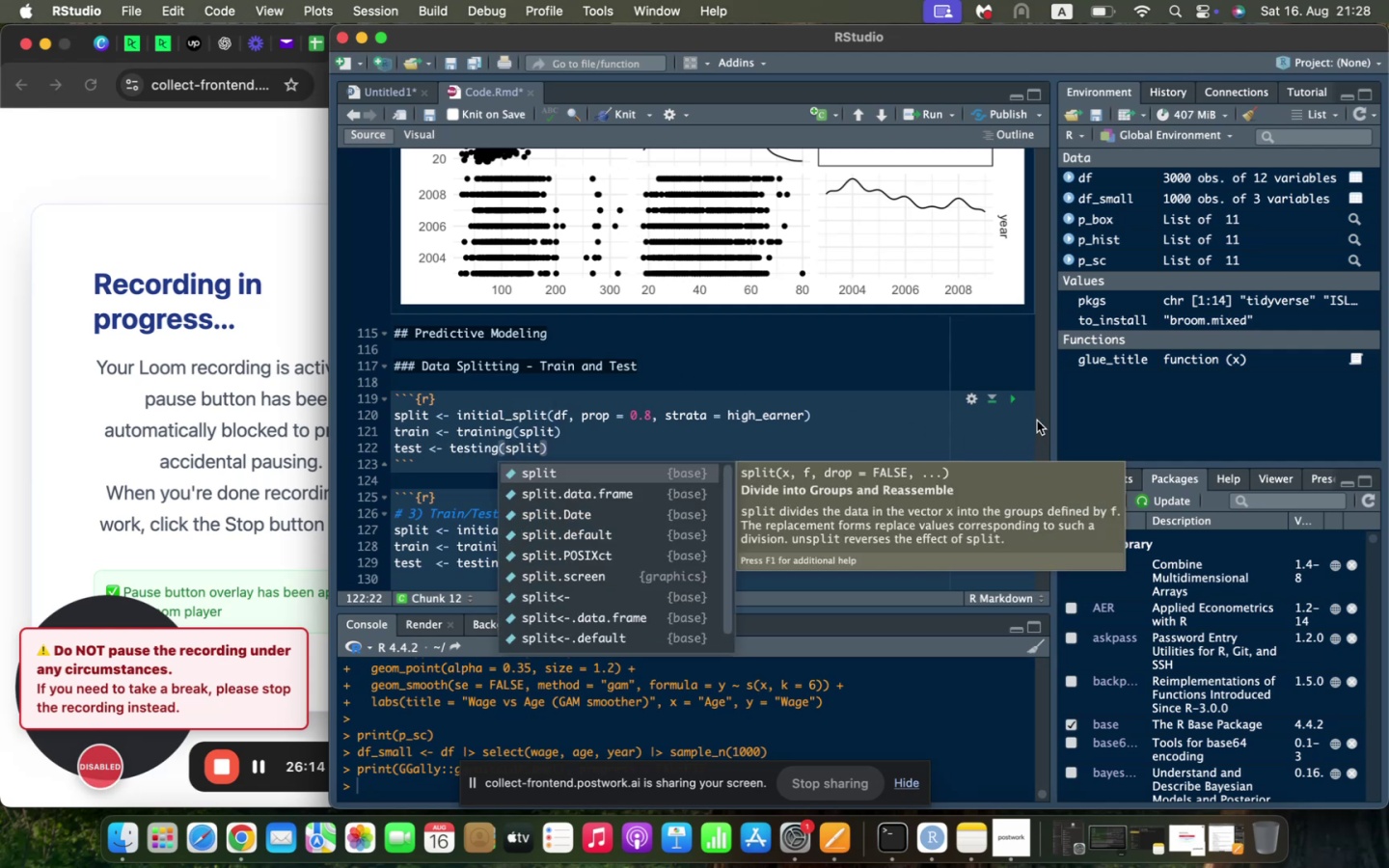 
left_click([1014, 395])
 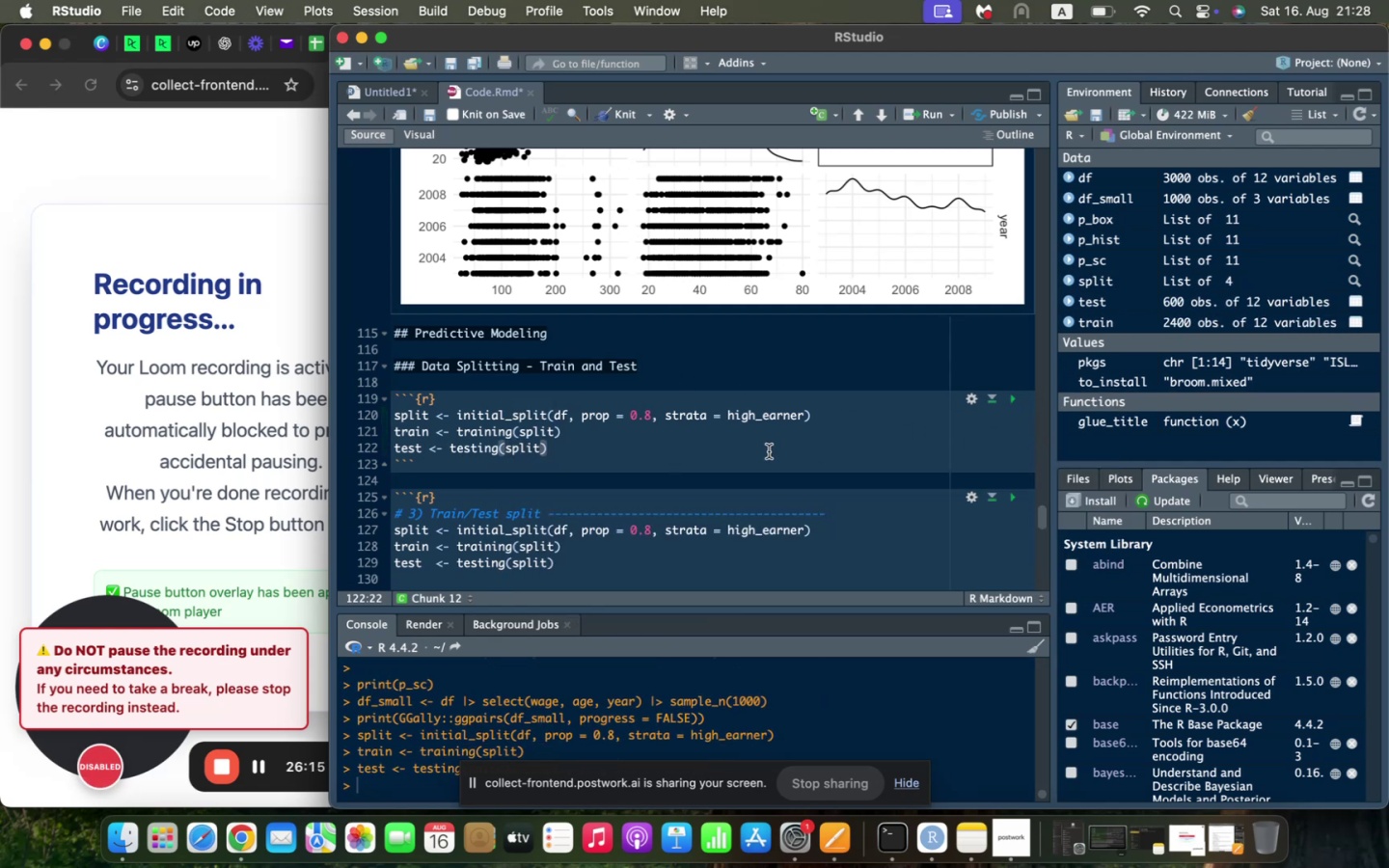 
scroll: coordinate [769, 451], scroll_direction: down, amount: 5.0
 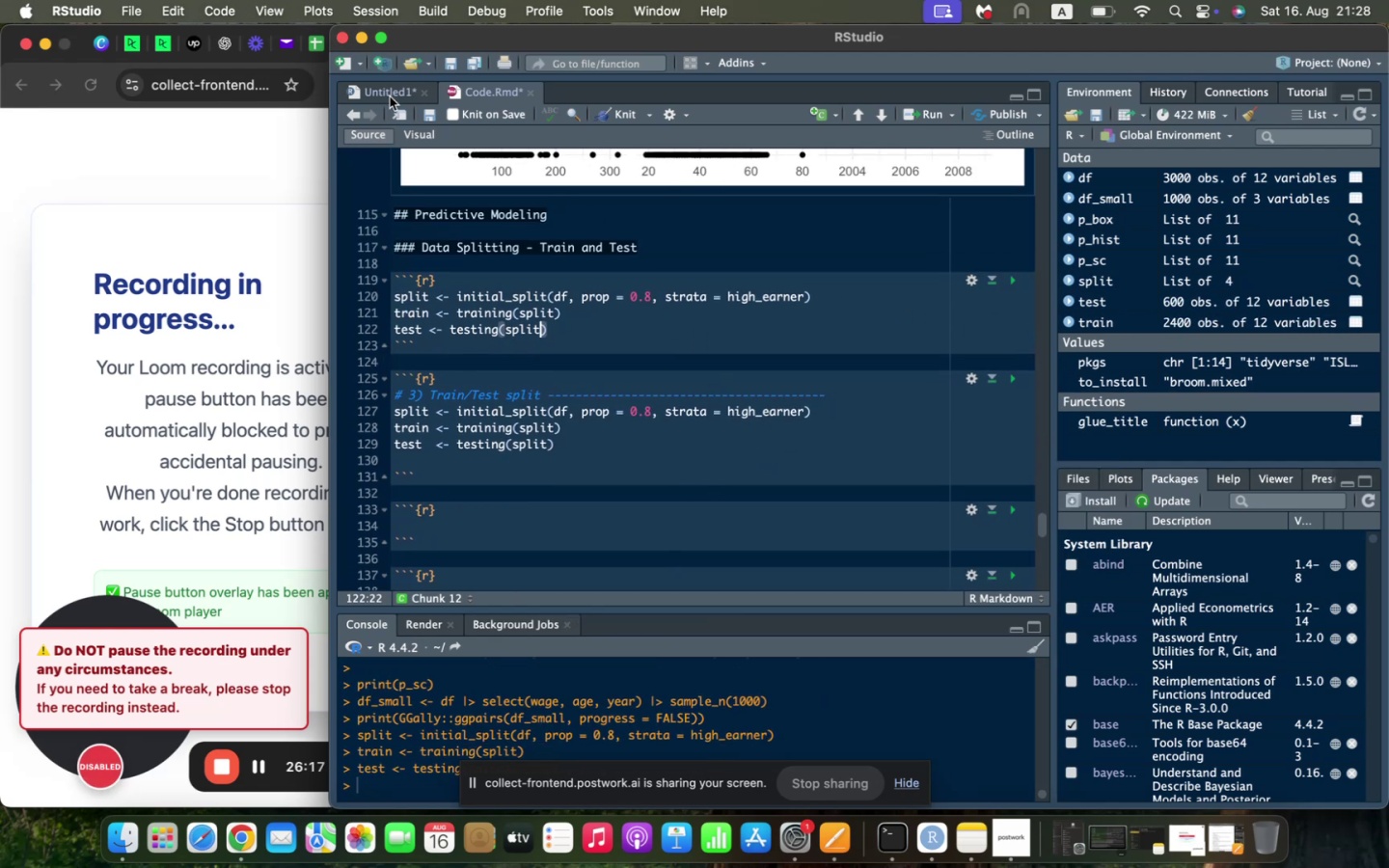 
left_click([390, 97])
 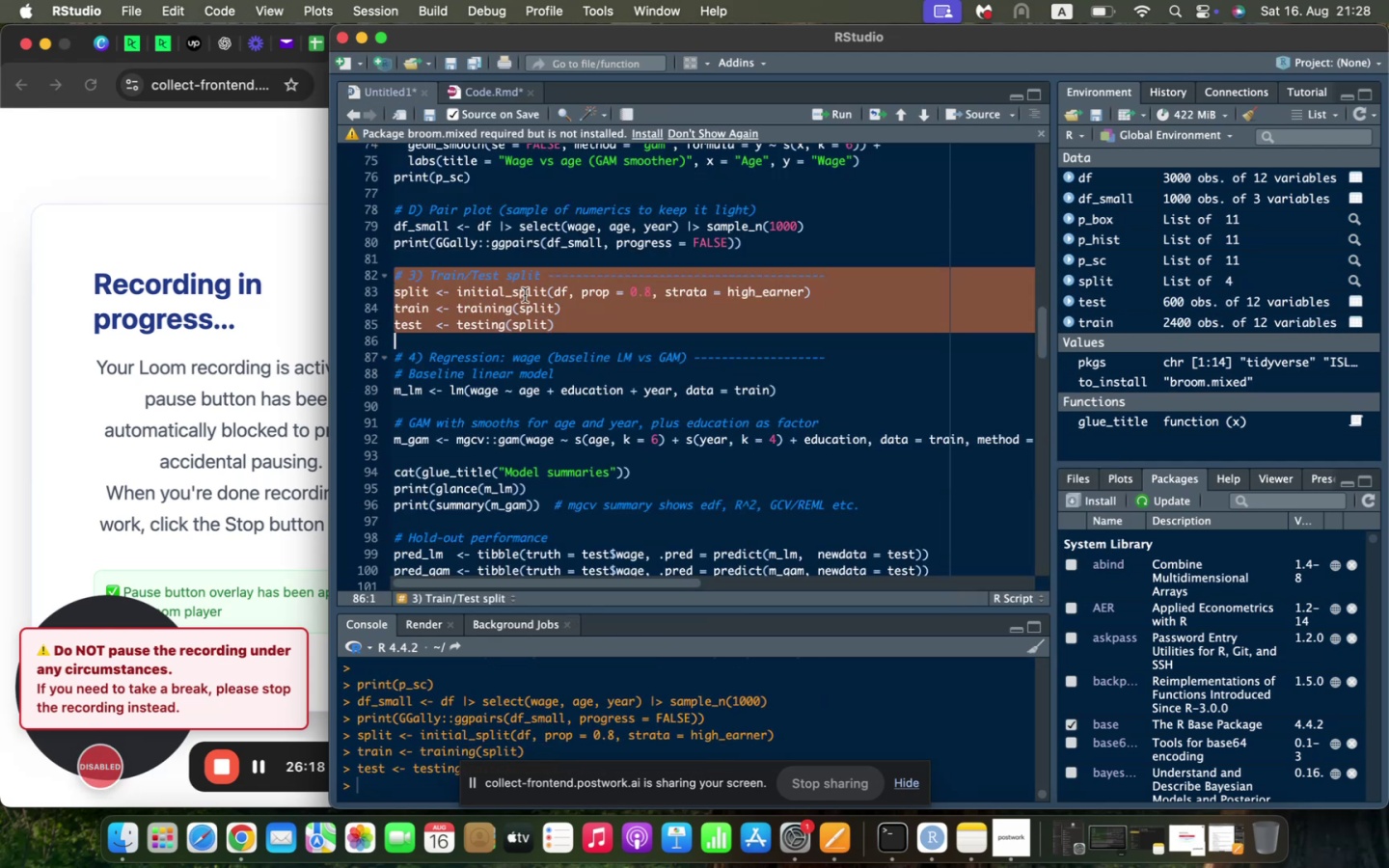 
scroll: coordinate [525, 295], scroll_direction: down, amount: 5.0
 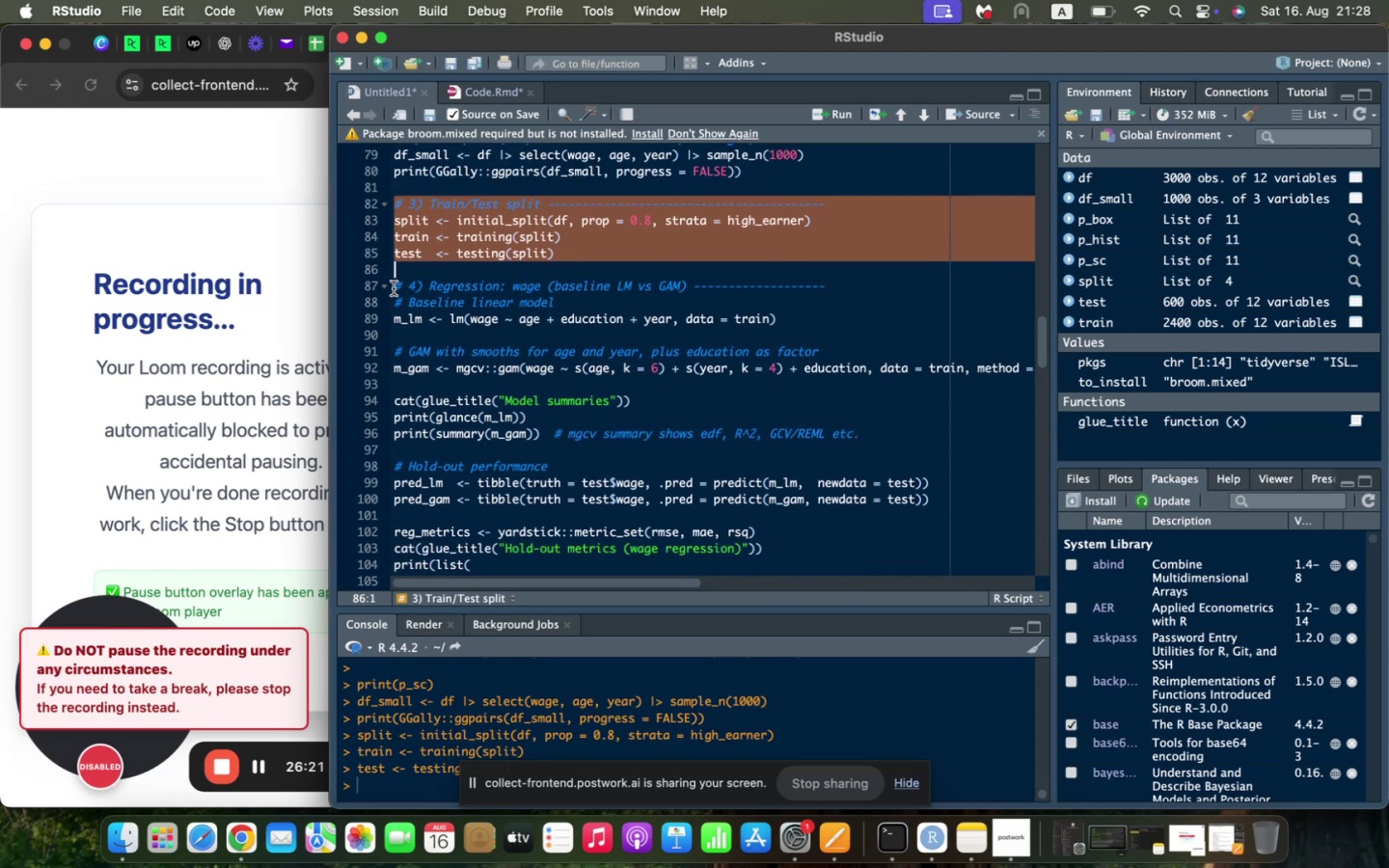 
left_click_drag(start_coordinate=[393, 285], to_coordinate=[771, 507])
 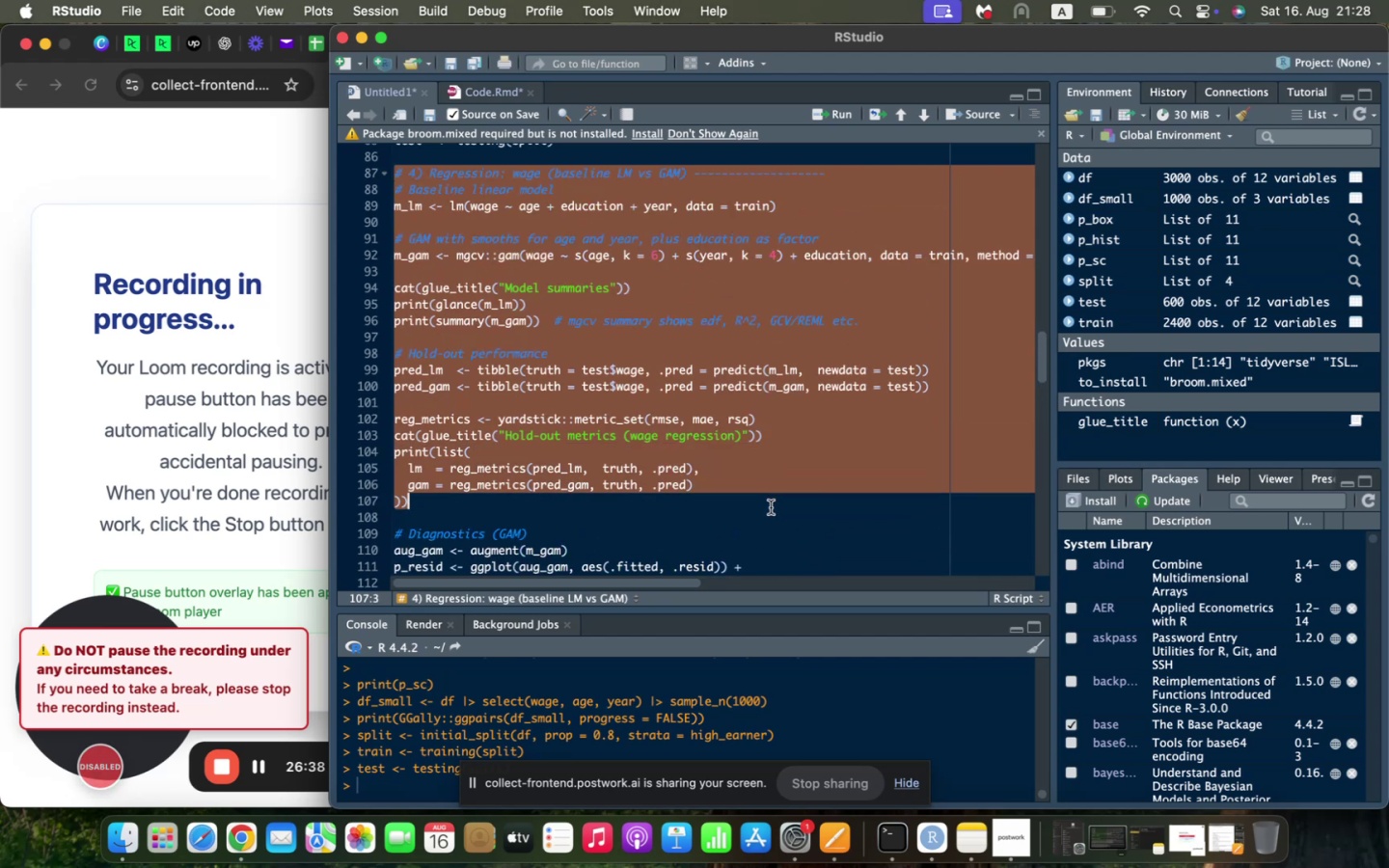 
scroll: coordinate [675, 453], scroll_direction: down, amount: 4.0
 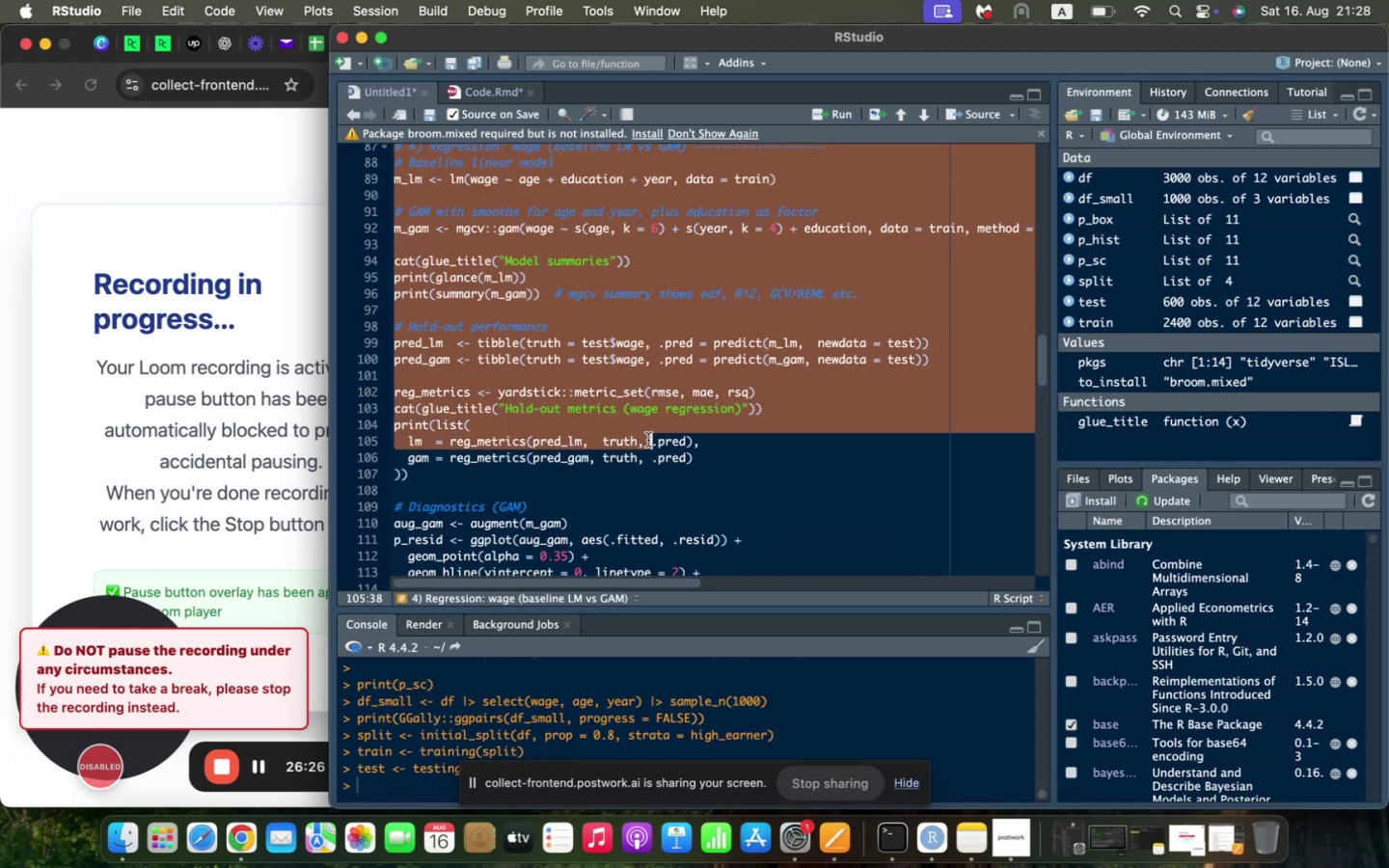 
scroll: coordinate [649, 440], scroll_direction: up, amount: 6.0
 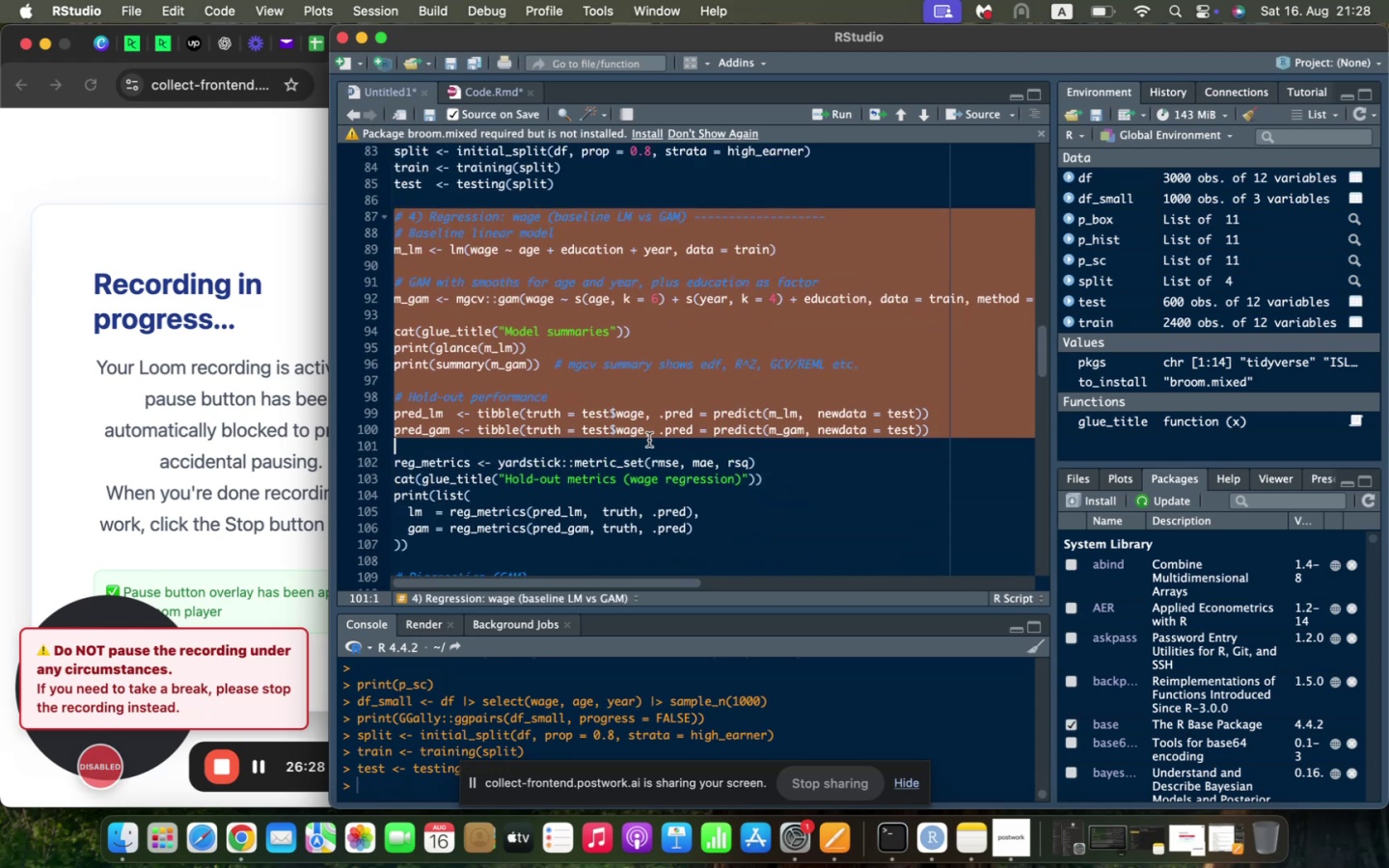 
scroll: coordinate [649, 441], scroll_direction: down, amount: 11.0
 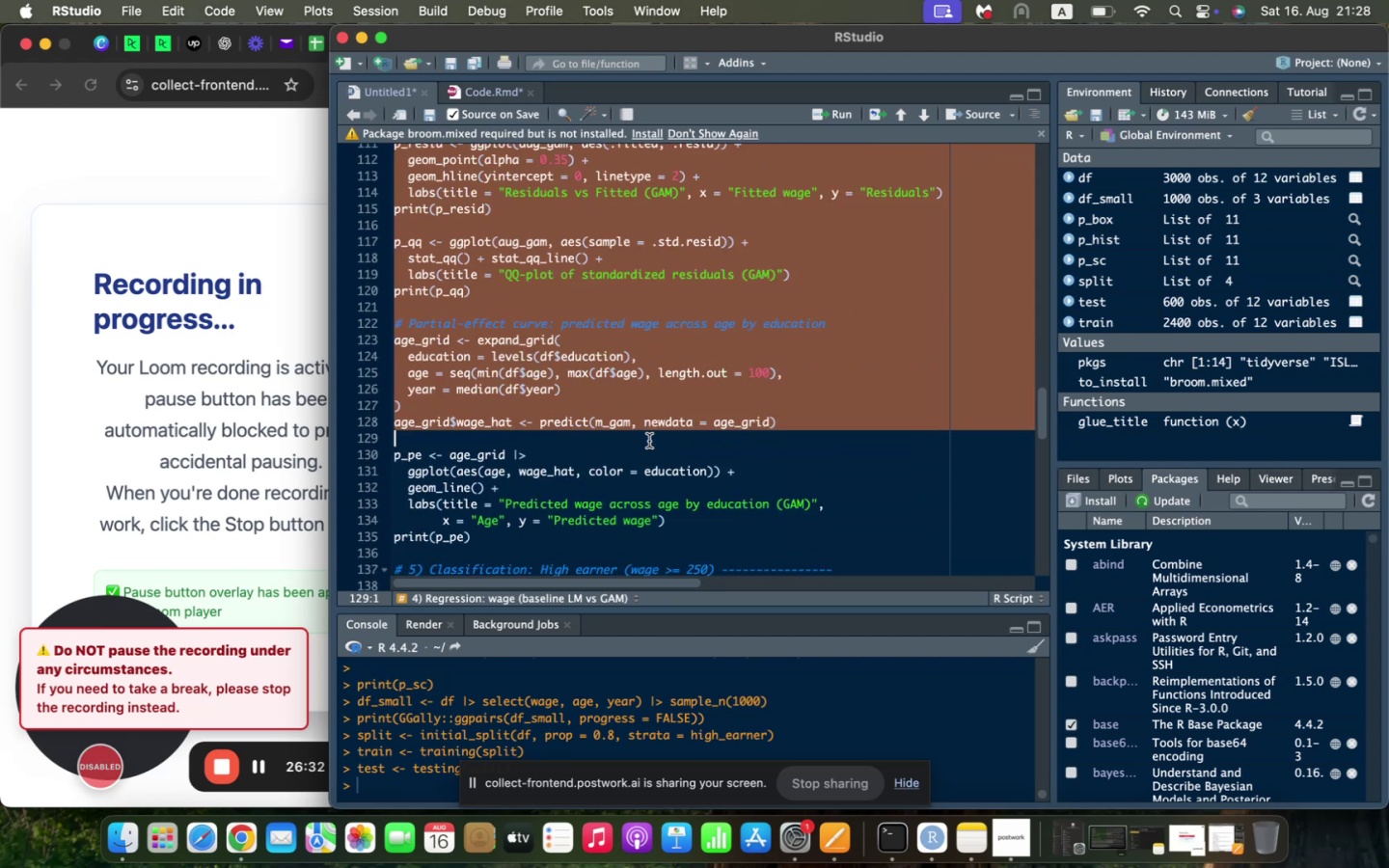 
scroll: coordinate [649, 441], scroll_direction: up, amount: 11.0
 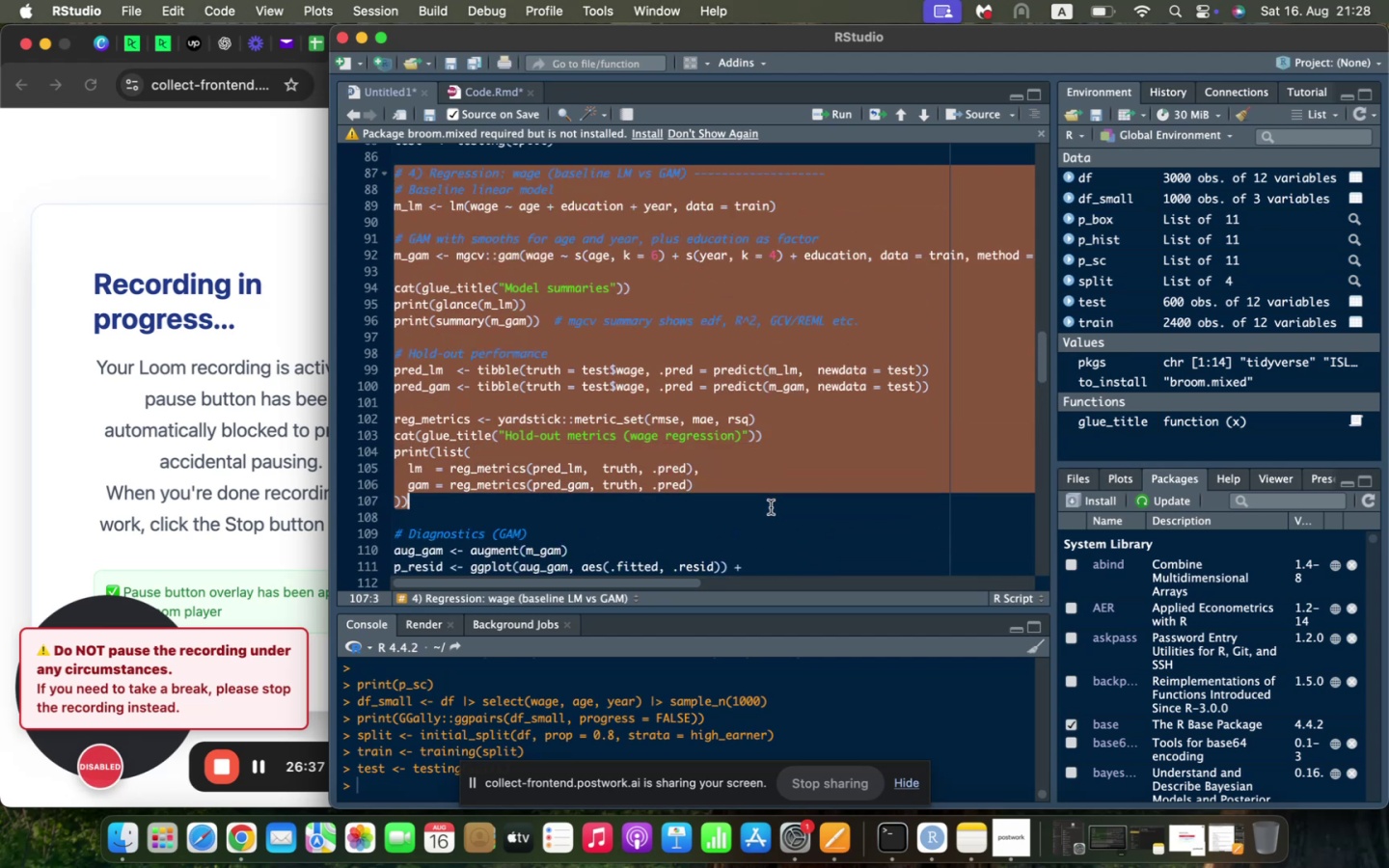 
key(Meta+C)
 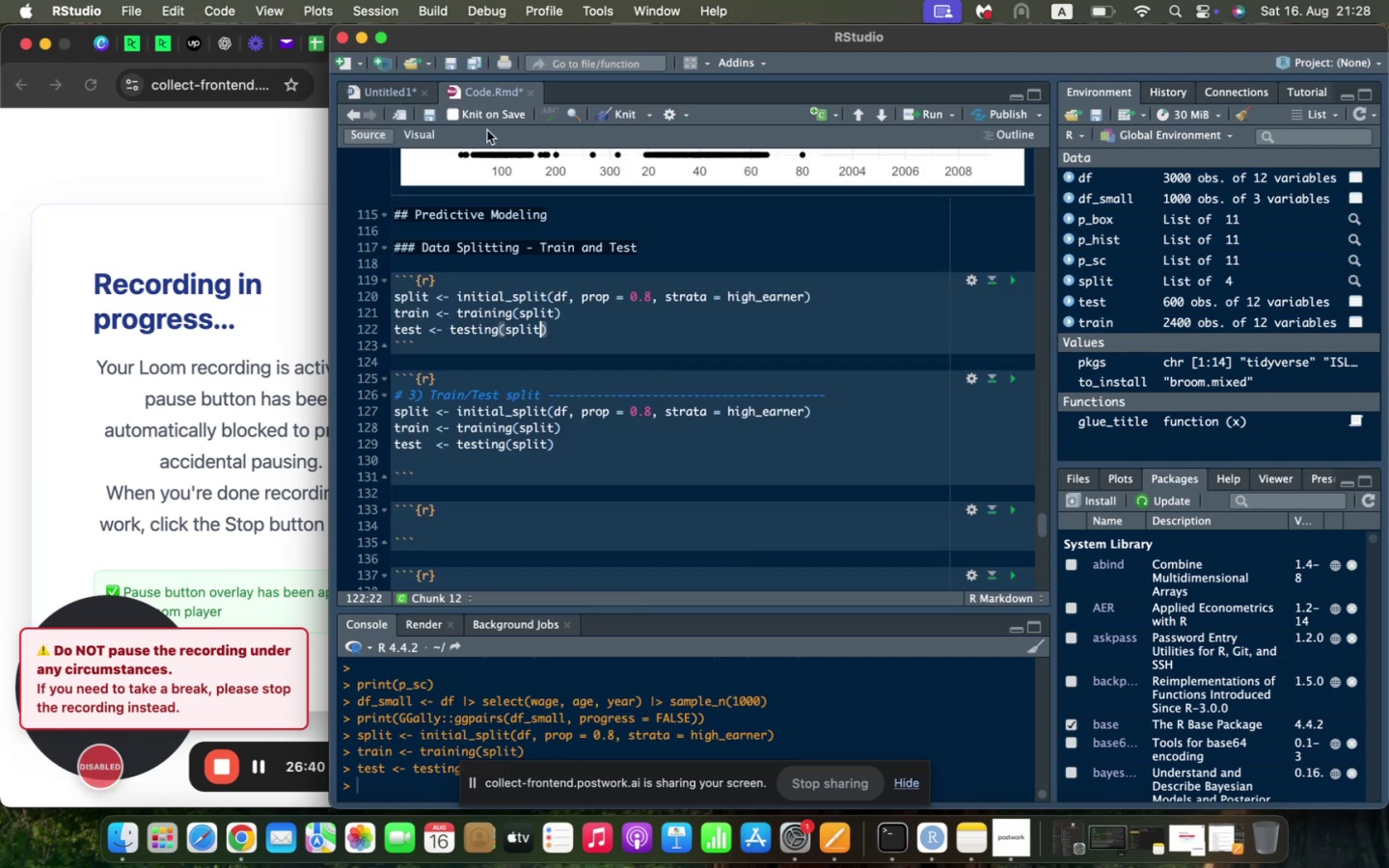 
scroll: coordinate [466, 451], scroll_direction: down, amount: 7.0
 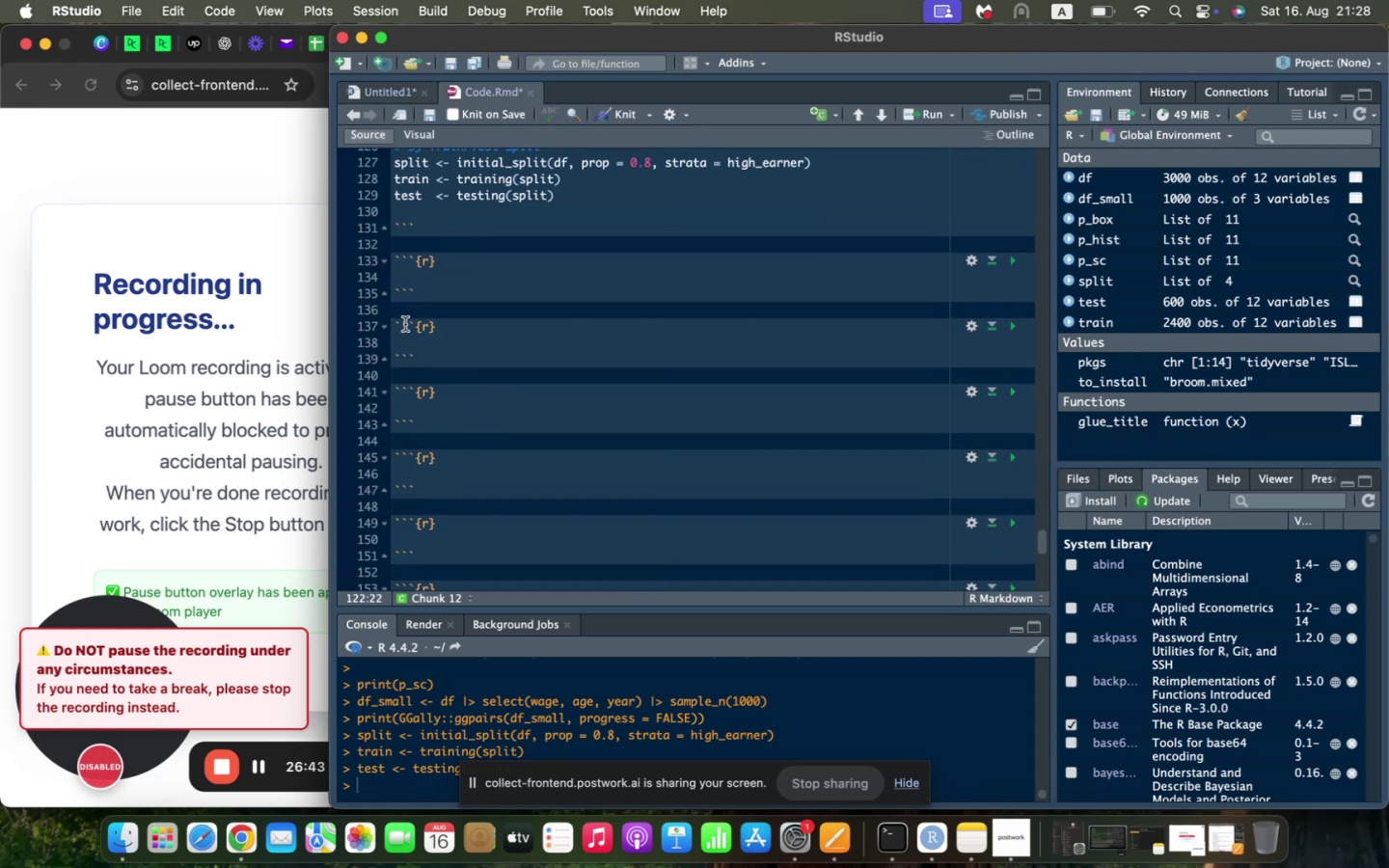 
left_click([407, 341])
 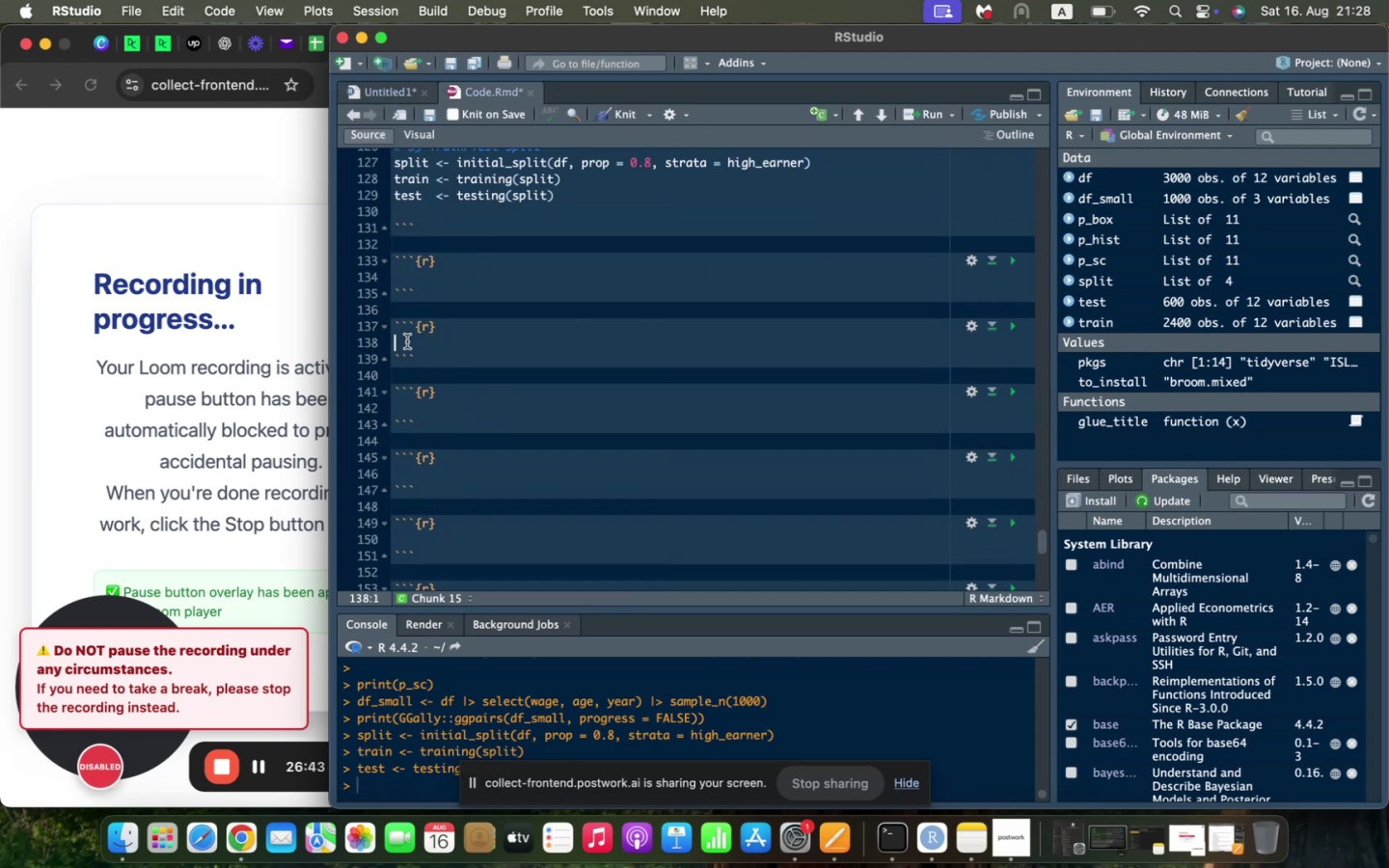 
key(Meta+V)
 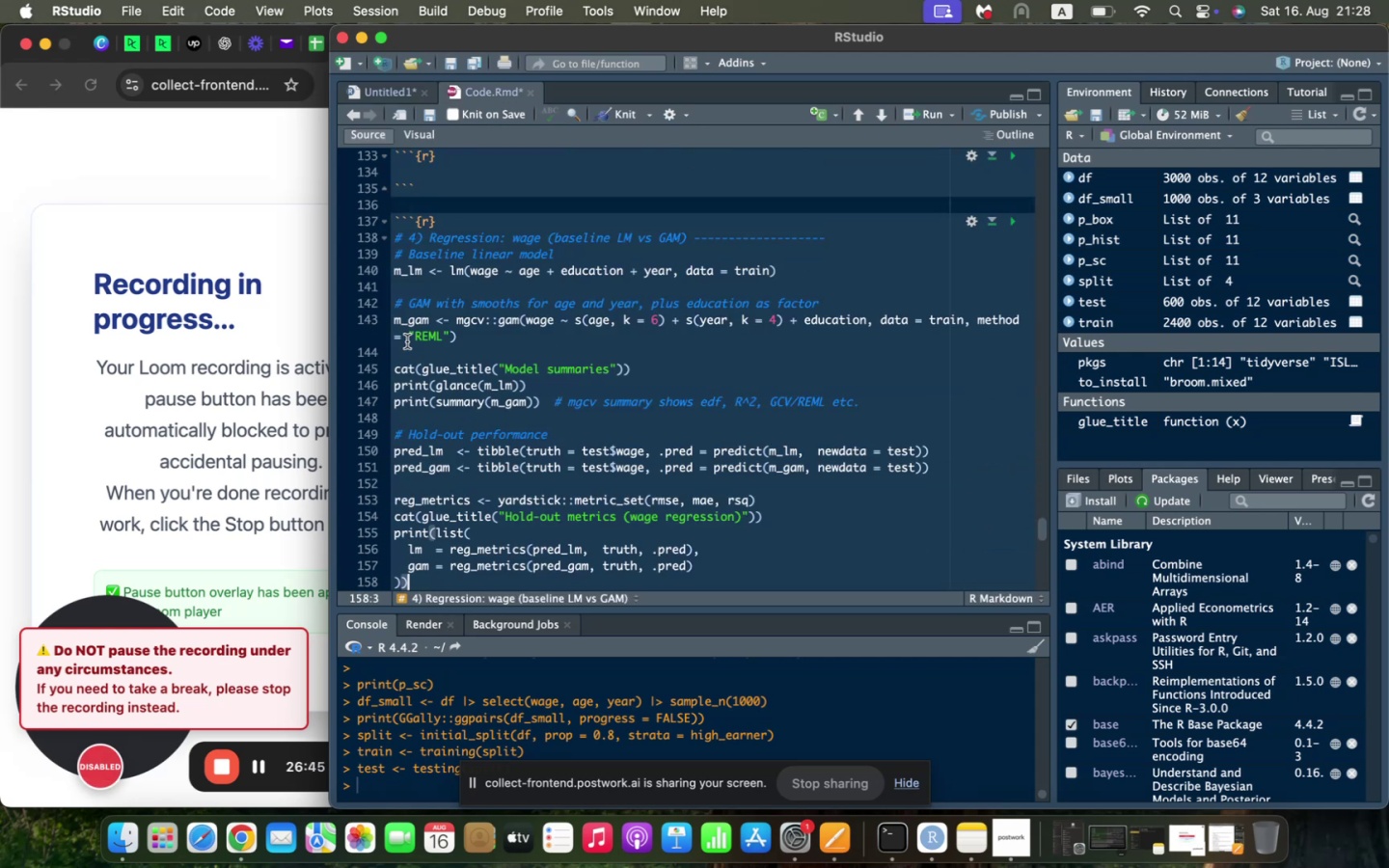 
scroll: coordinate [409, 342], scroll_direction: up, amount: 5.0
 